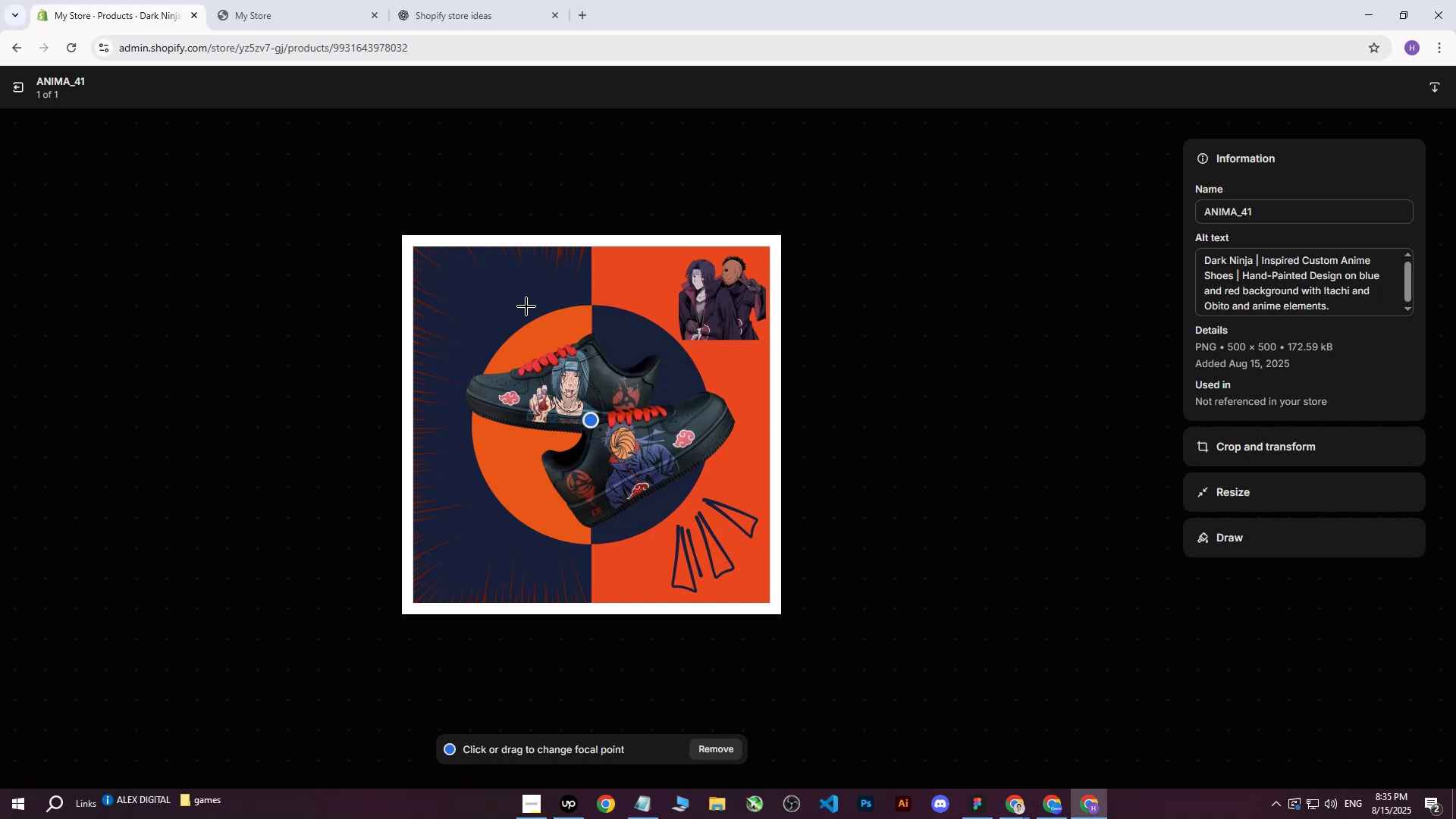 
left_click([16, 91])
 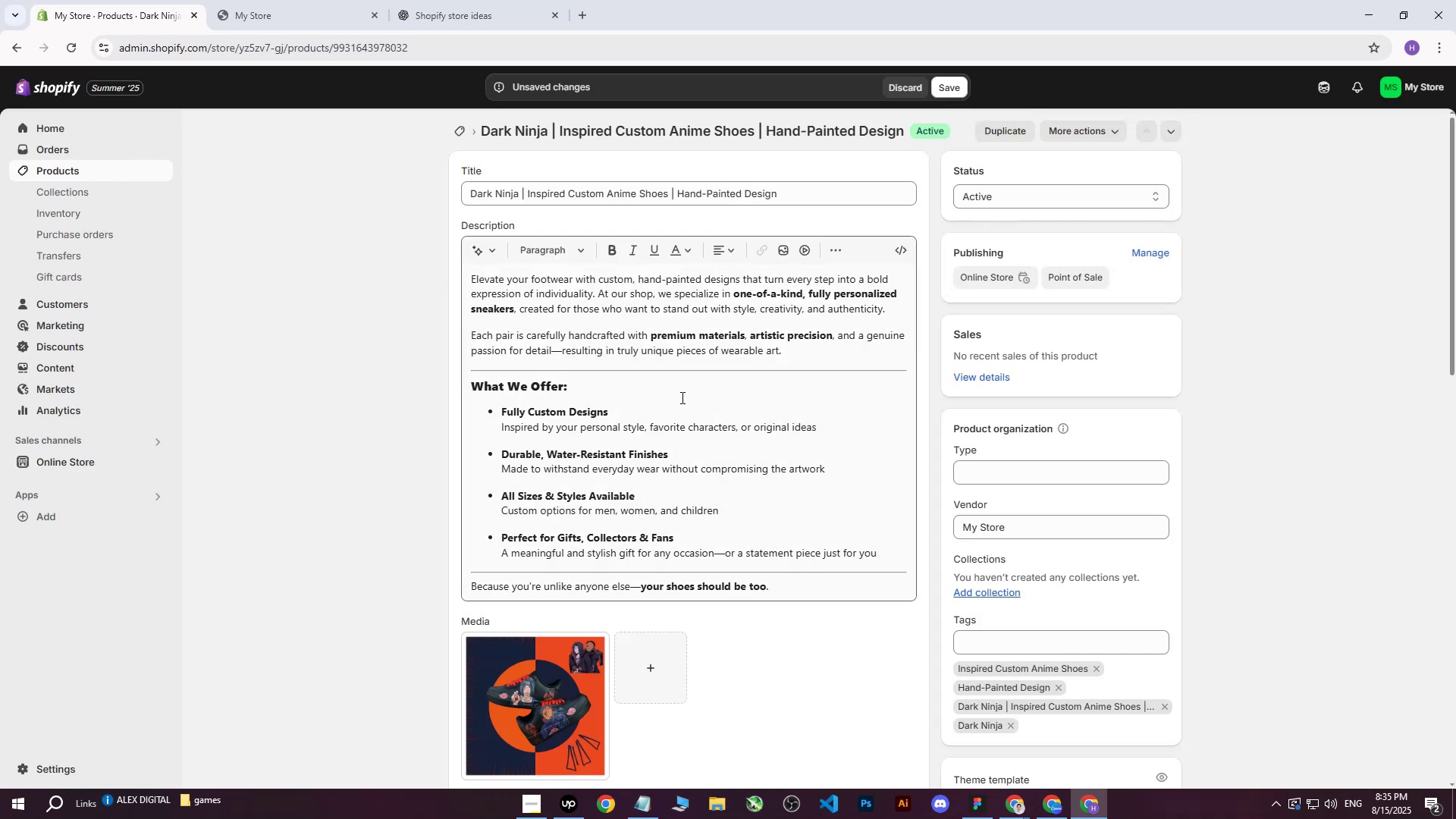 
scroll: coordinate [886, 327], scroll_direction: up, amount: 5.0
 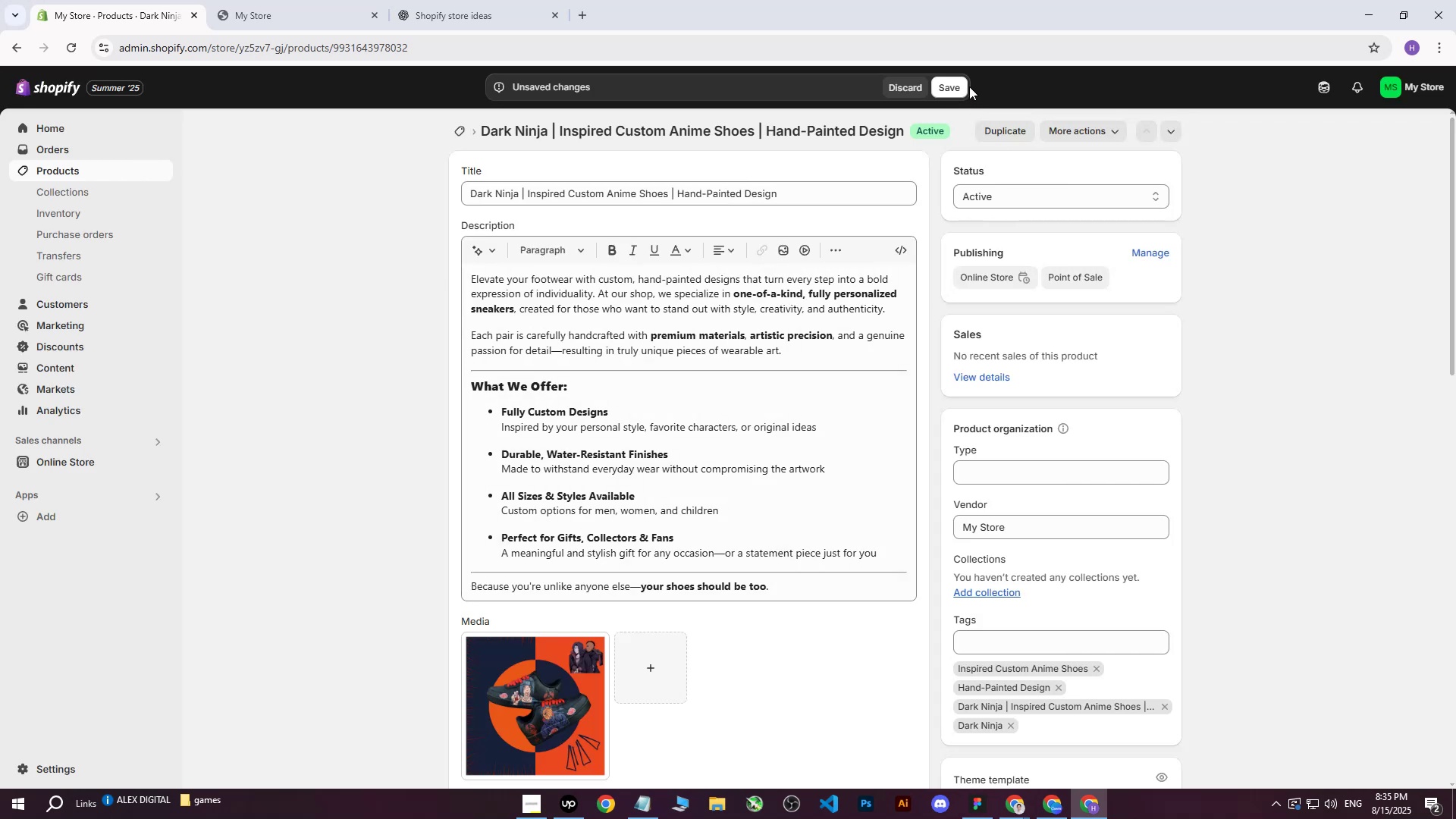 
double_click([967, 86])
 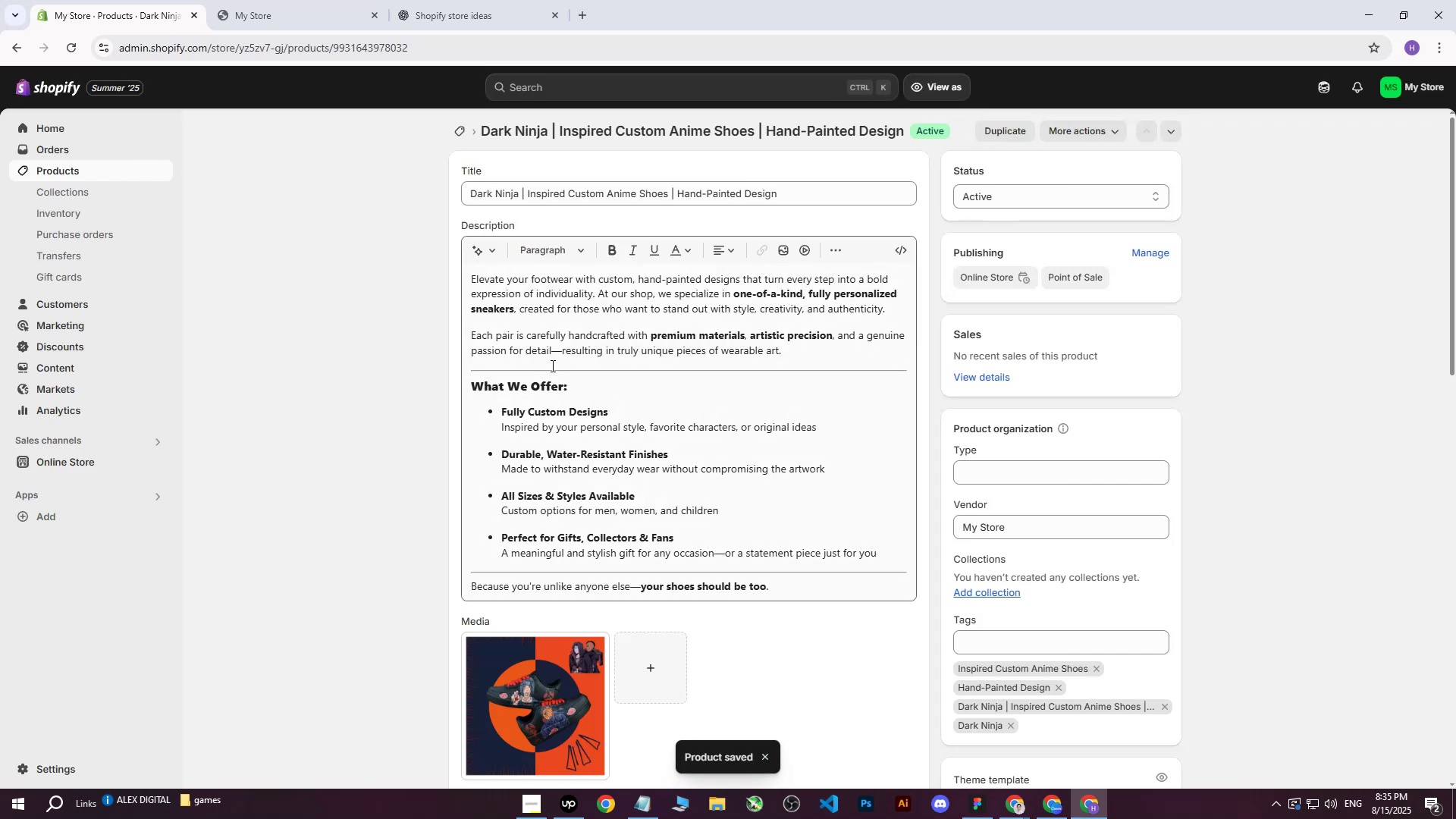 
scroll: coordinate [411, 404], scroll_direction: down, amount: 6.0
 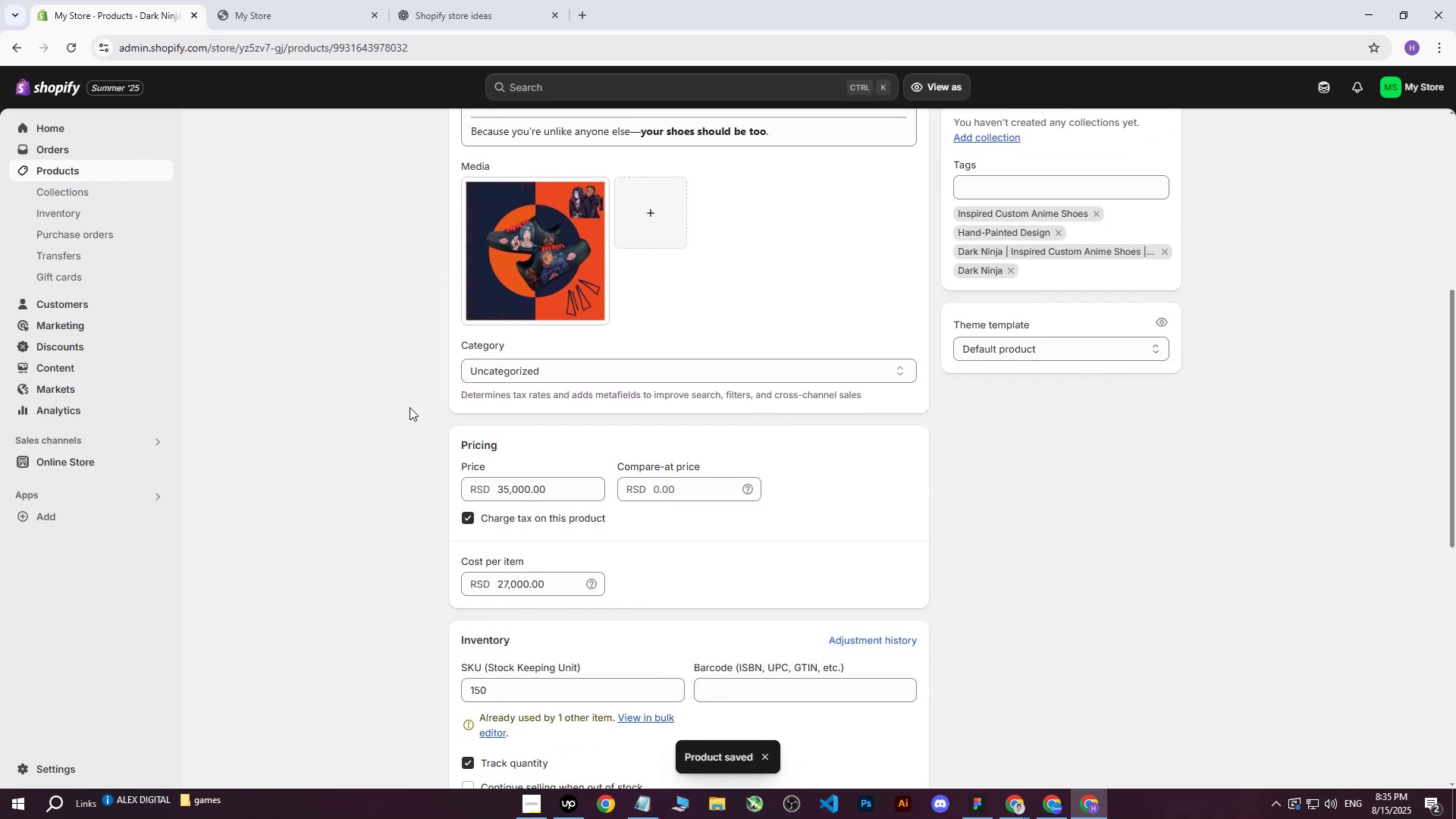 
scroll: coordinate [413, 410], scroll_direction: up, amount: 1.0
 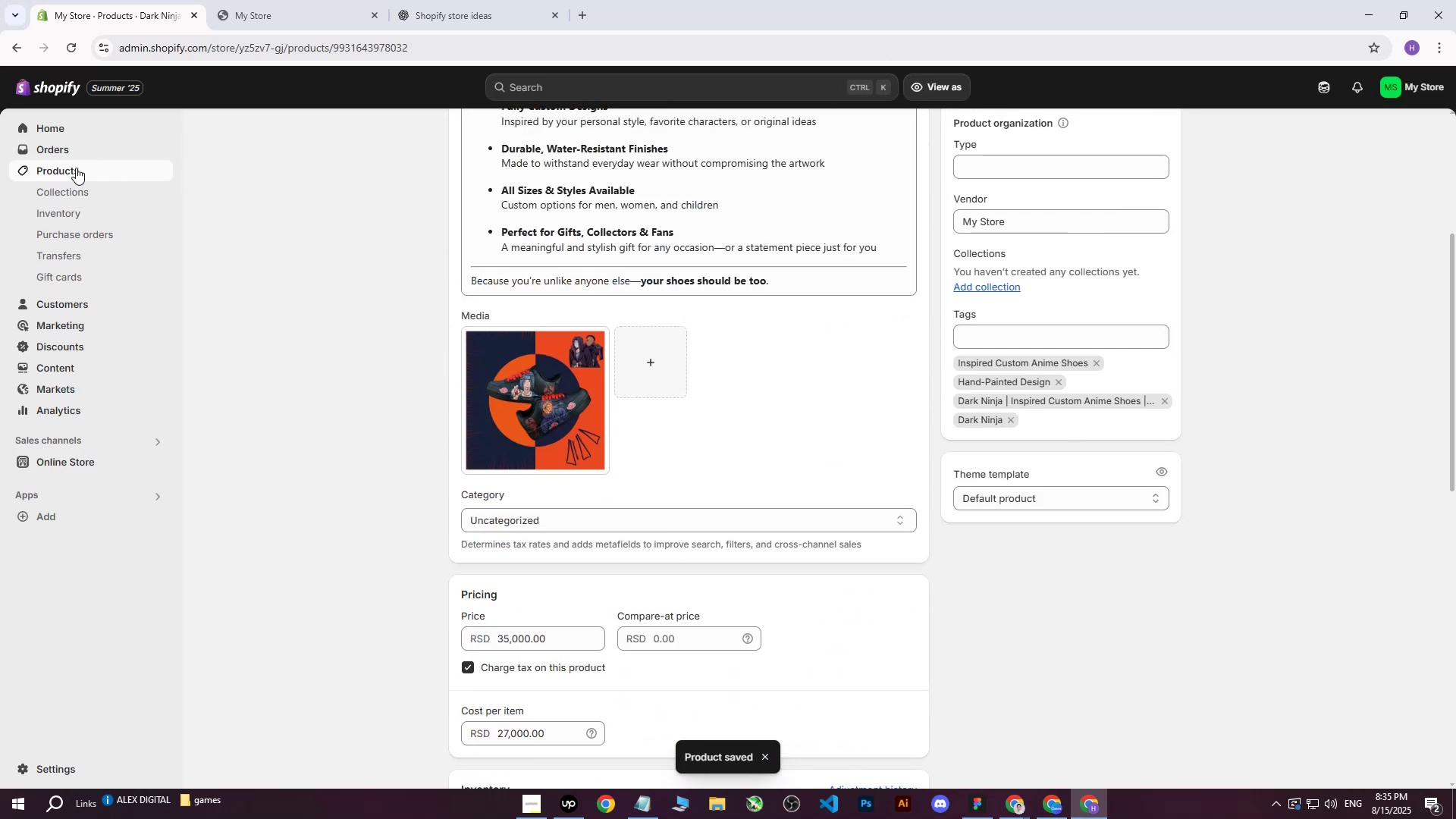 
left_click([65, 180])
 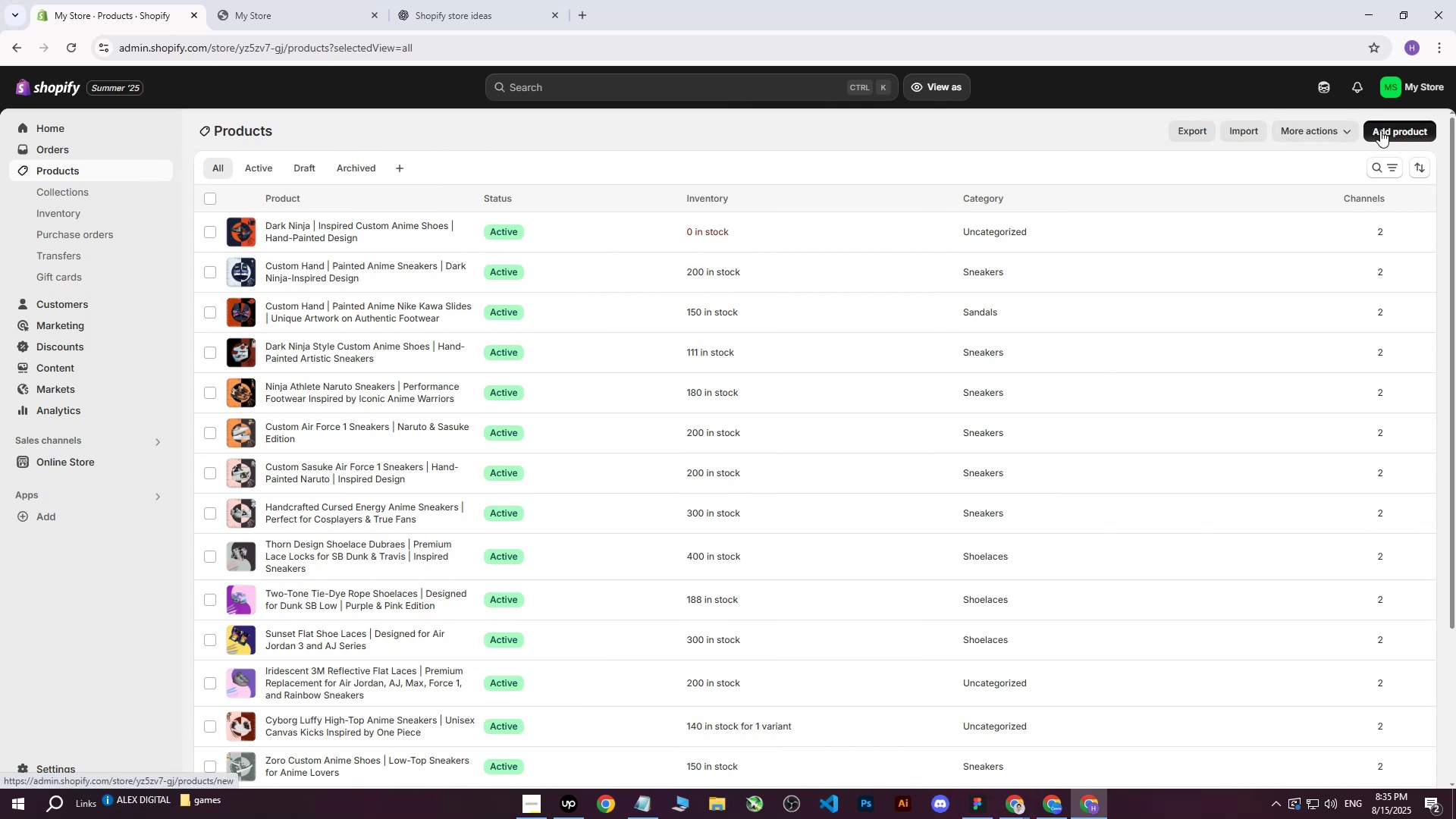 
left_click([1380, 130])
 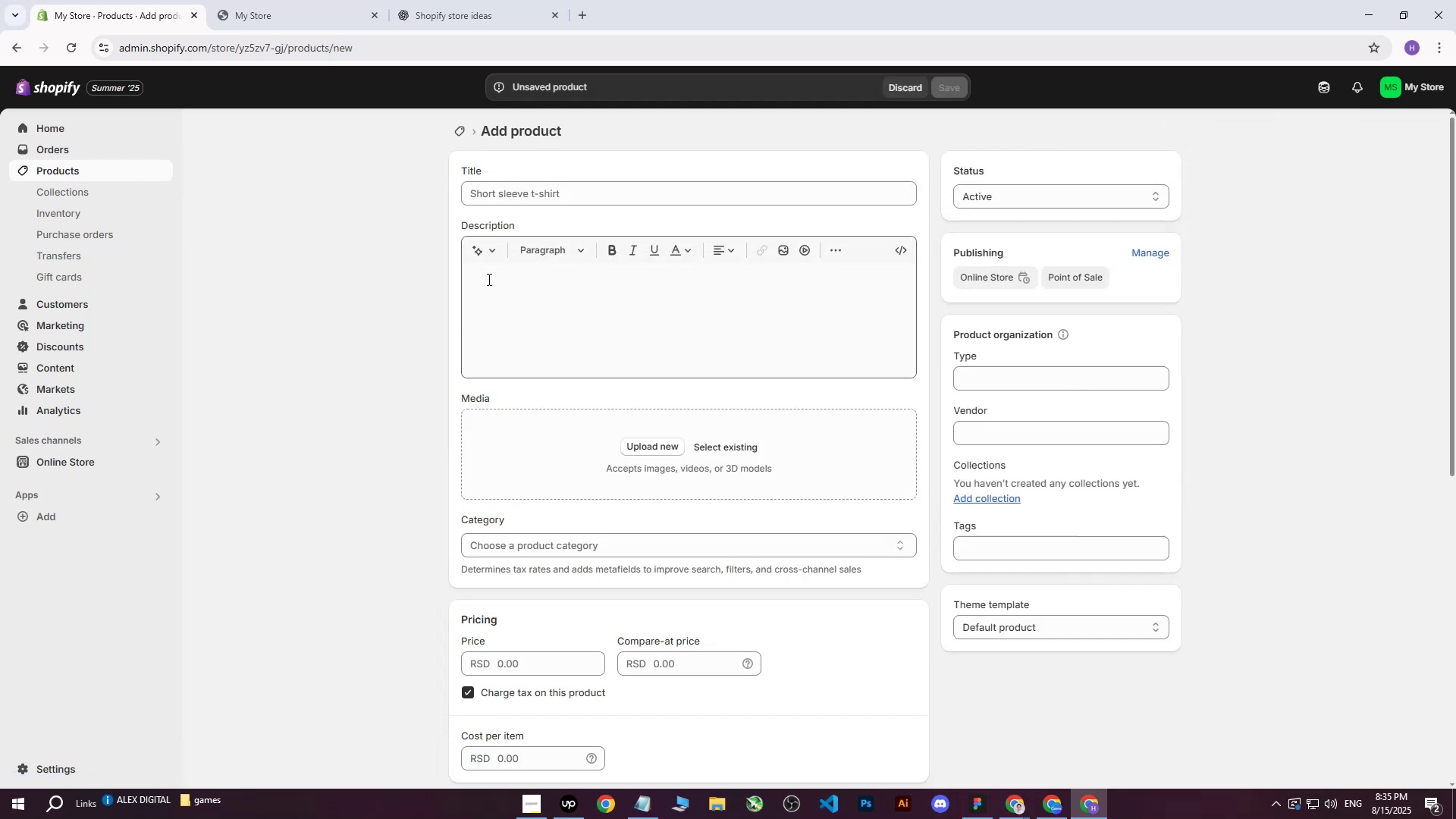 
mouse_move([629, 447])
 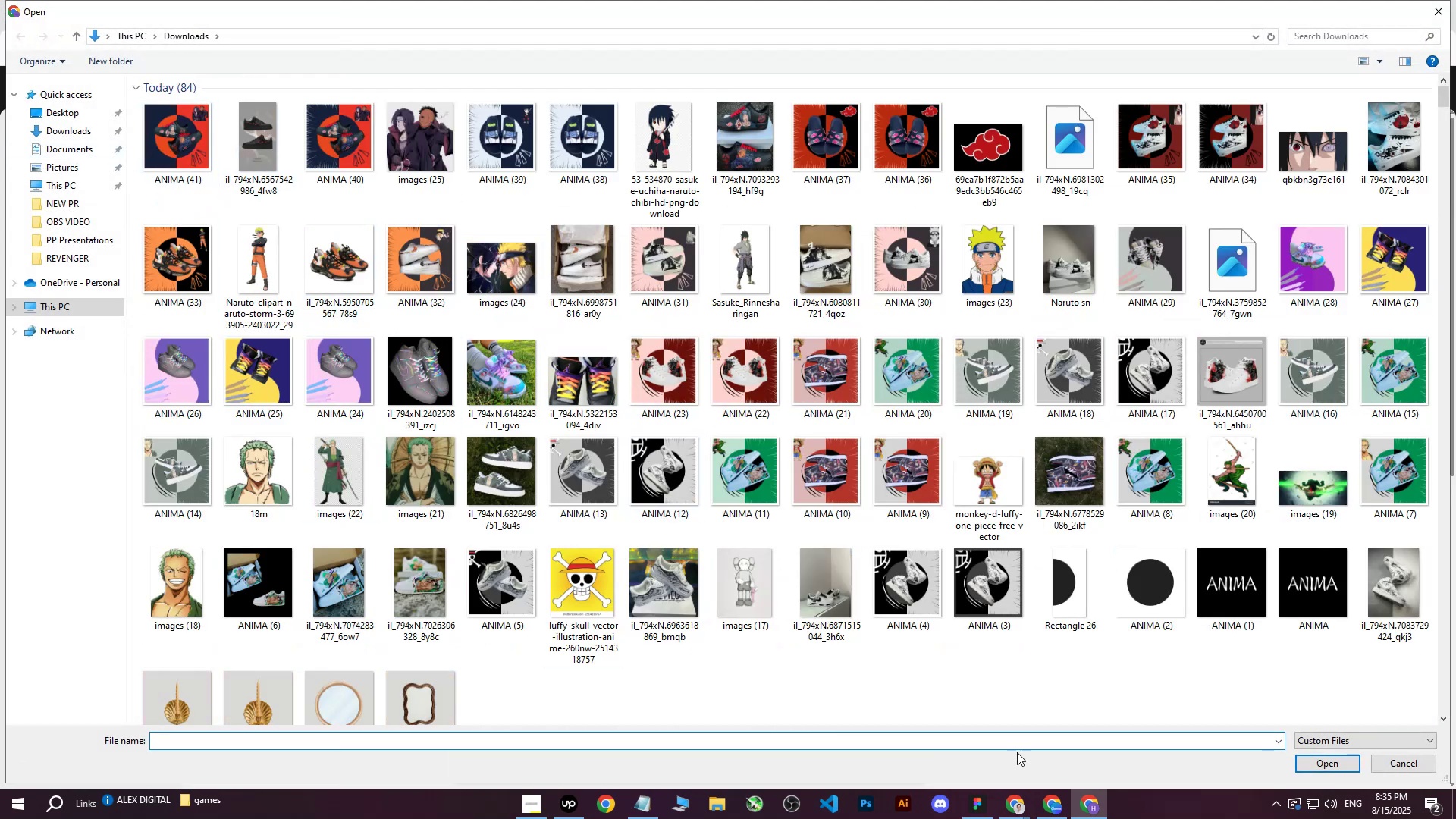 
left_click([1059, 810])
 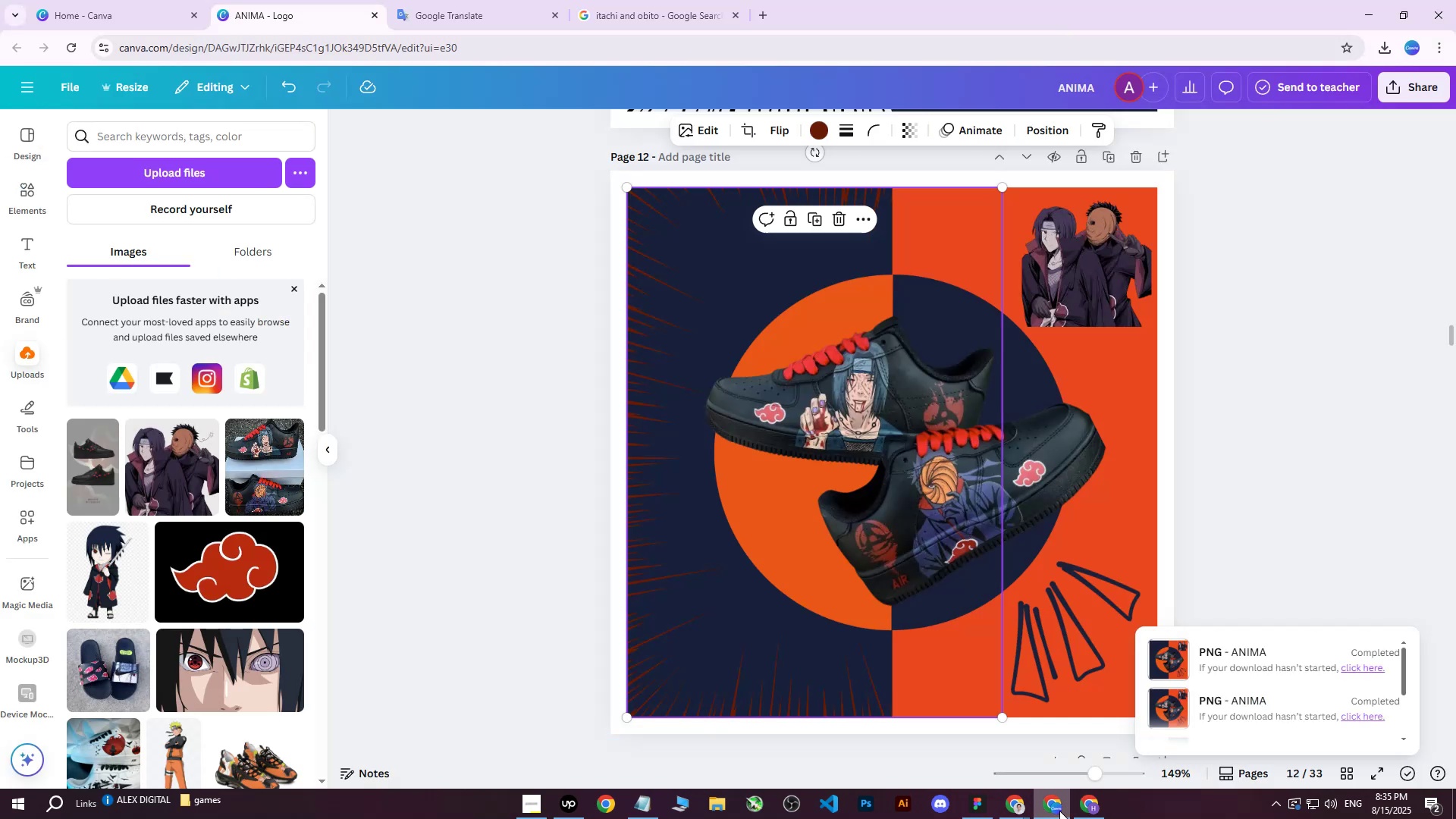 
left_click([1059, 811])
 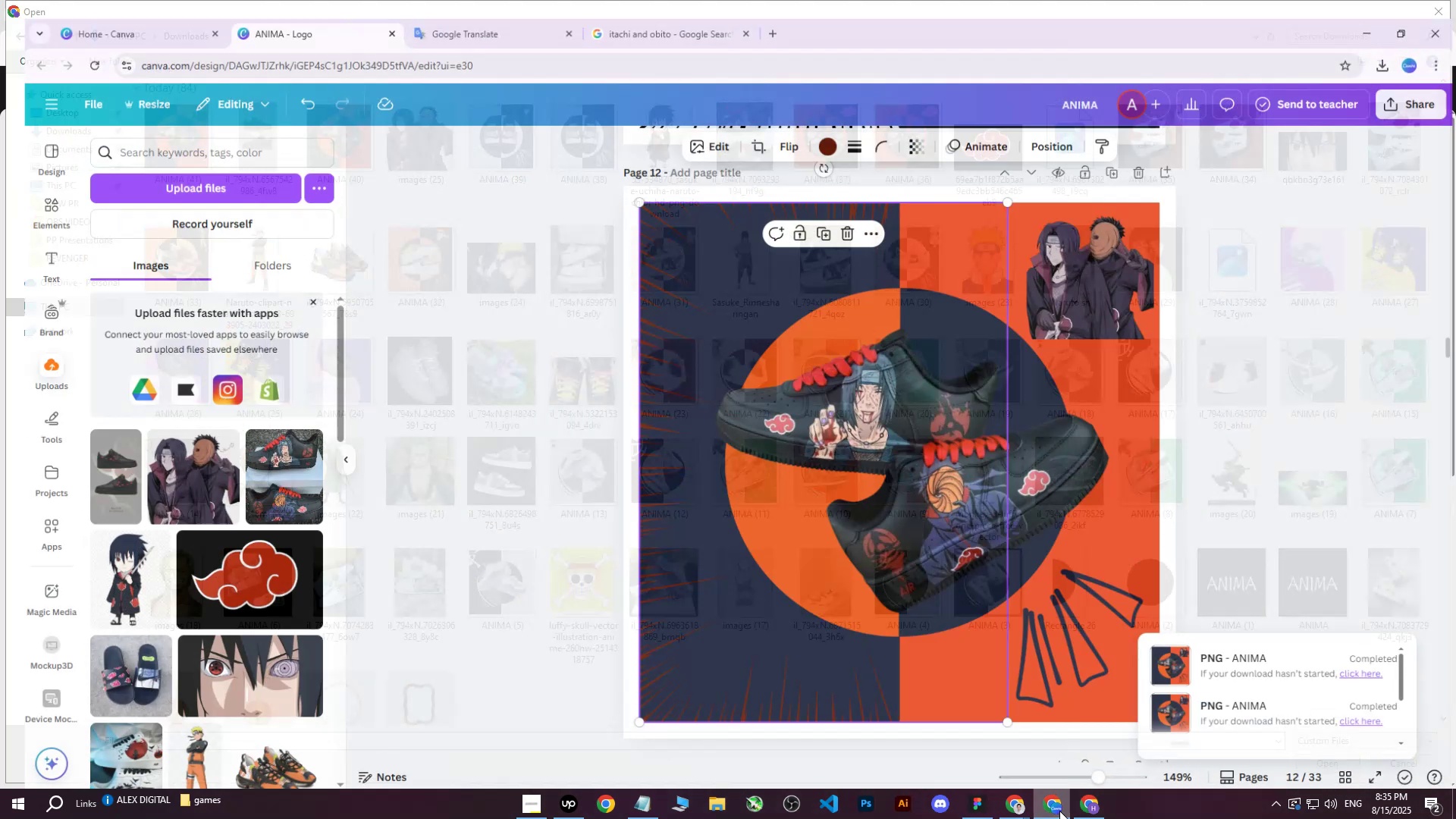 
double_click([1059, 810])
 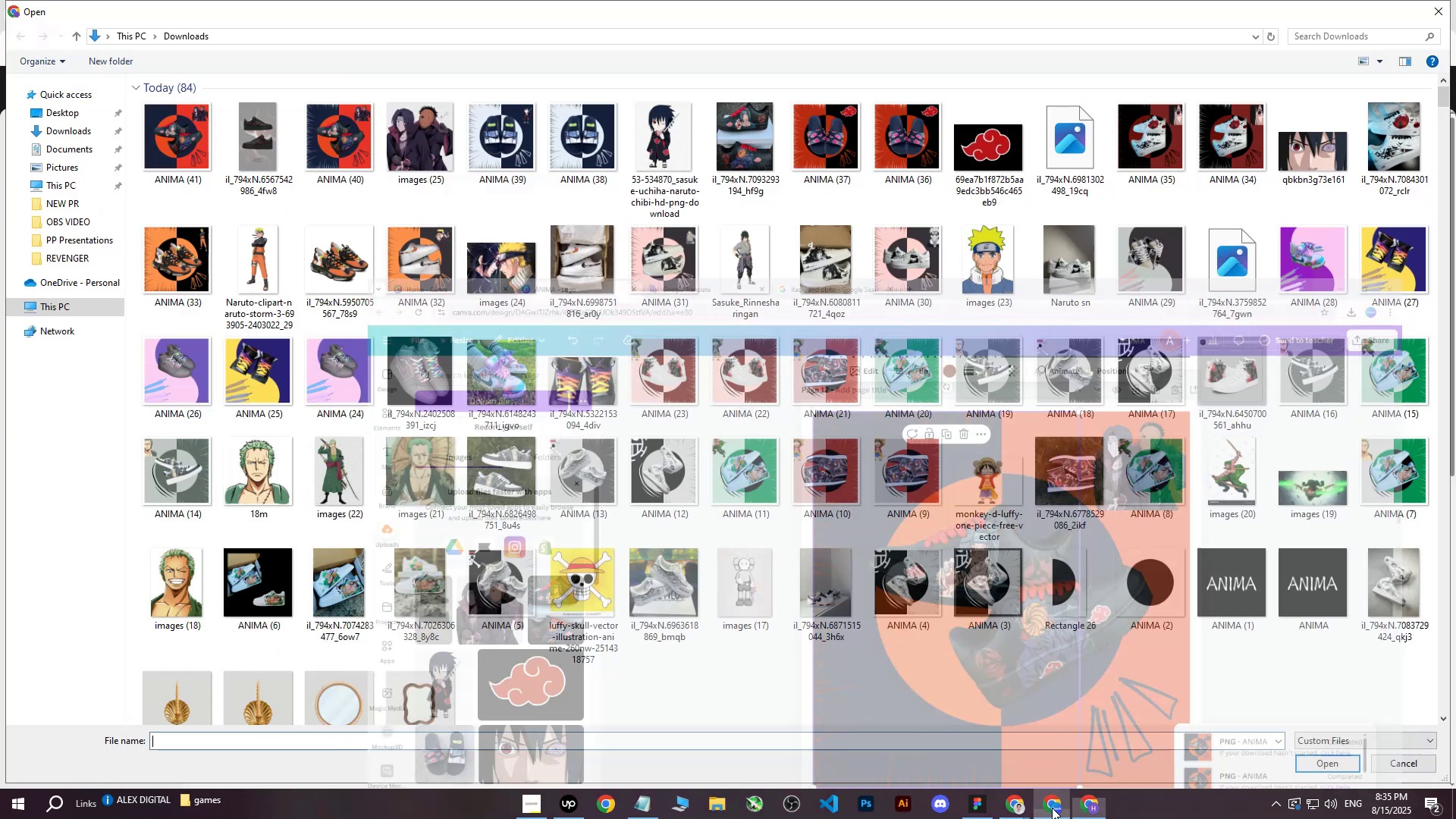 
double_click([1021, 808])
 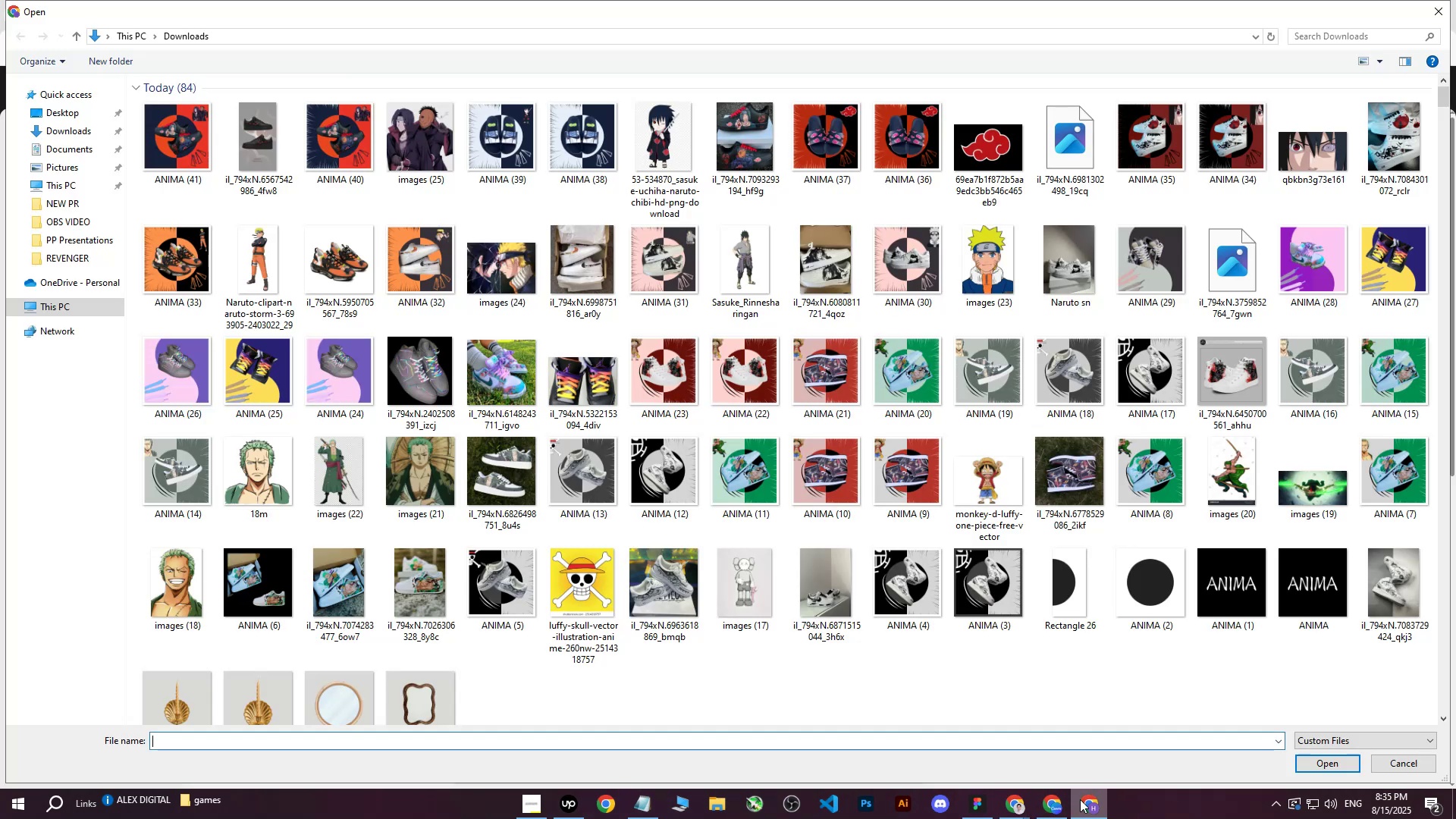 
left_click([1055, 805])
 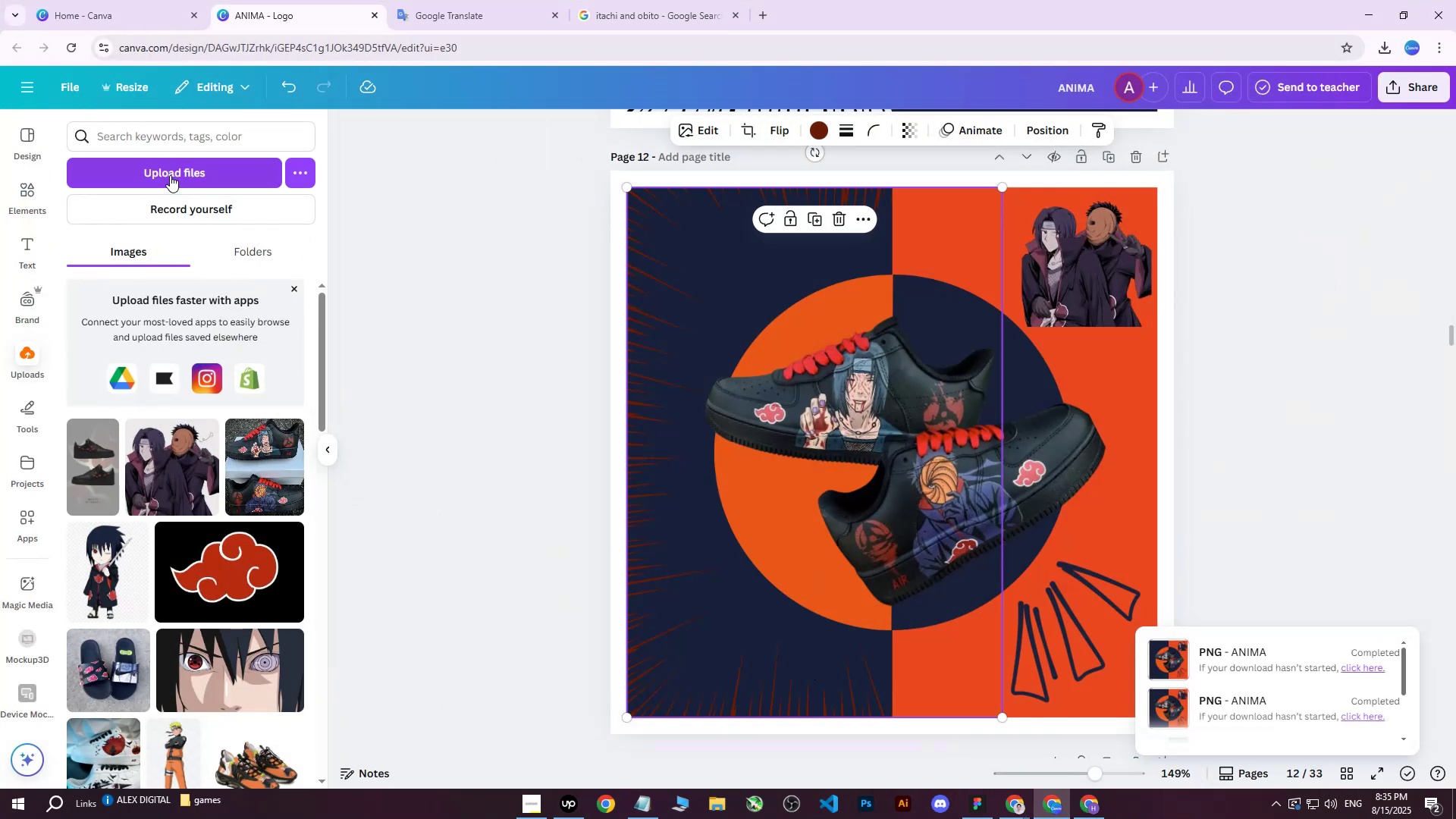 
left_click([172, 171])
 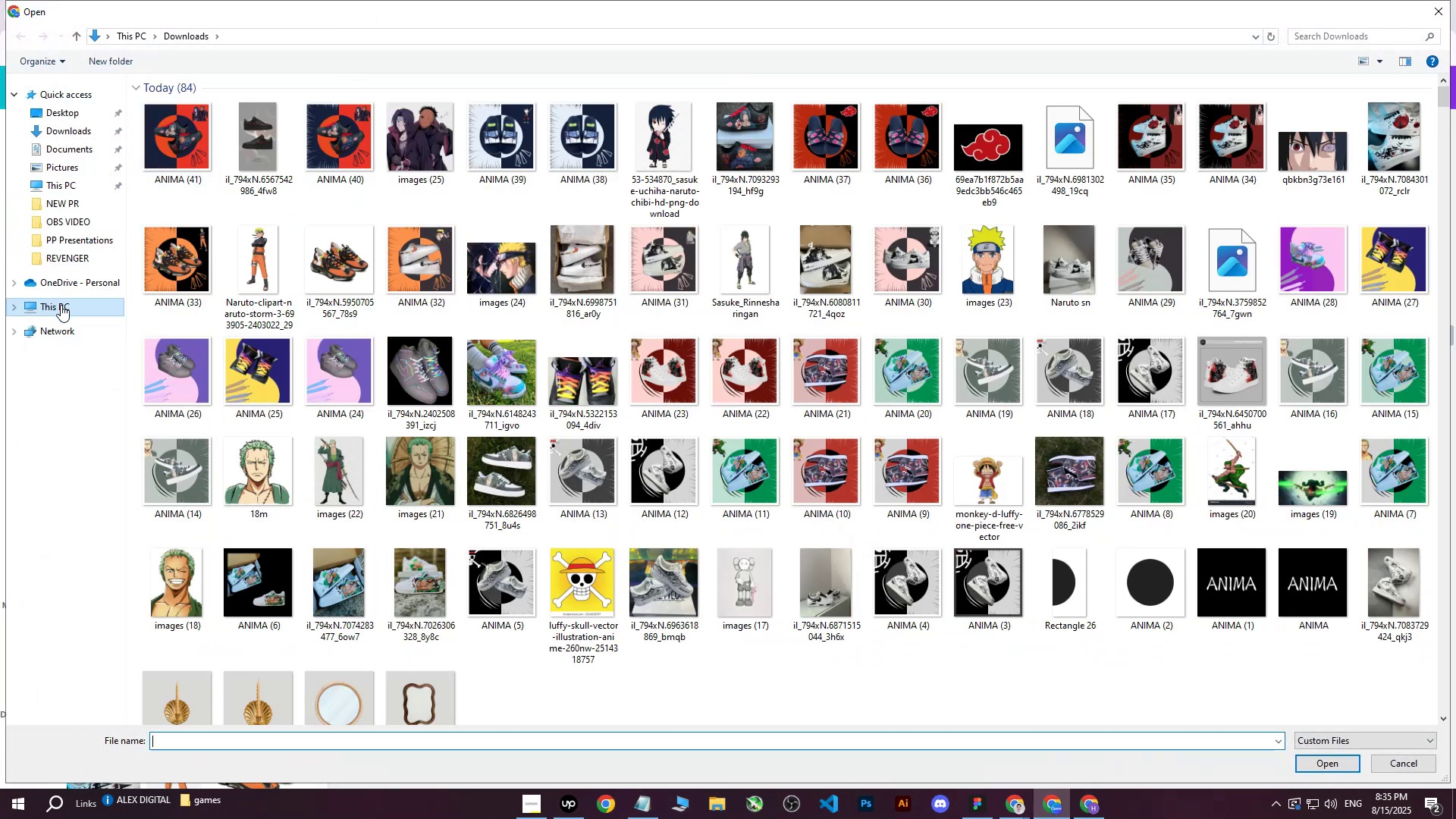 
left_click([67, 128])
 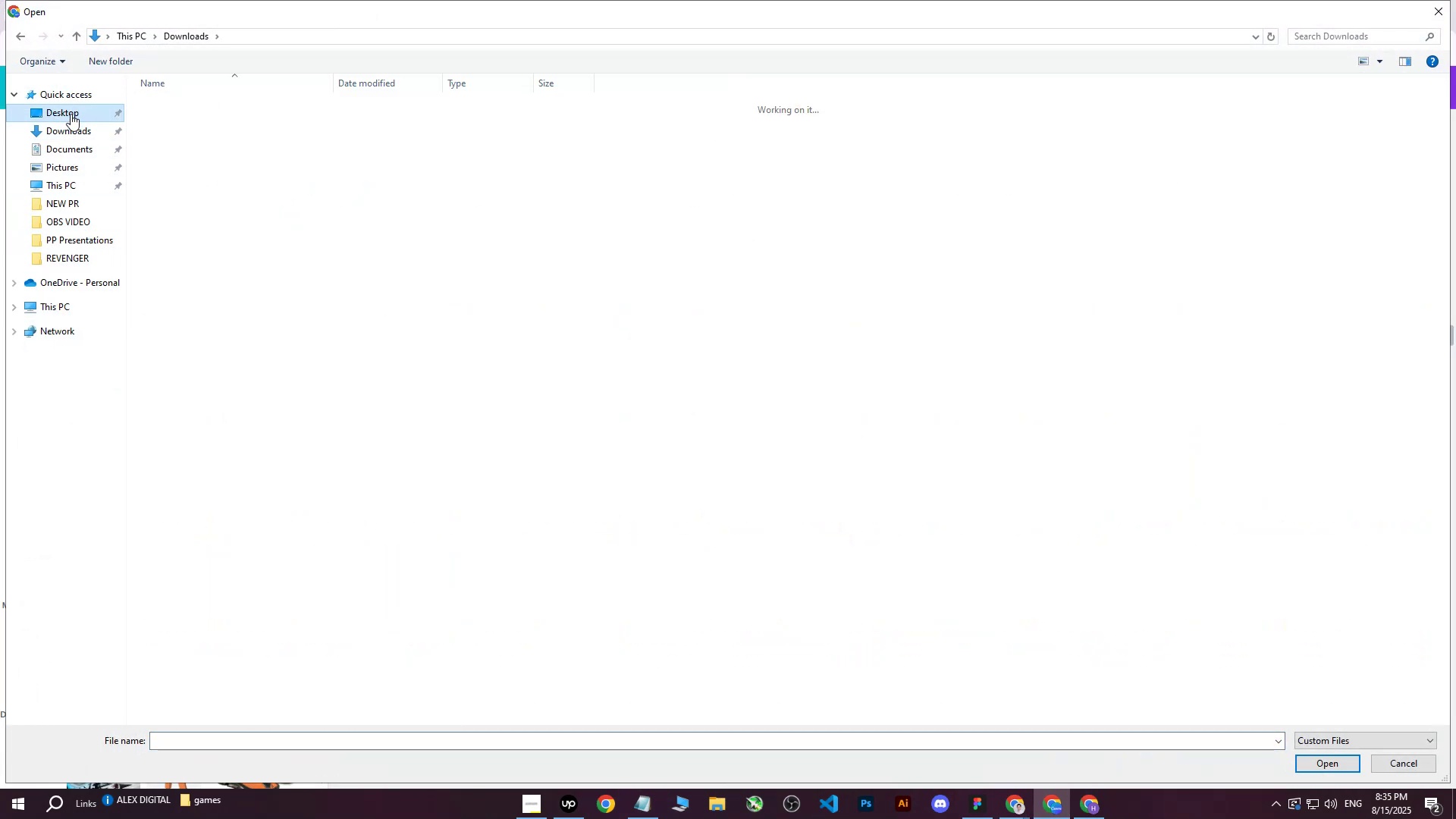 
double_click([69, 130])
 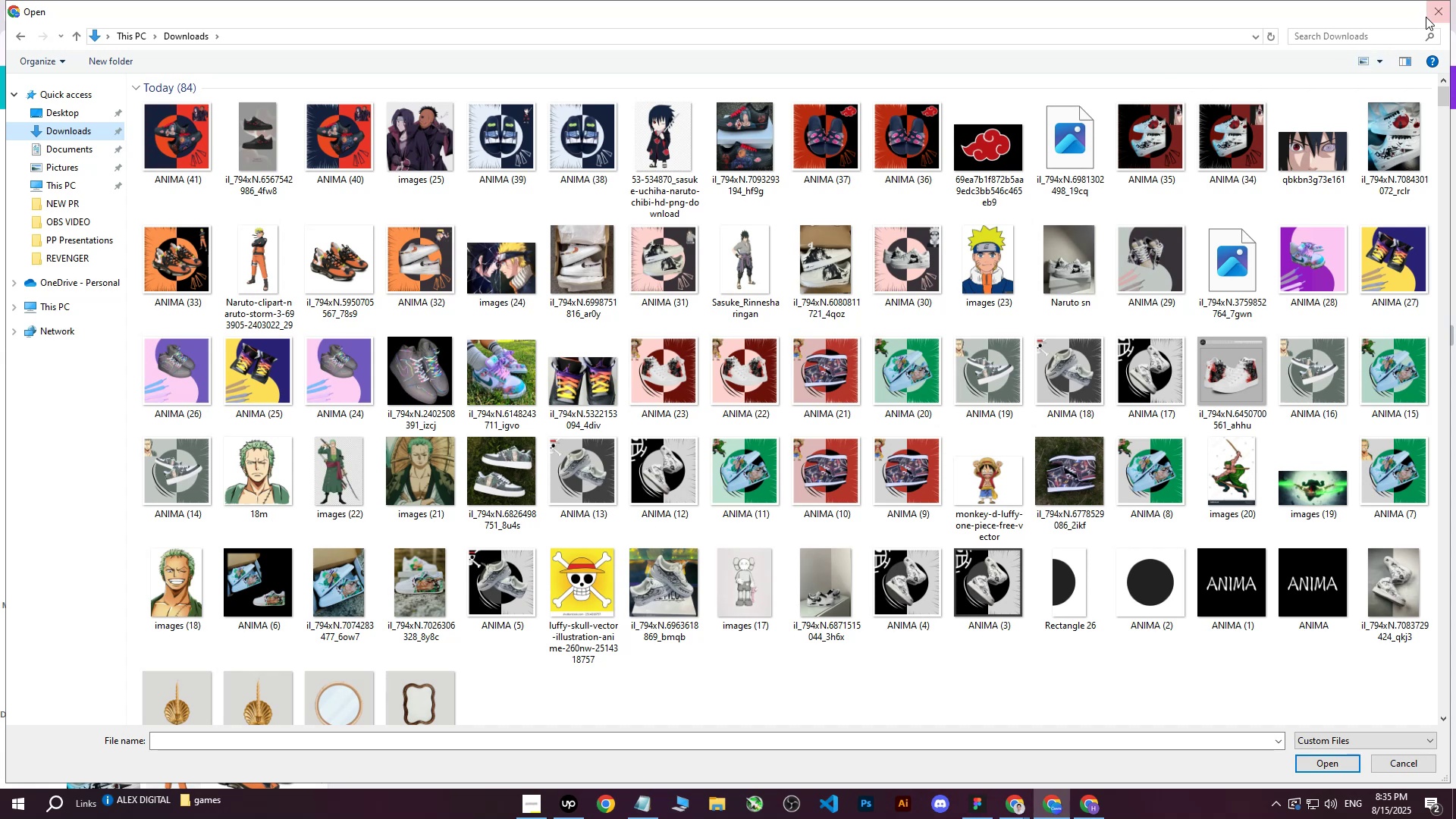 
left_click([273, 136])
 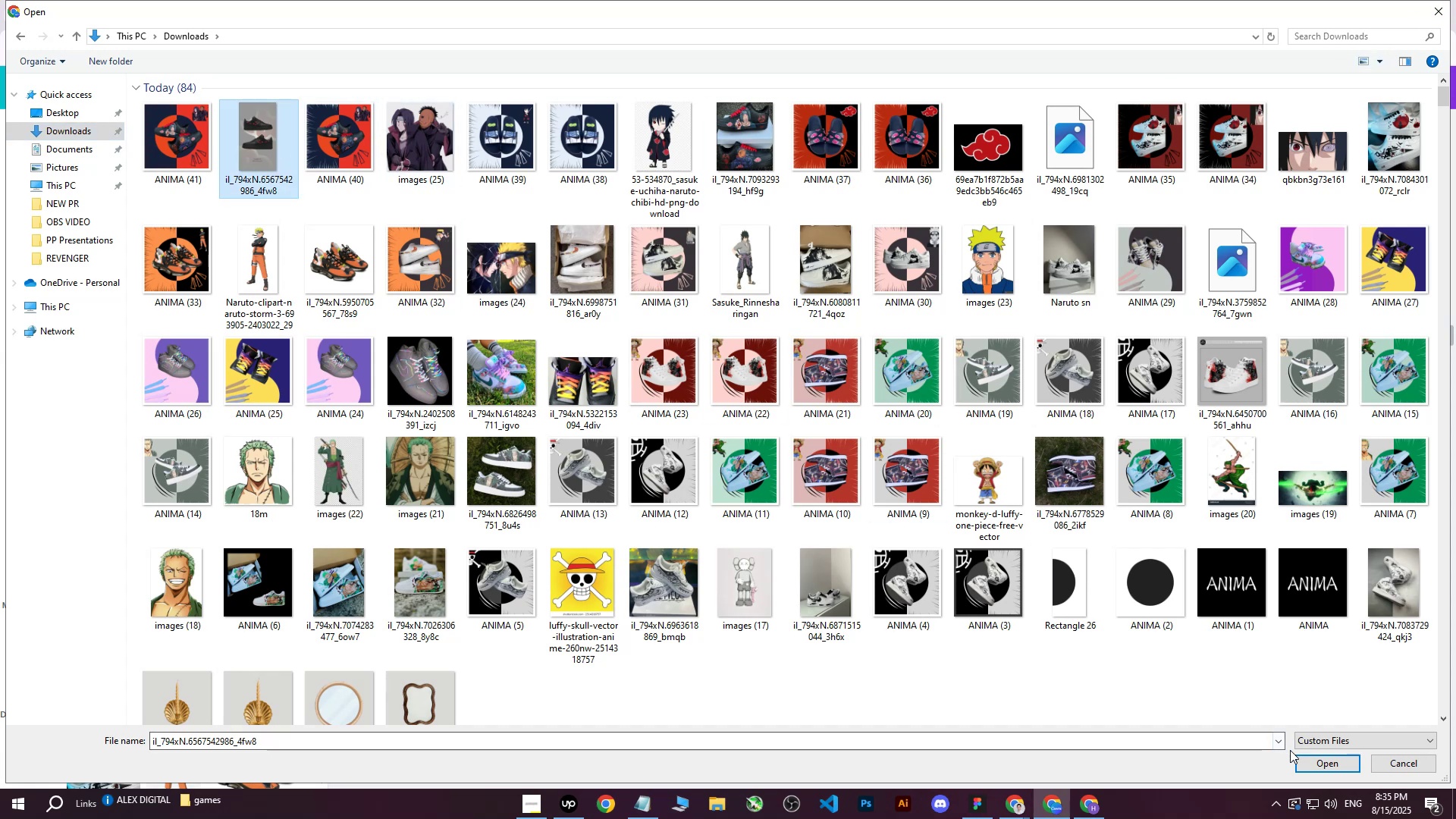 
left_click([1308, 760])
 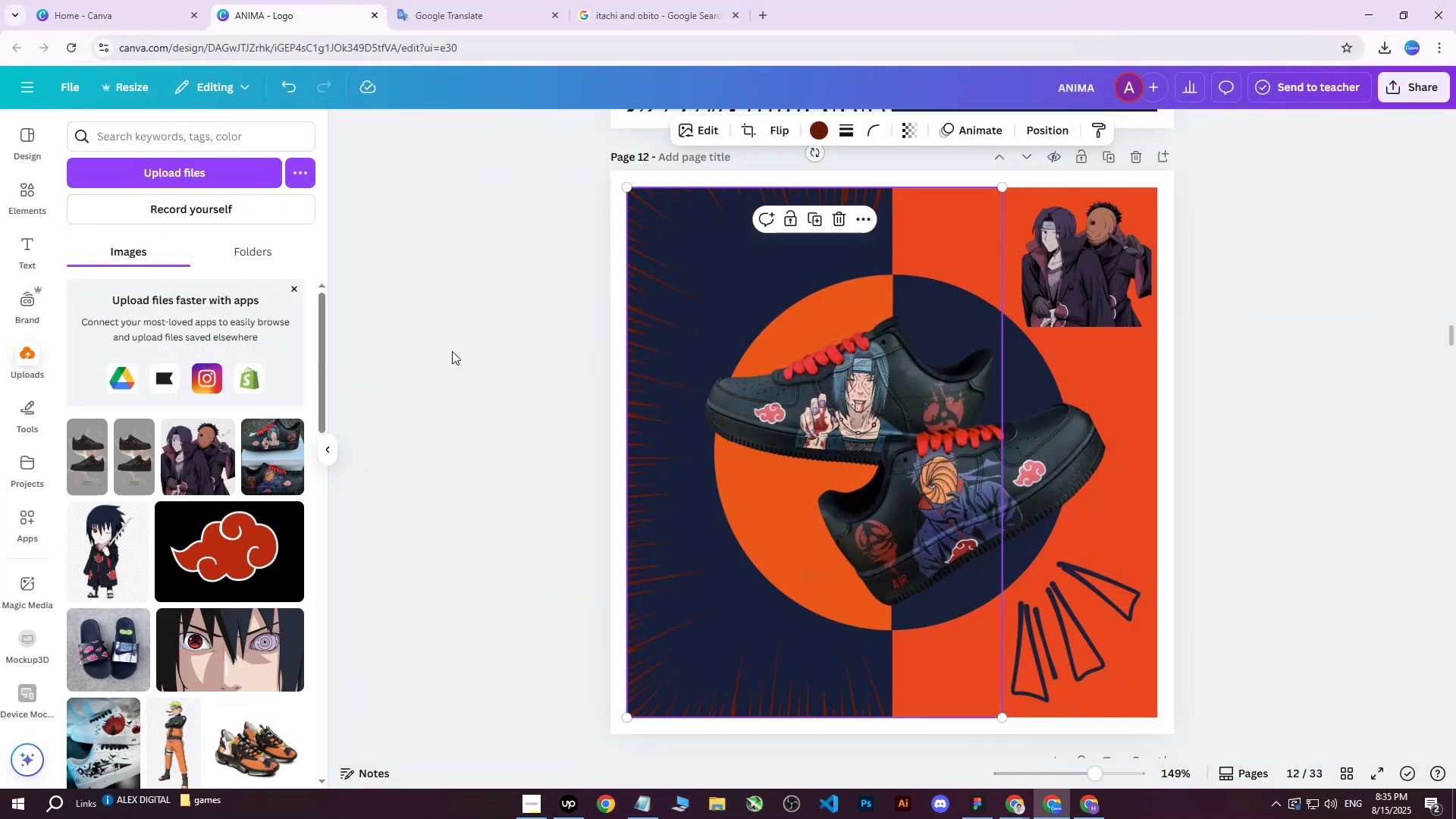 
wait(7.02)
 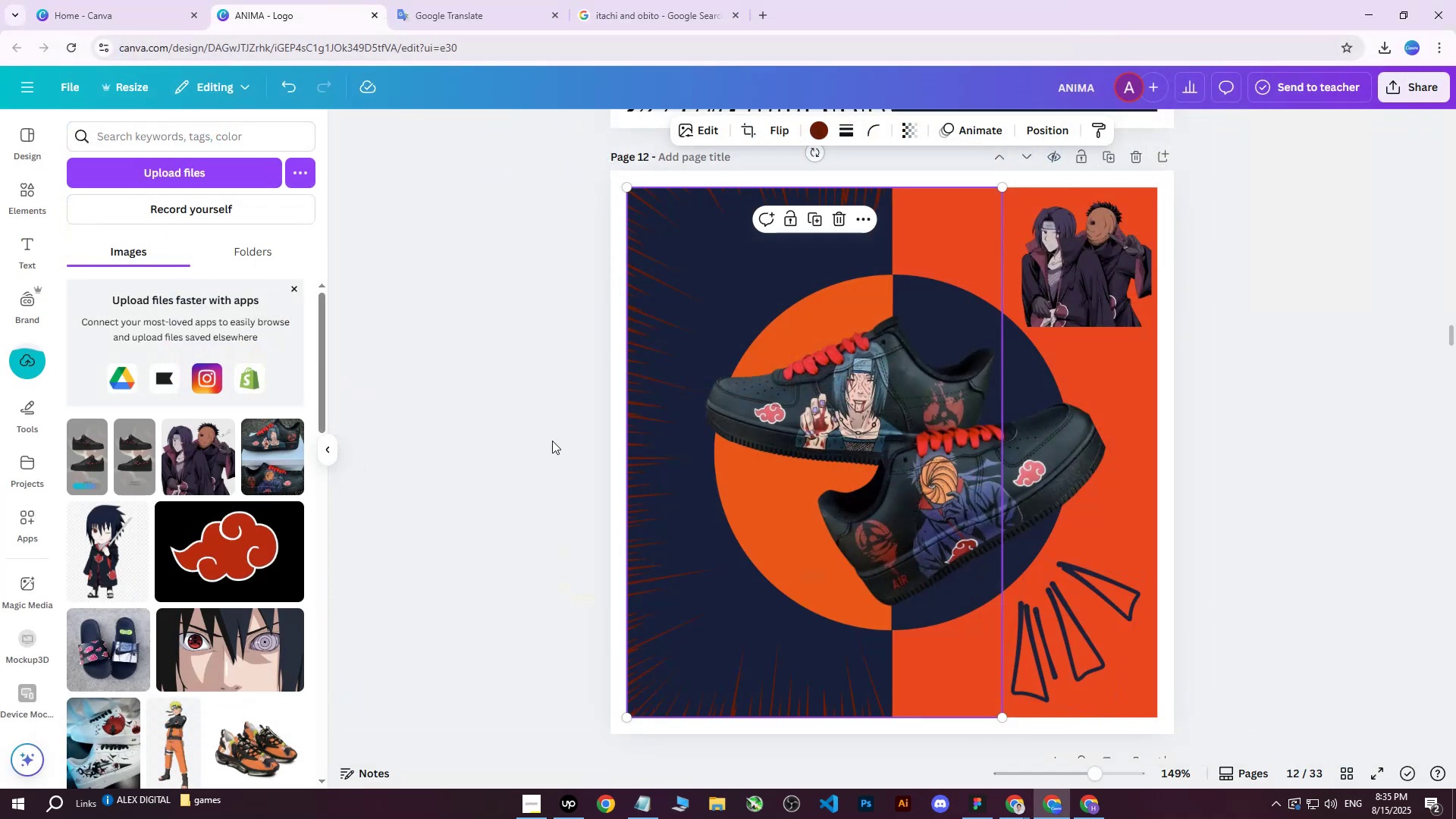 
left_click([1098, 810])
 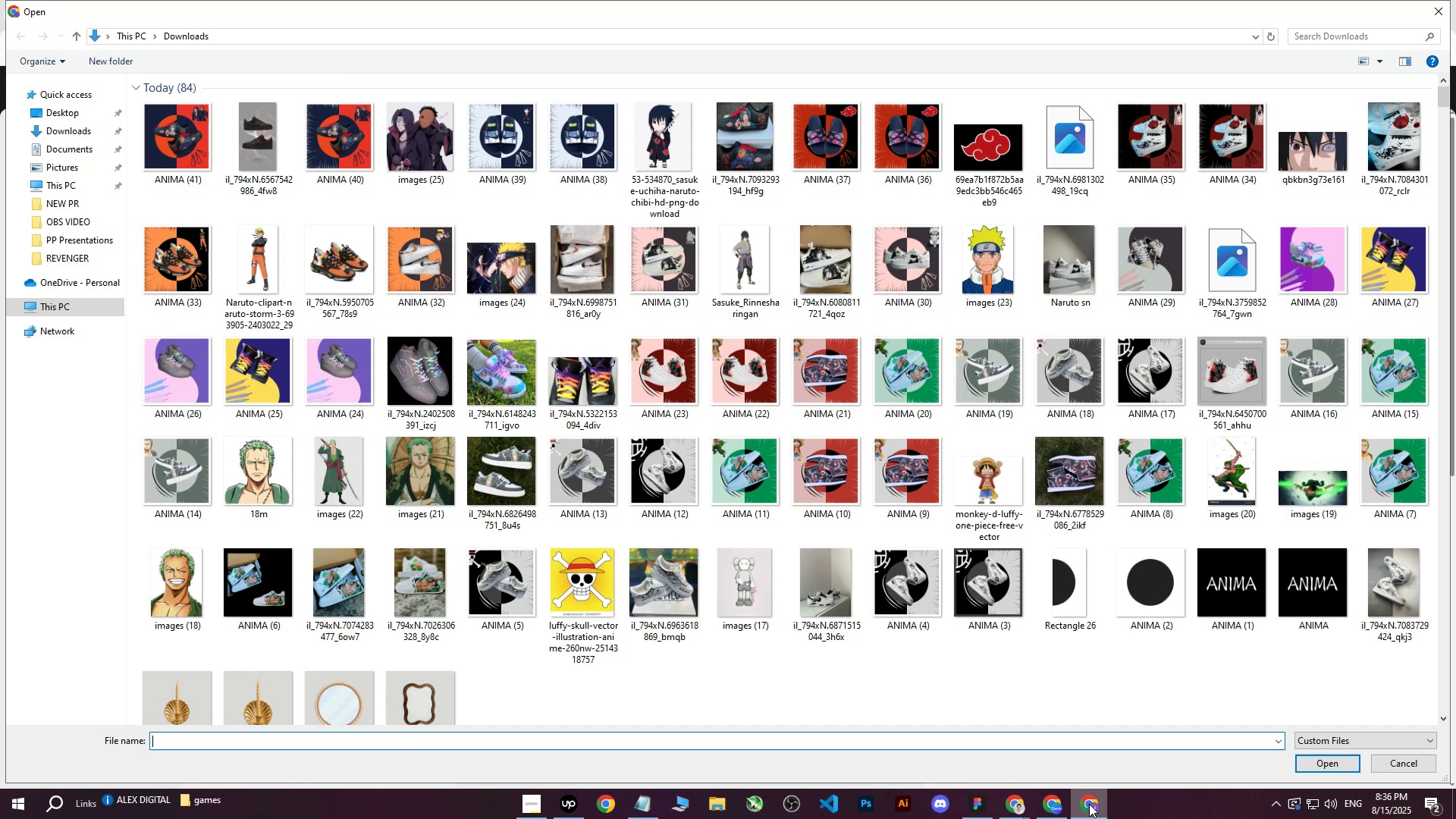 
left_click([1060, 812])
 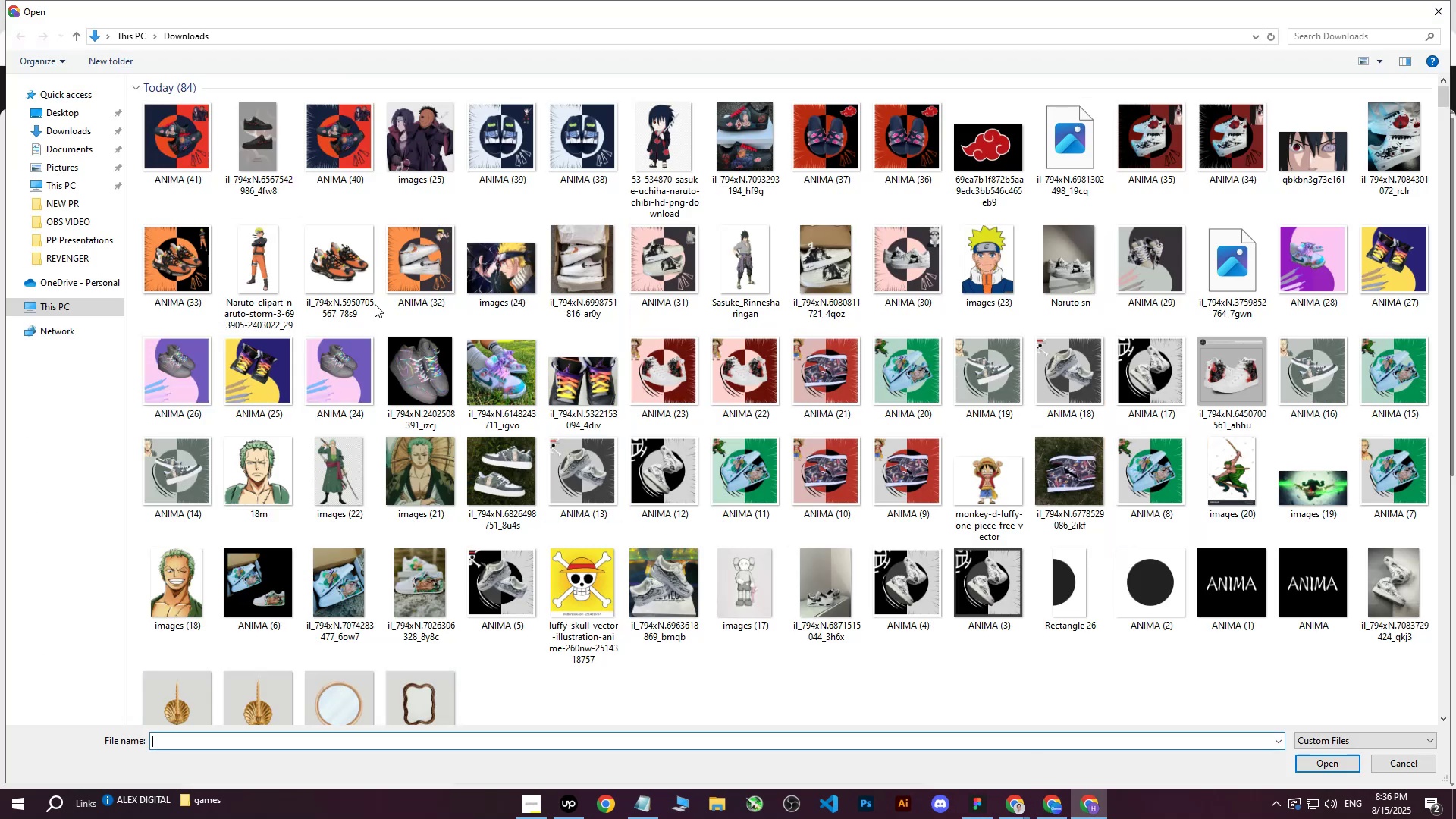 
left_click([1053, 803])
 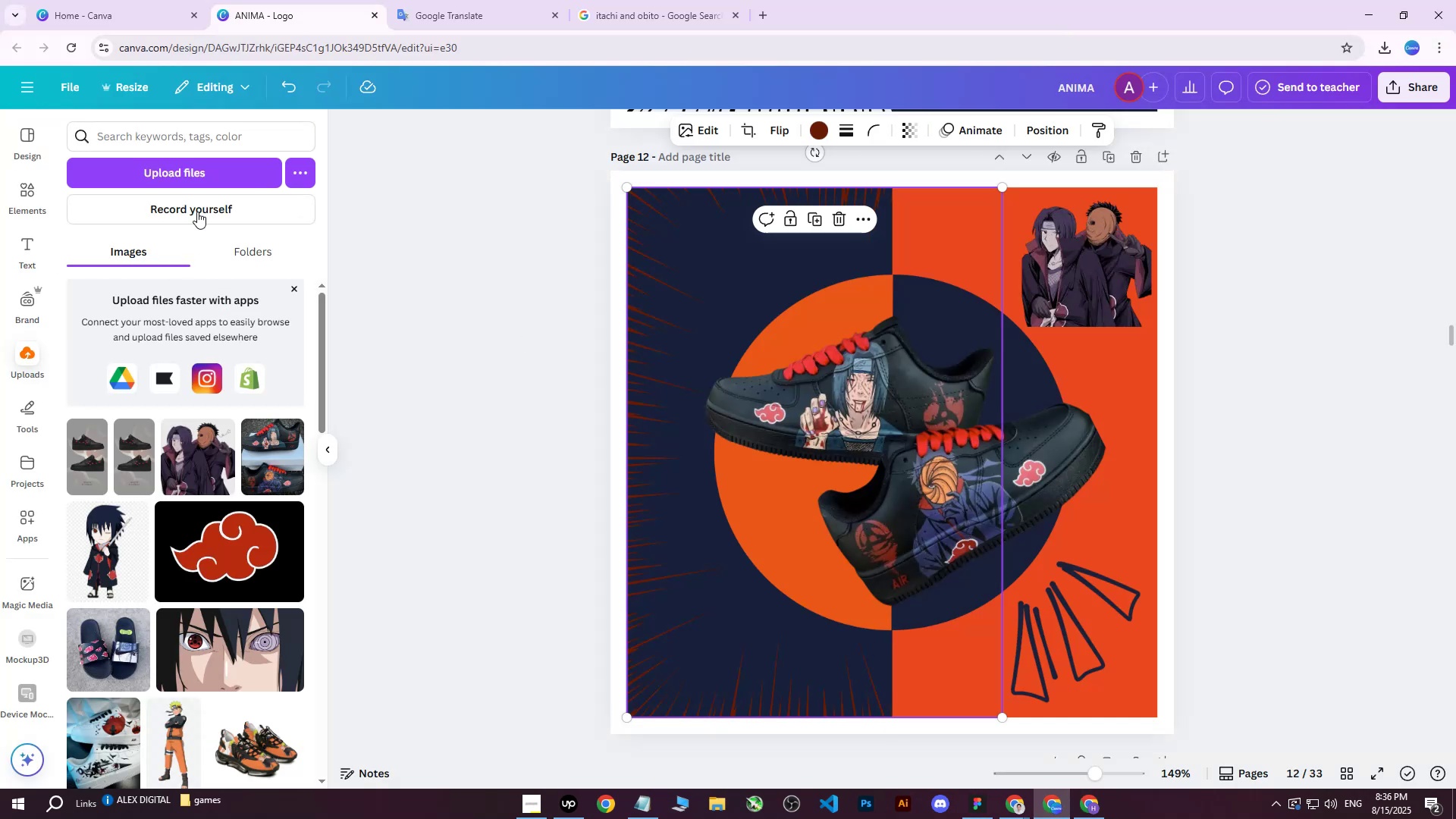 
left_click([203, 168])
 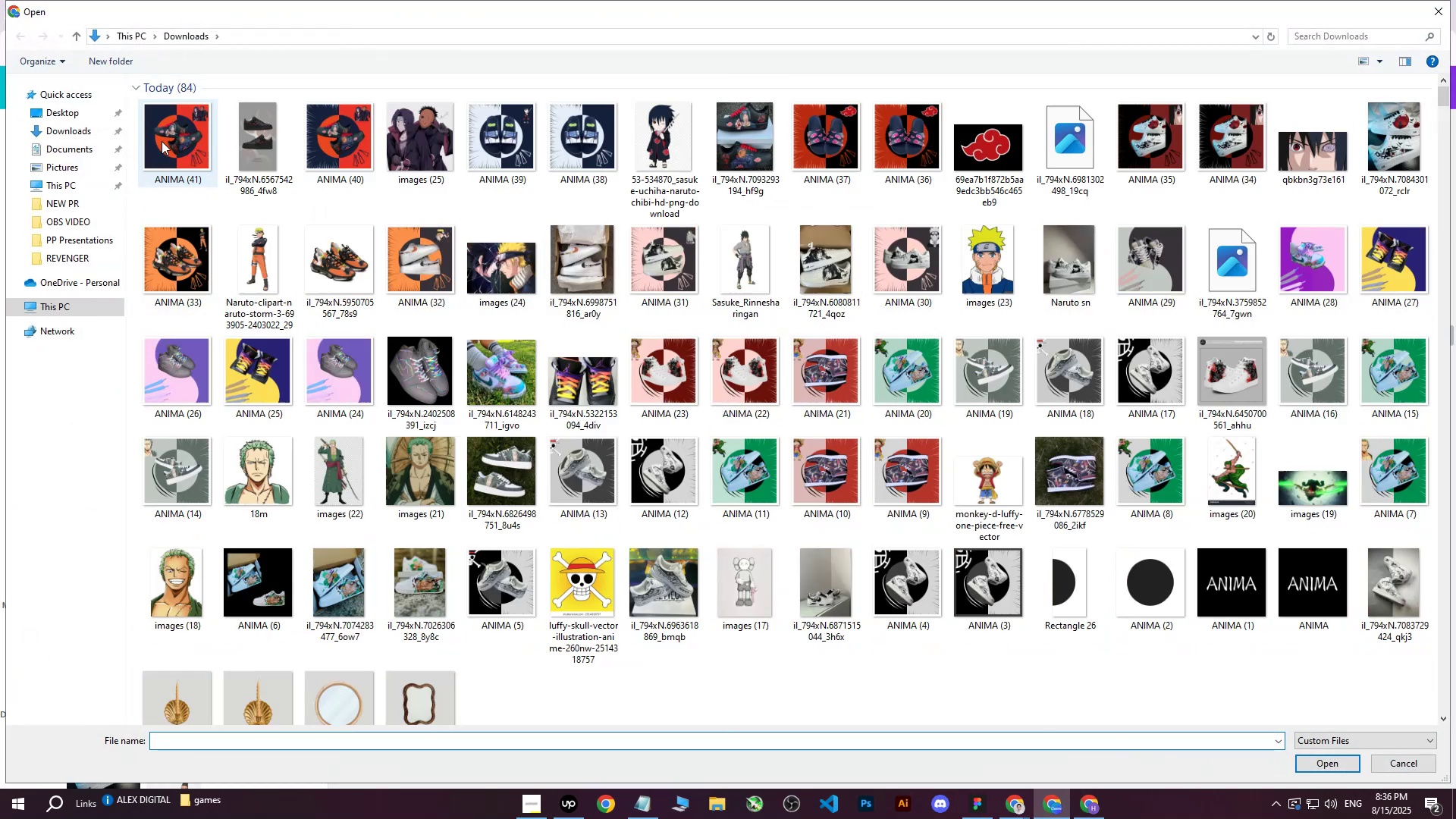 
left_click([162, 141])
 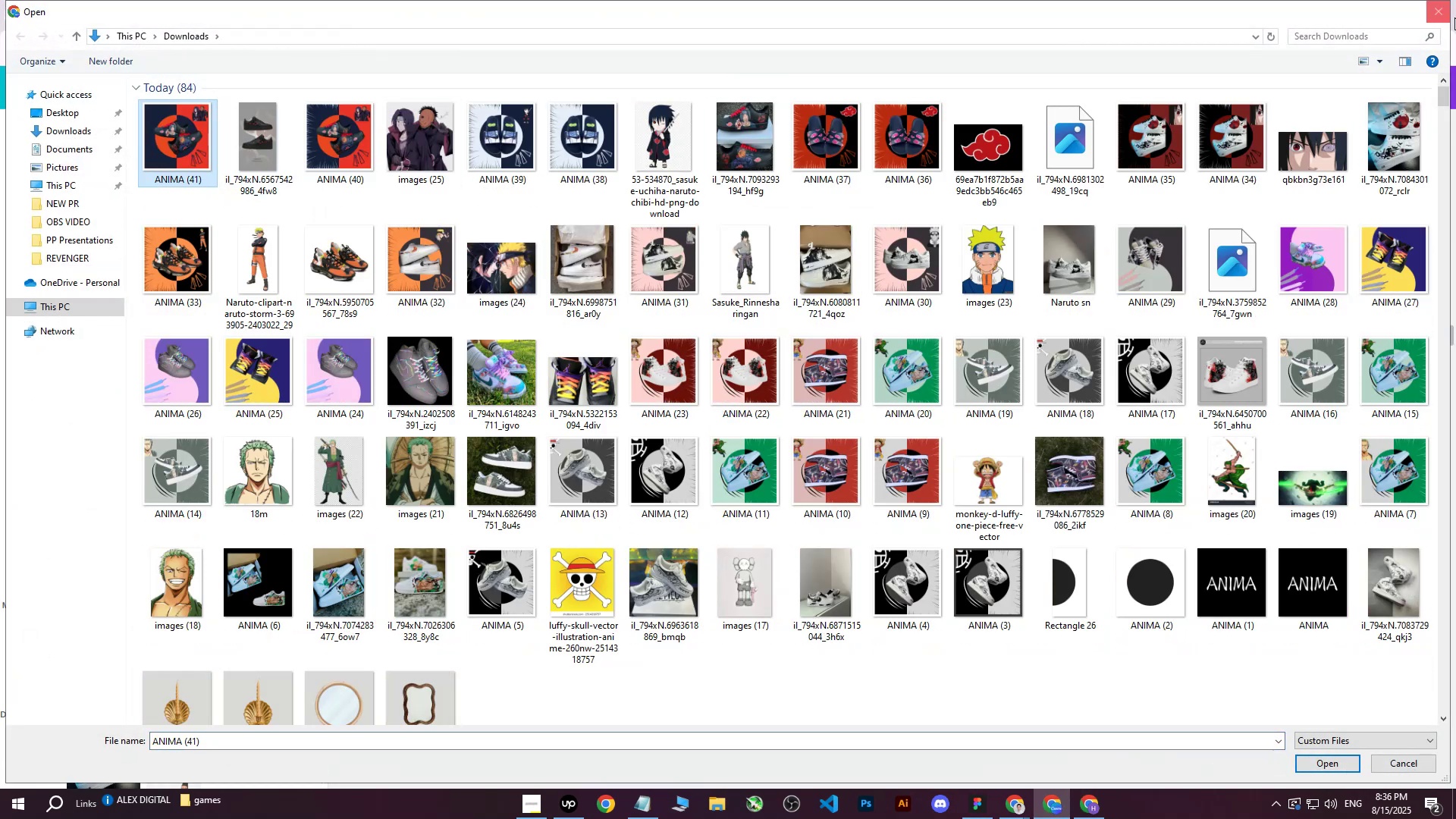 
left_click([1443, 11])
 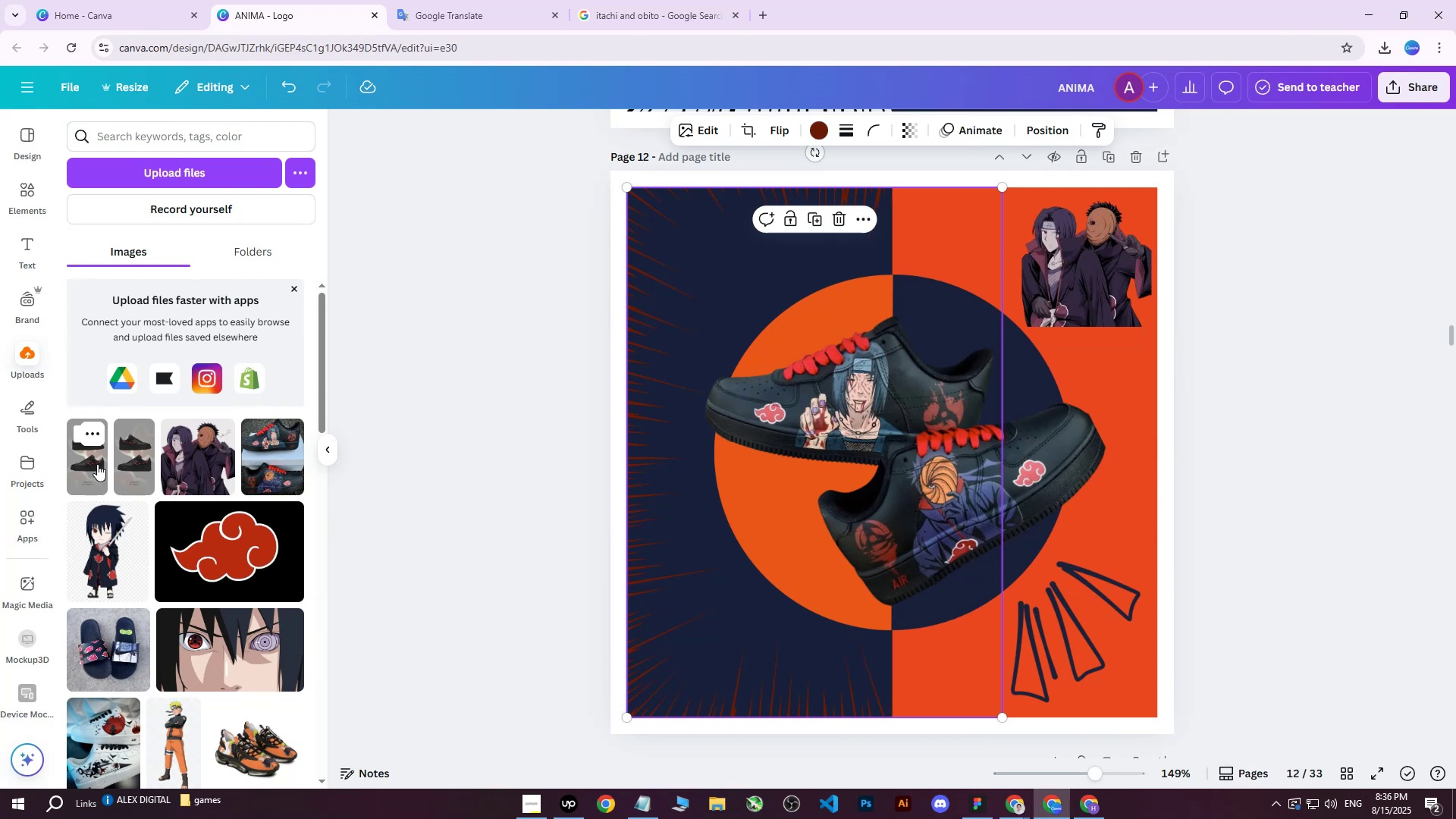 
left_click([97, 464])
 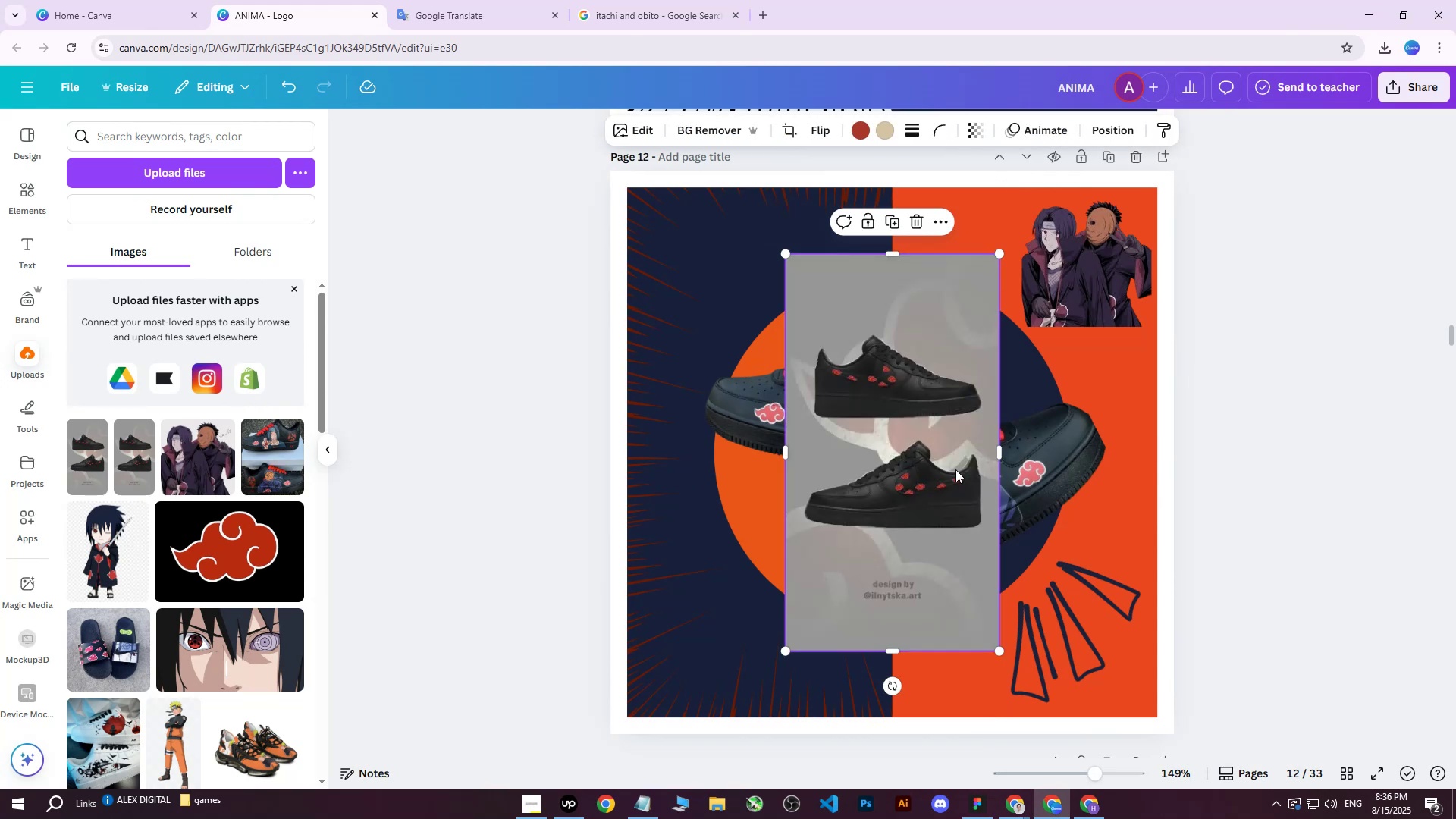 
left_click_drag(start_coordinate=[941, 460], to_coordinate=[956, 475])
 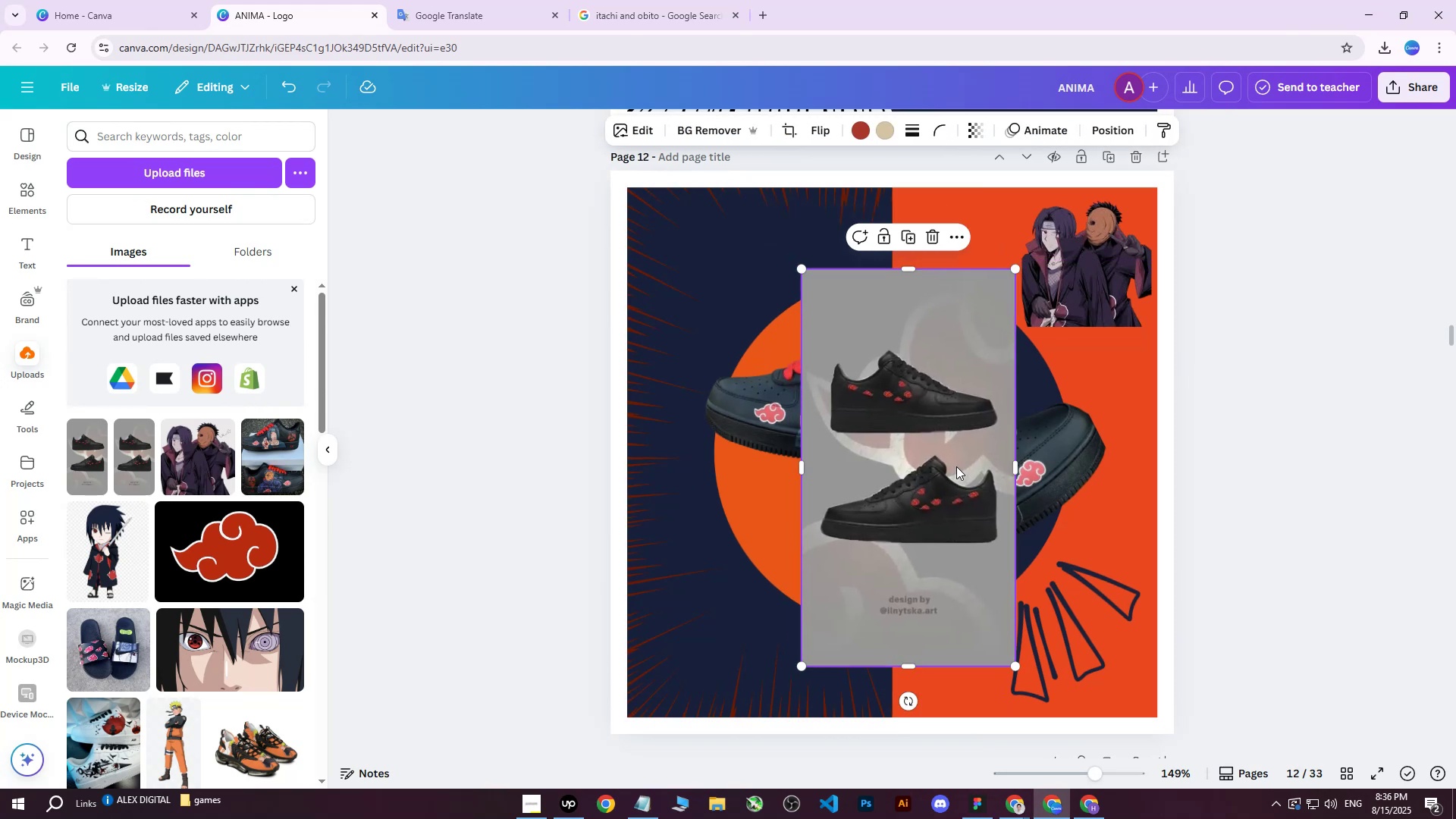 
scroll: coordinate [969, 463], scroll_direction: down, amount: 7.0
 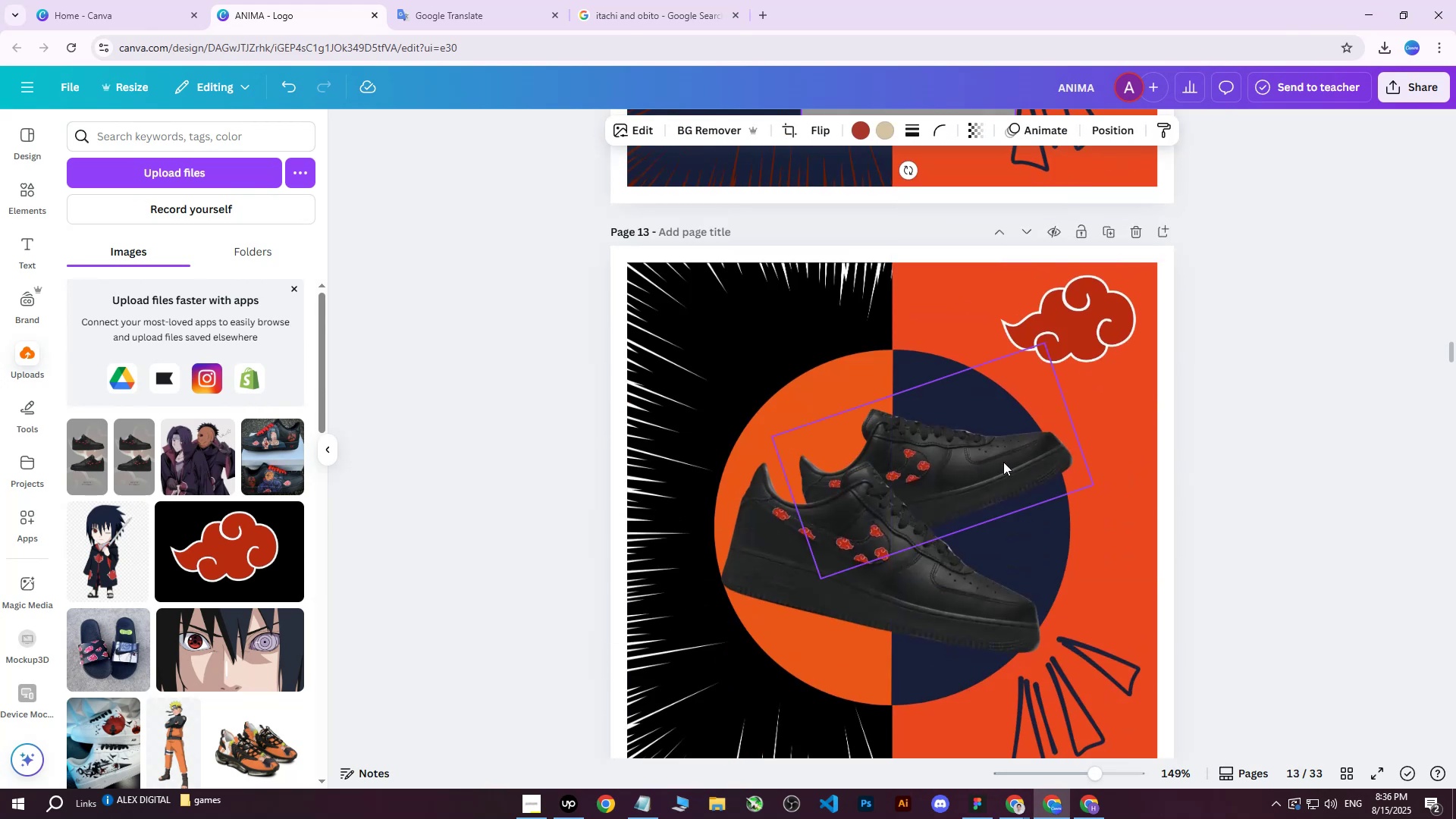 
scroll: coordinate [1004, 463], scroll_direction: up, amount: 6.0
 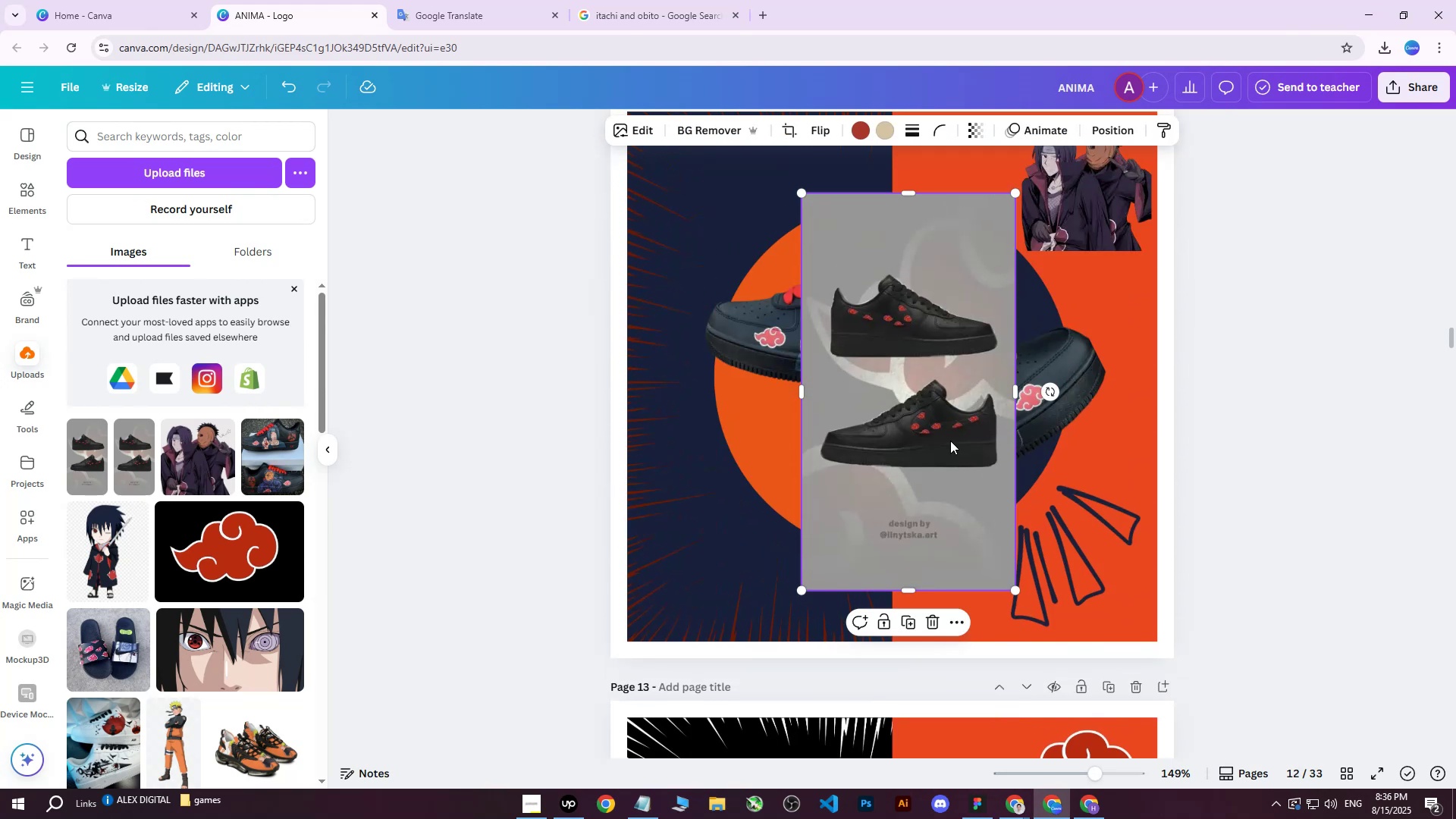 
left_click_drag(start_coordinate=[891, 373], to_coordinate=[808, 352])
 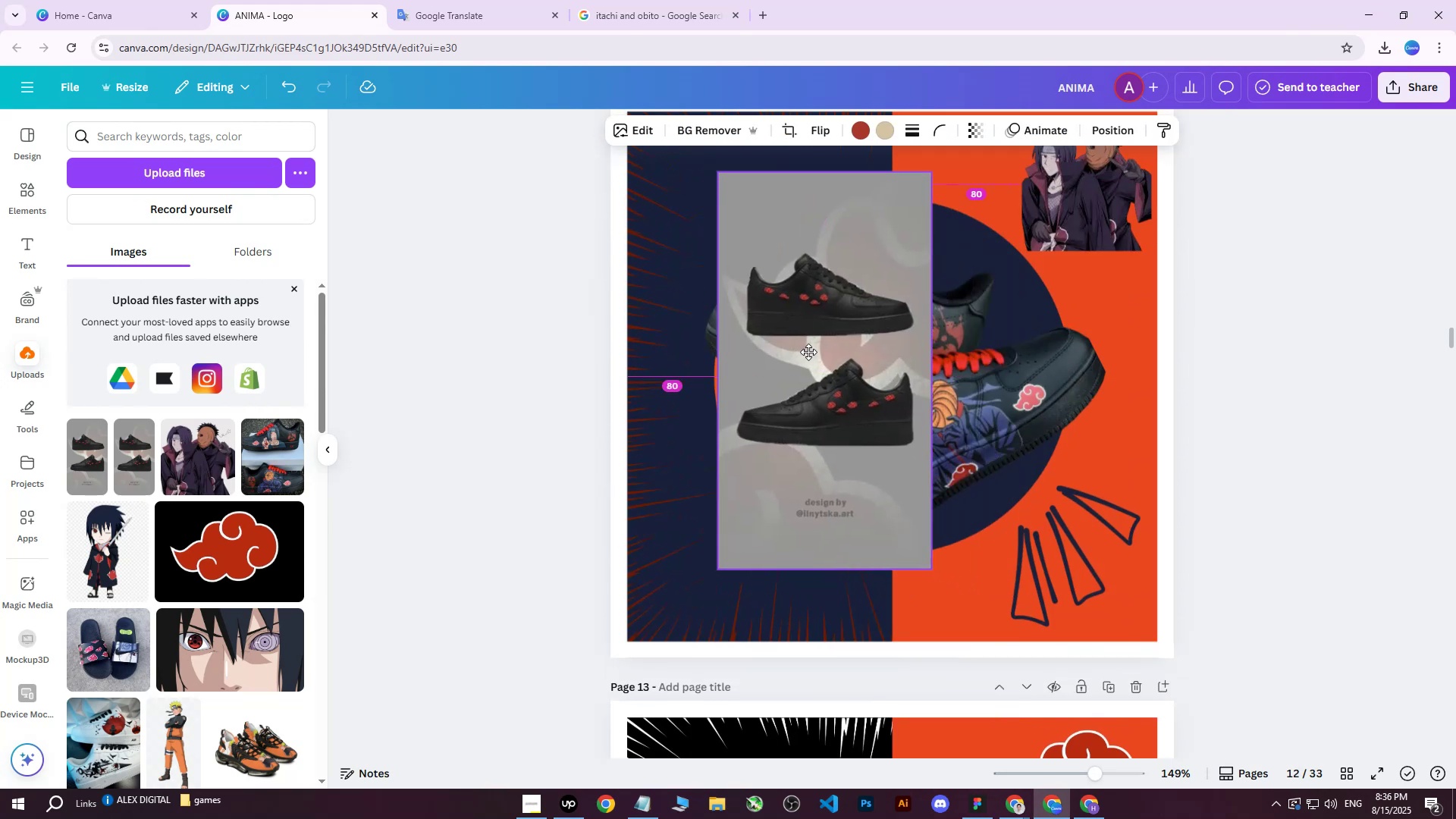 
key(Delete)
 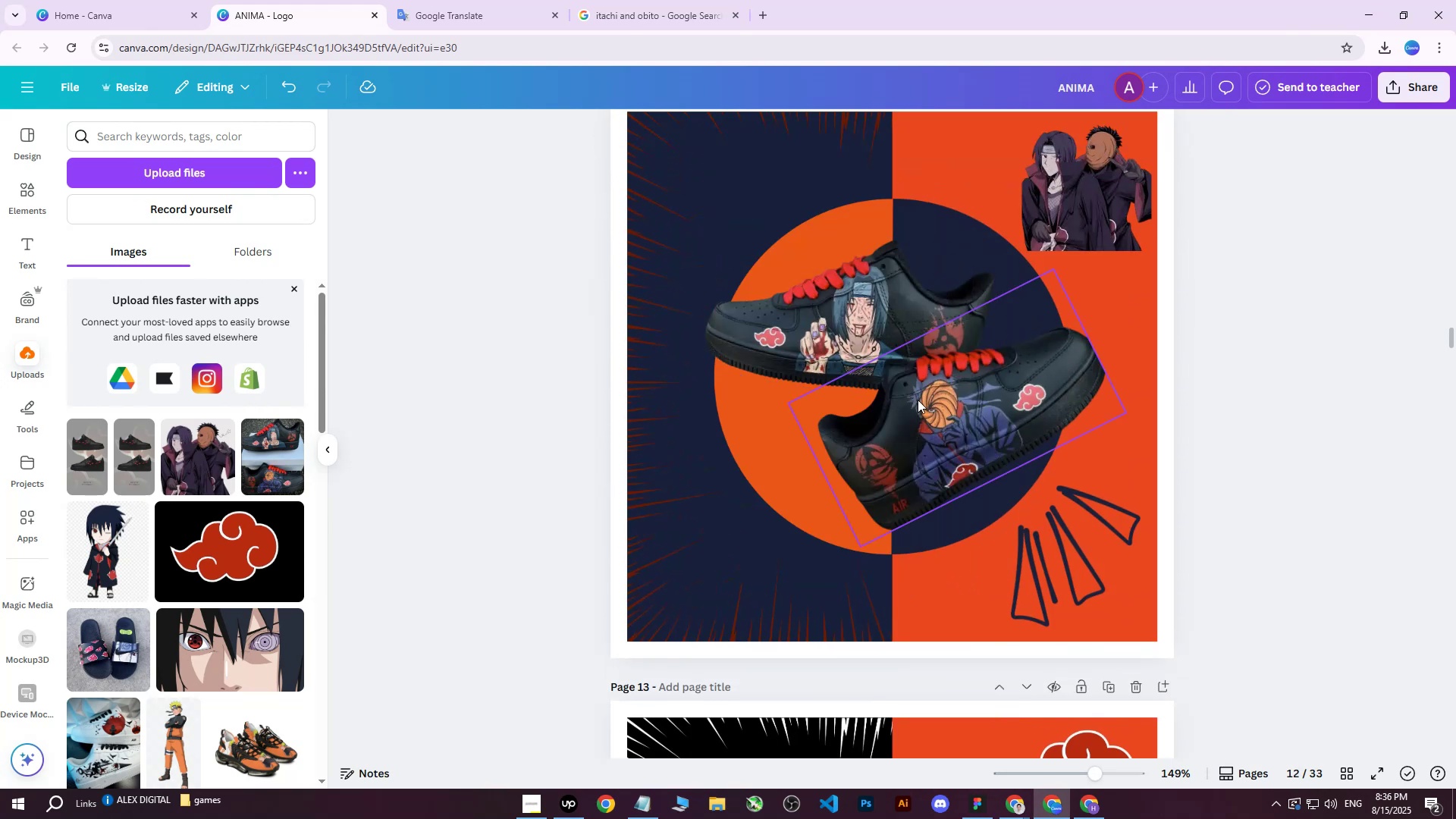 
scroll: coordinate [967, 440], scroll_direction: down, amount: 7.0
 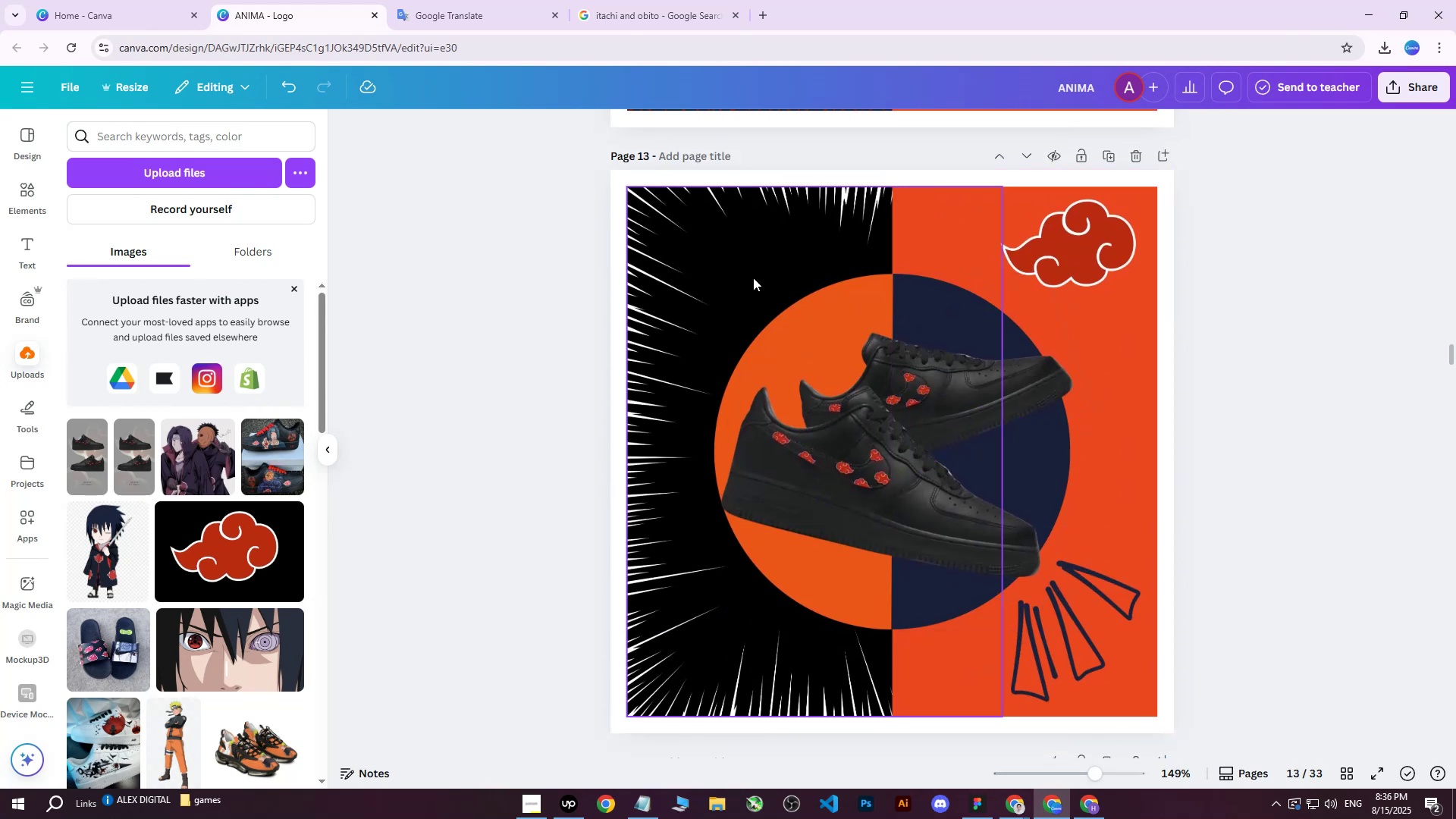 
left_click([670, 236])
 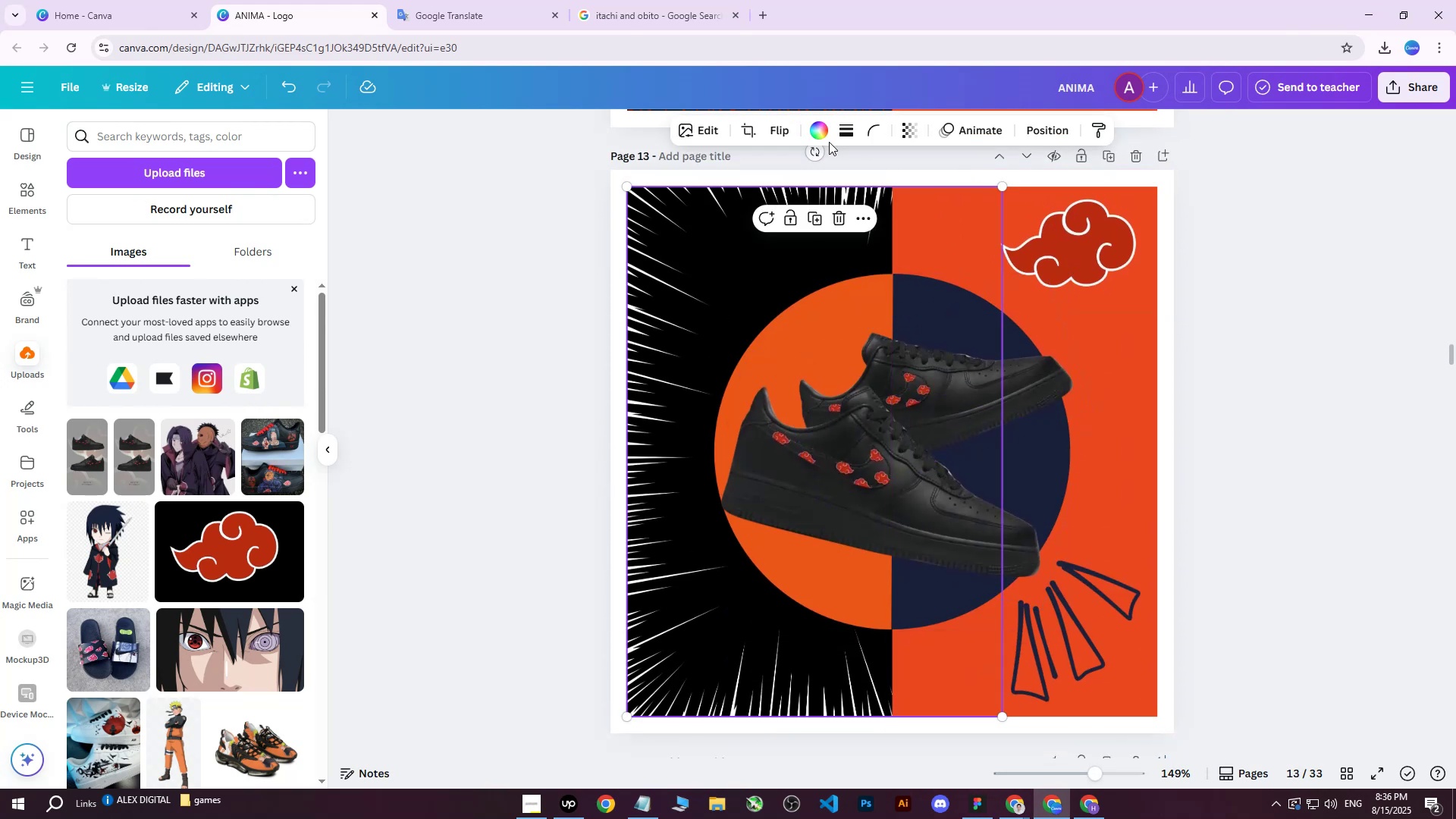 
left_click([826, 128])
 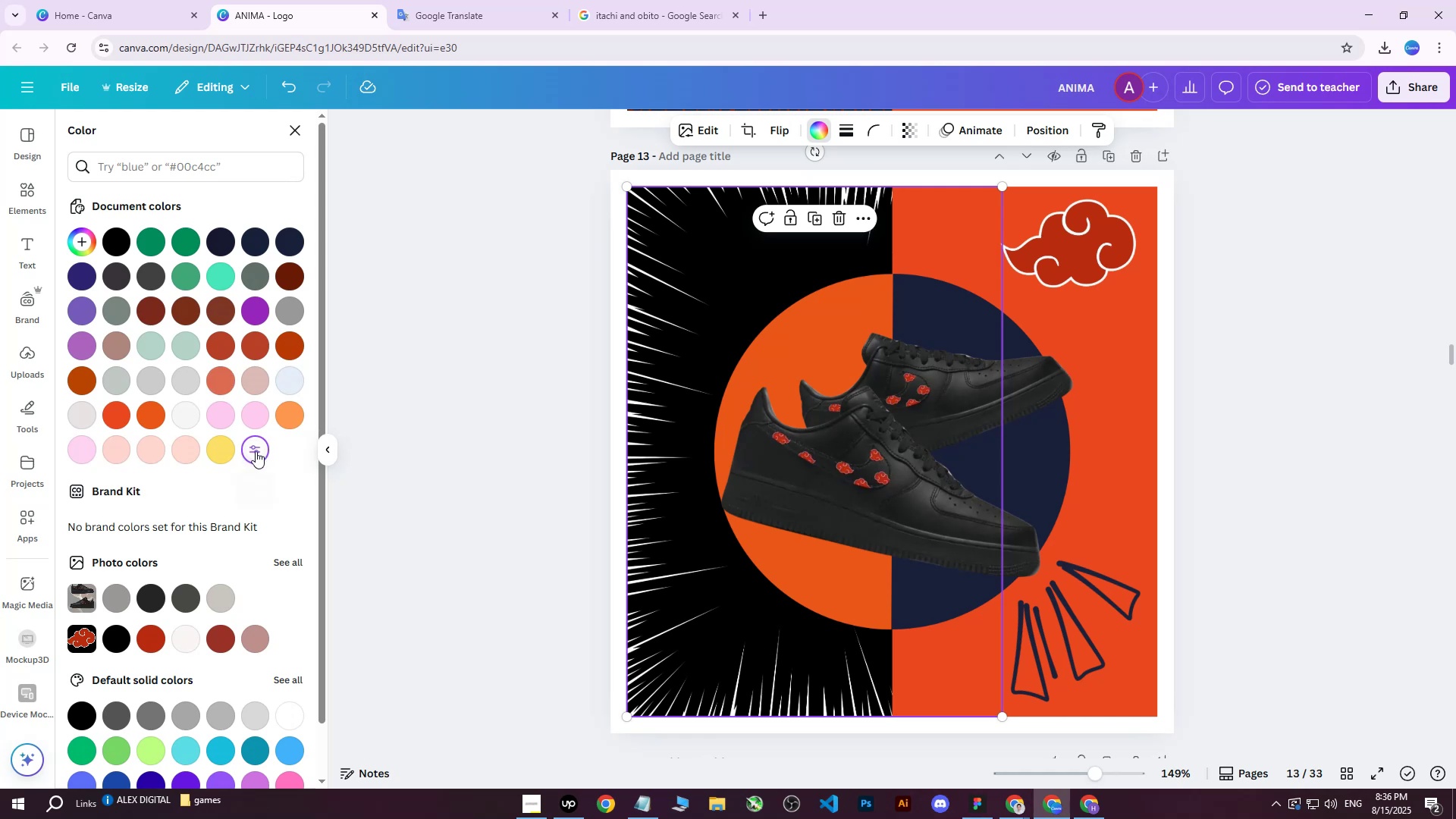 
double_click([256, 451])
 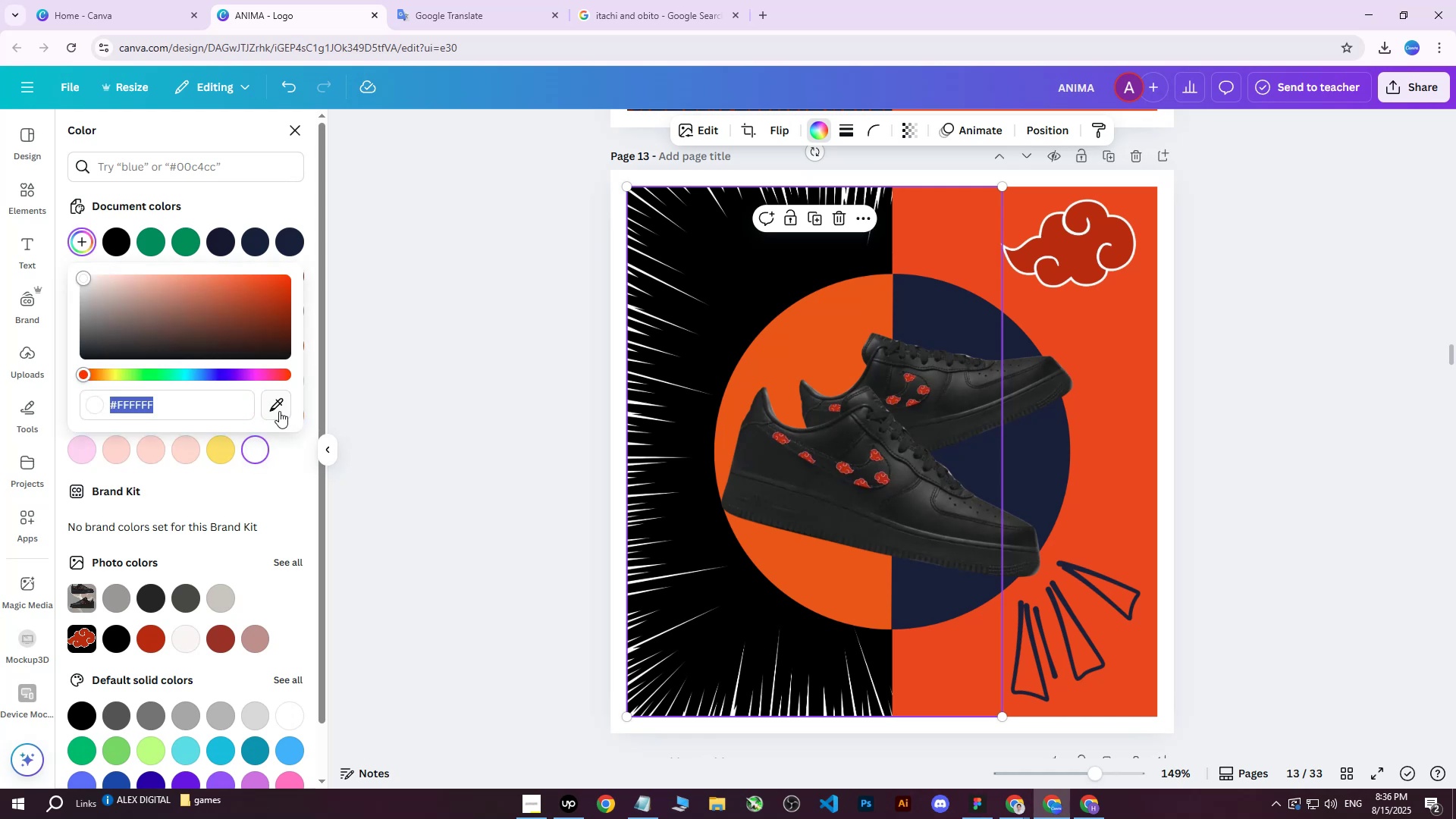 
left_click([276, 406])
 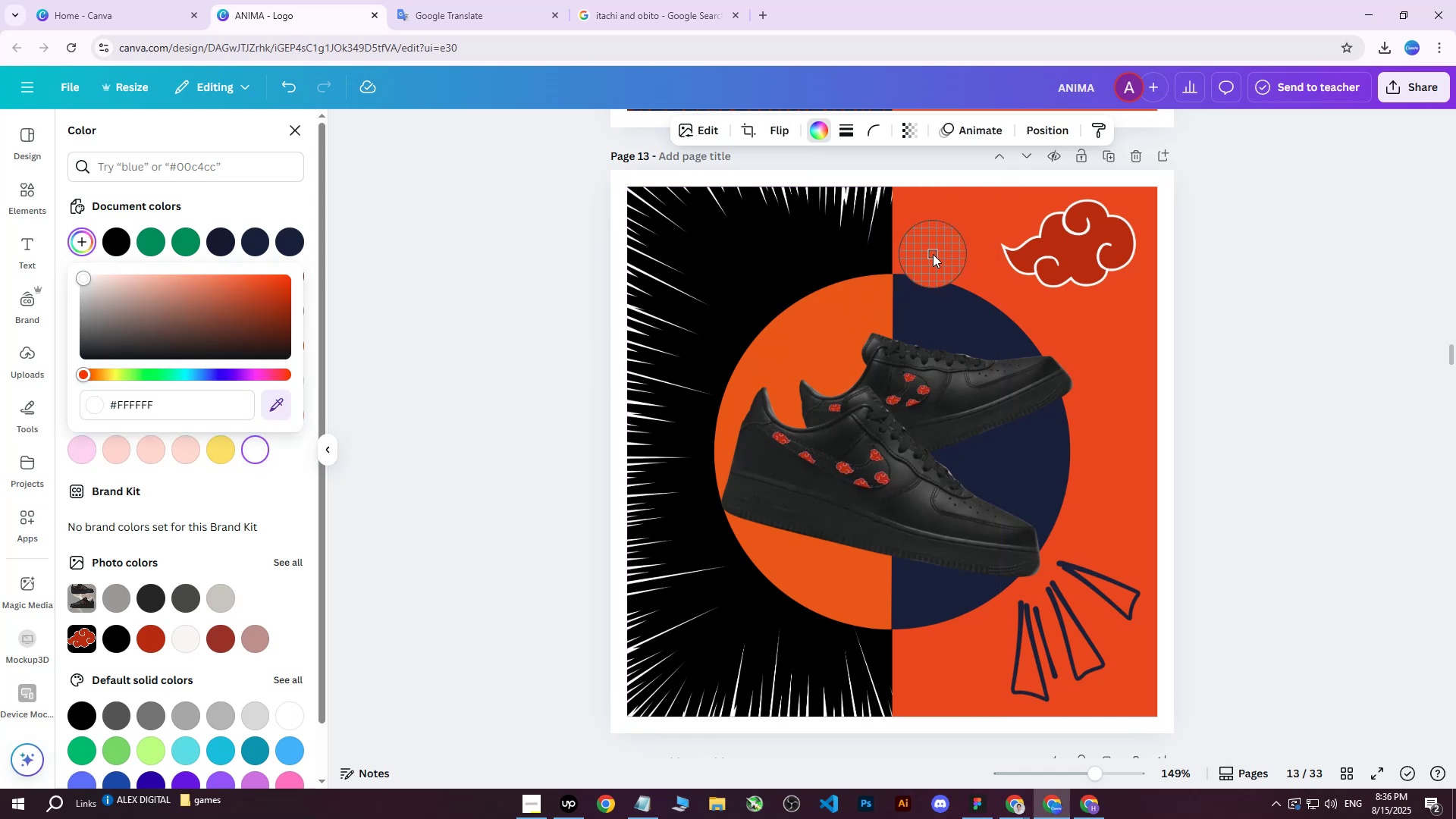 
left_click([937, 249])
 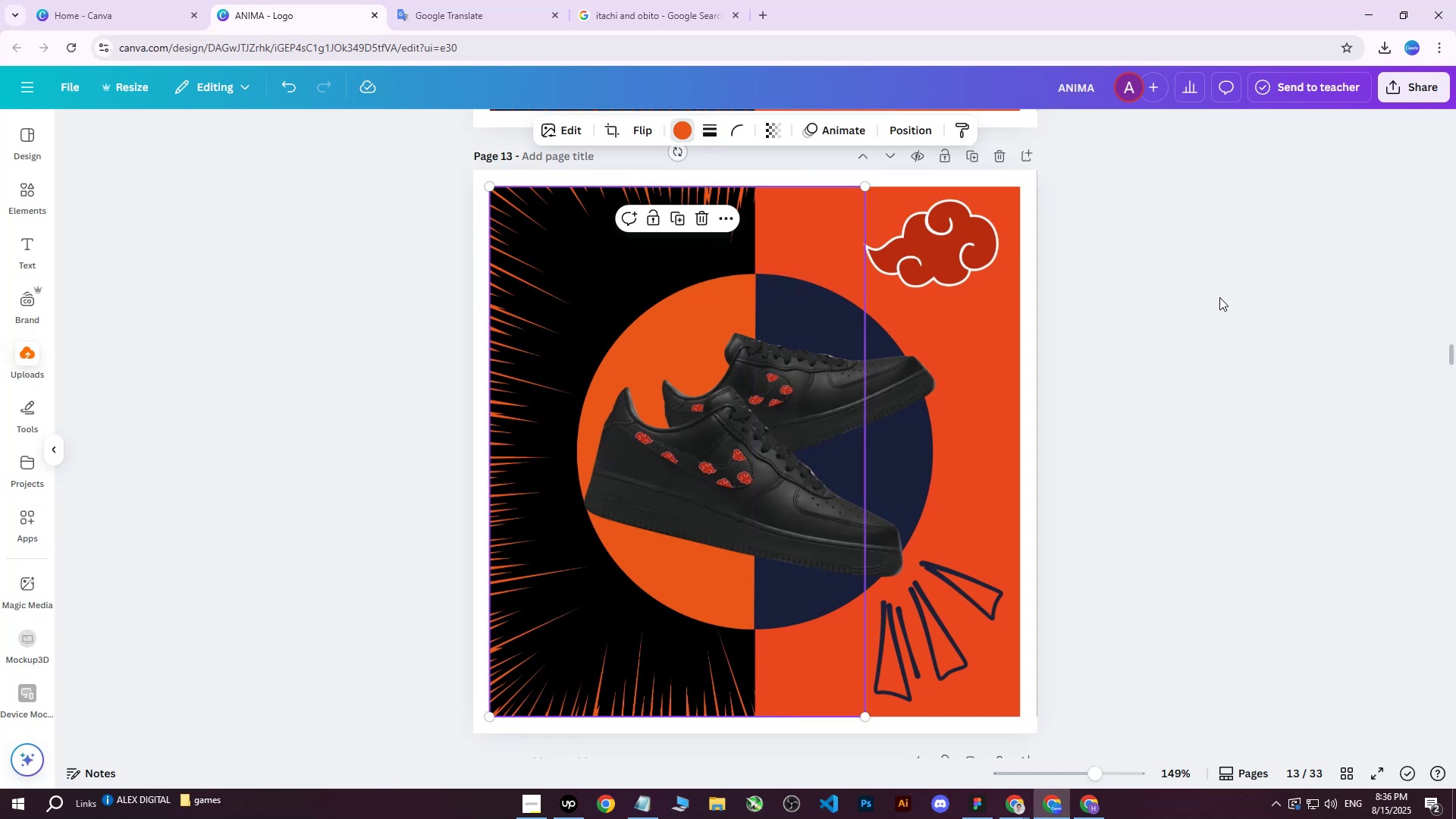 
double_click([1229, 298])
 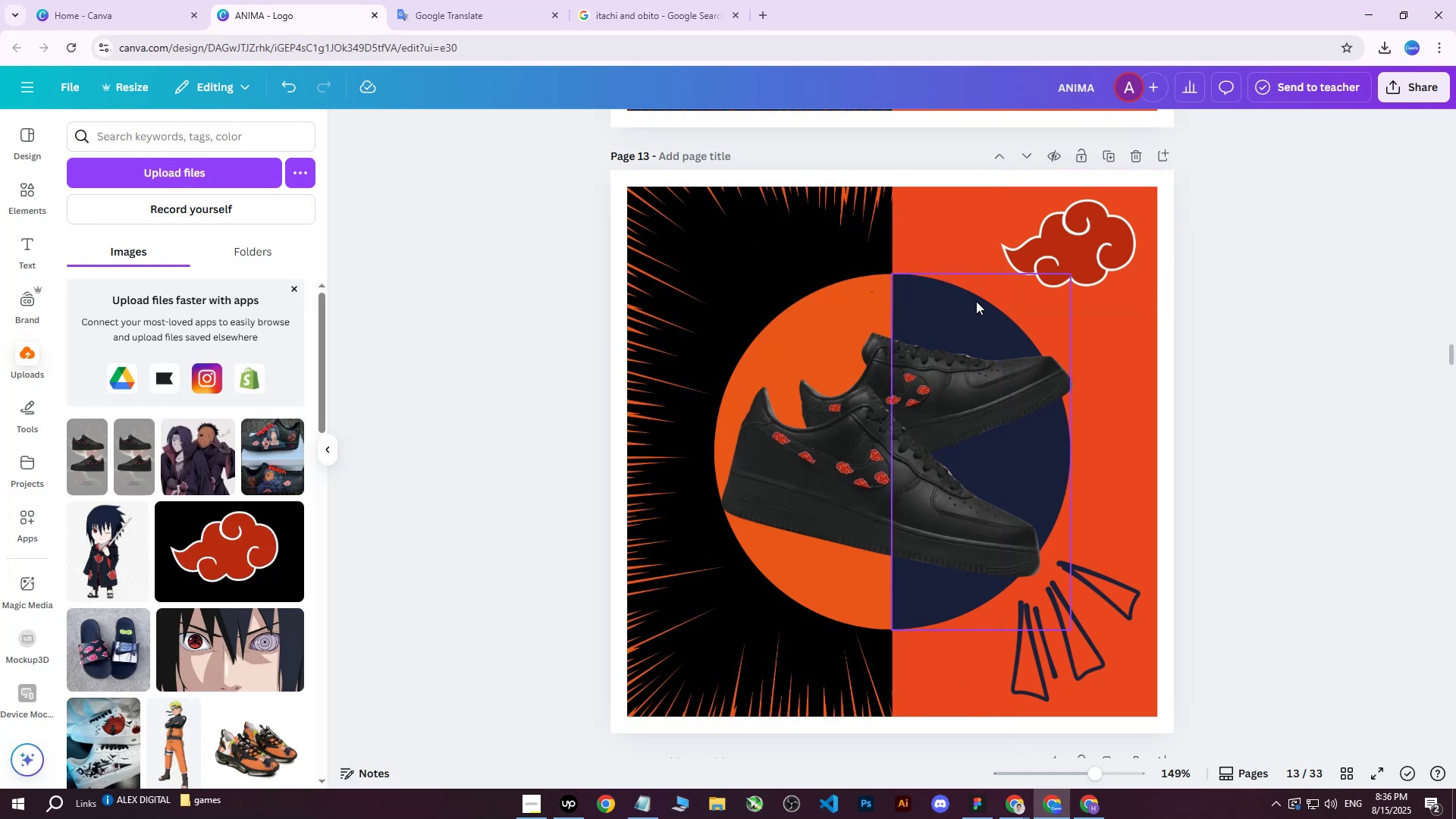 
left_click([923, 290])
 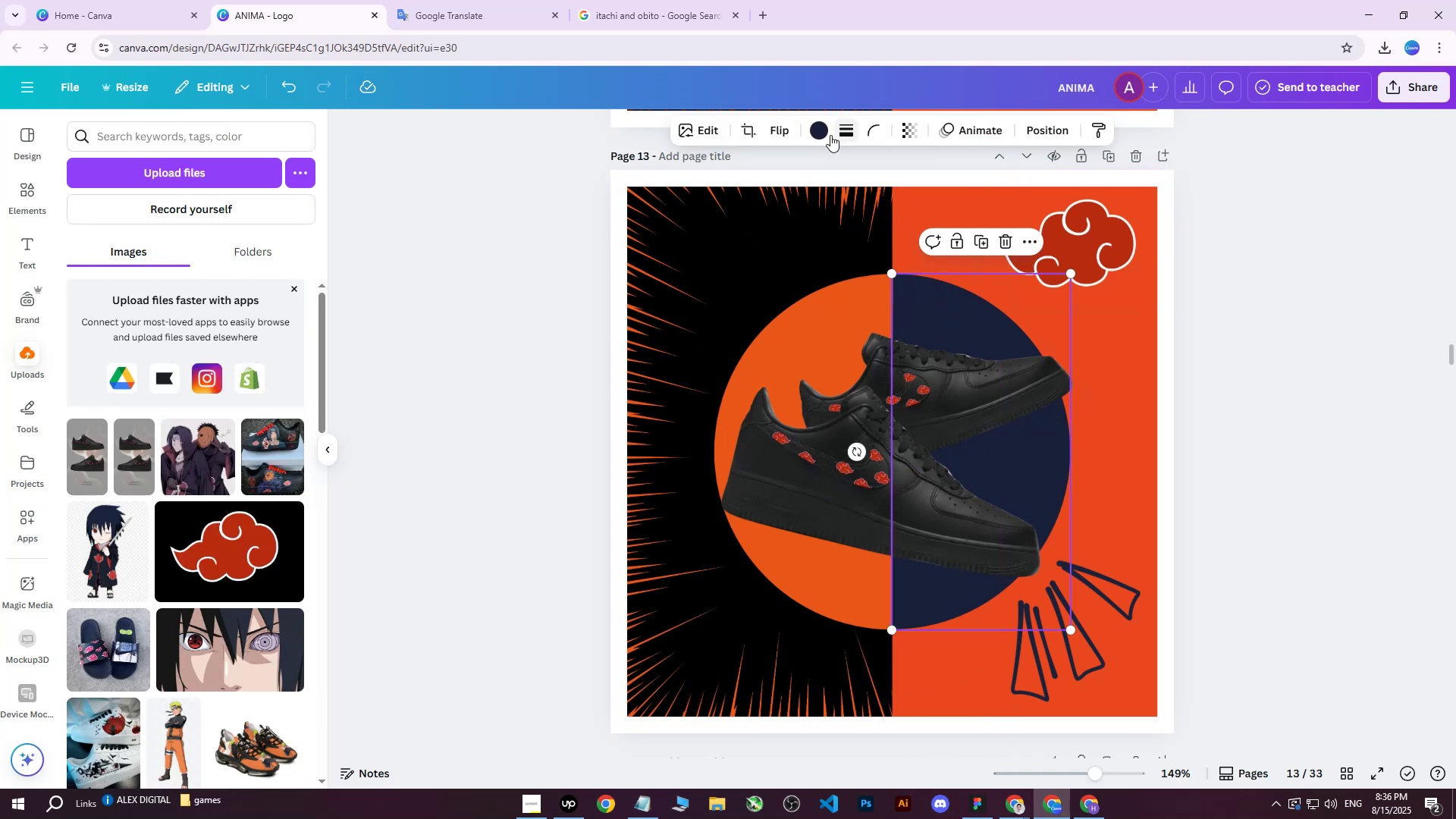 
left_click([816, 135])
 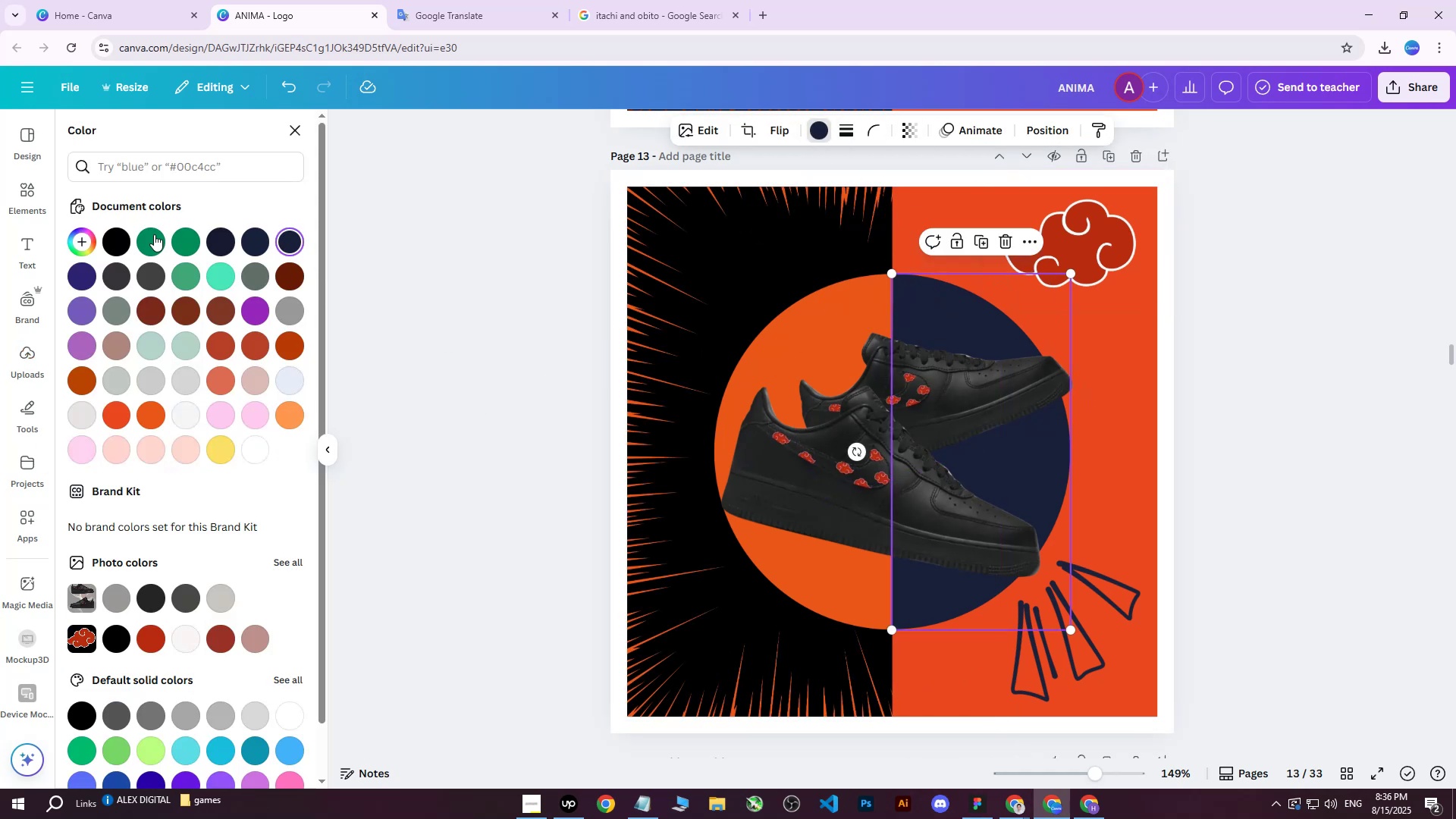 
left_click([124, 239])
 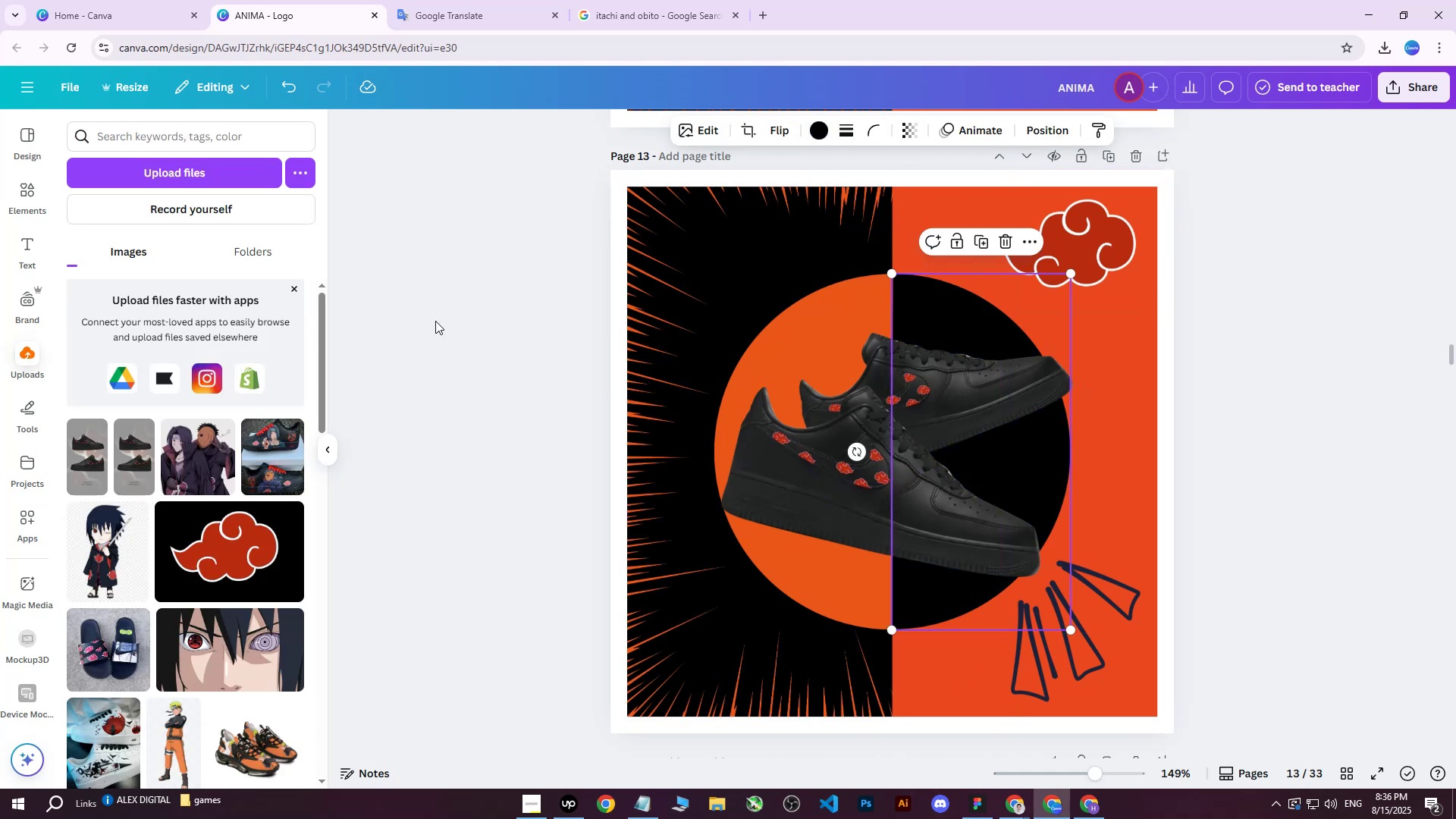 
double_click([435, 321])
 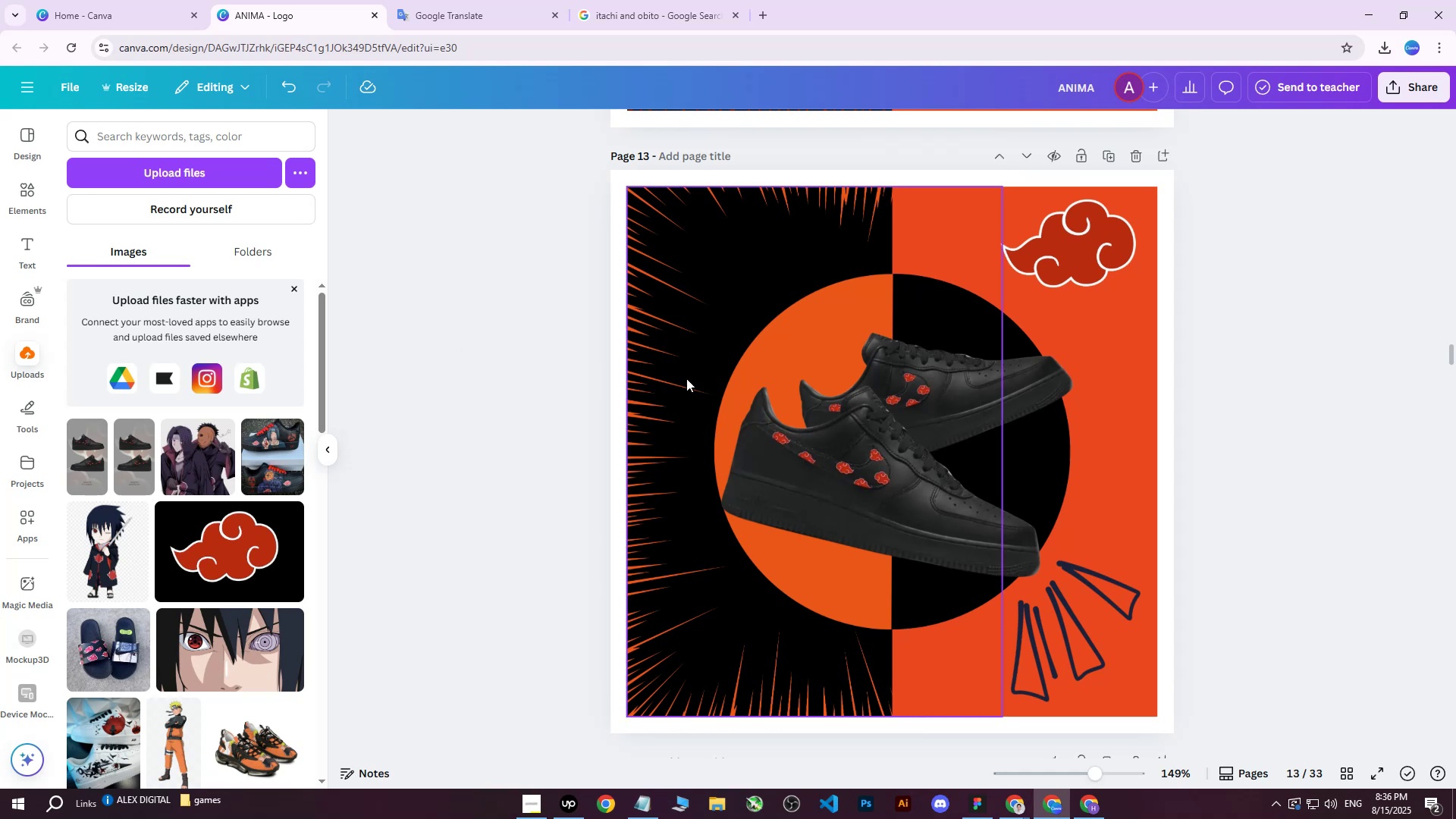 
left_click([1086, 609])
 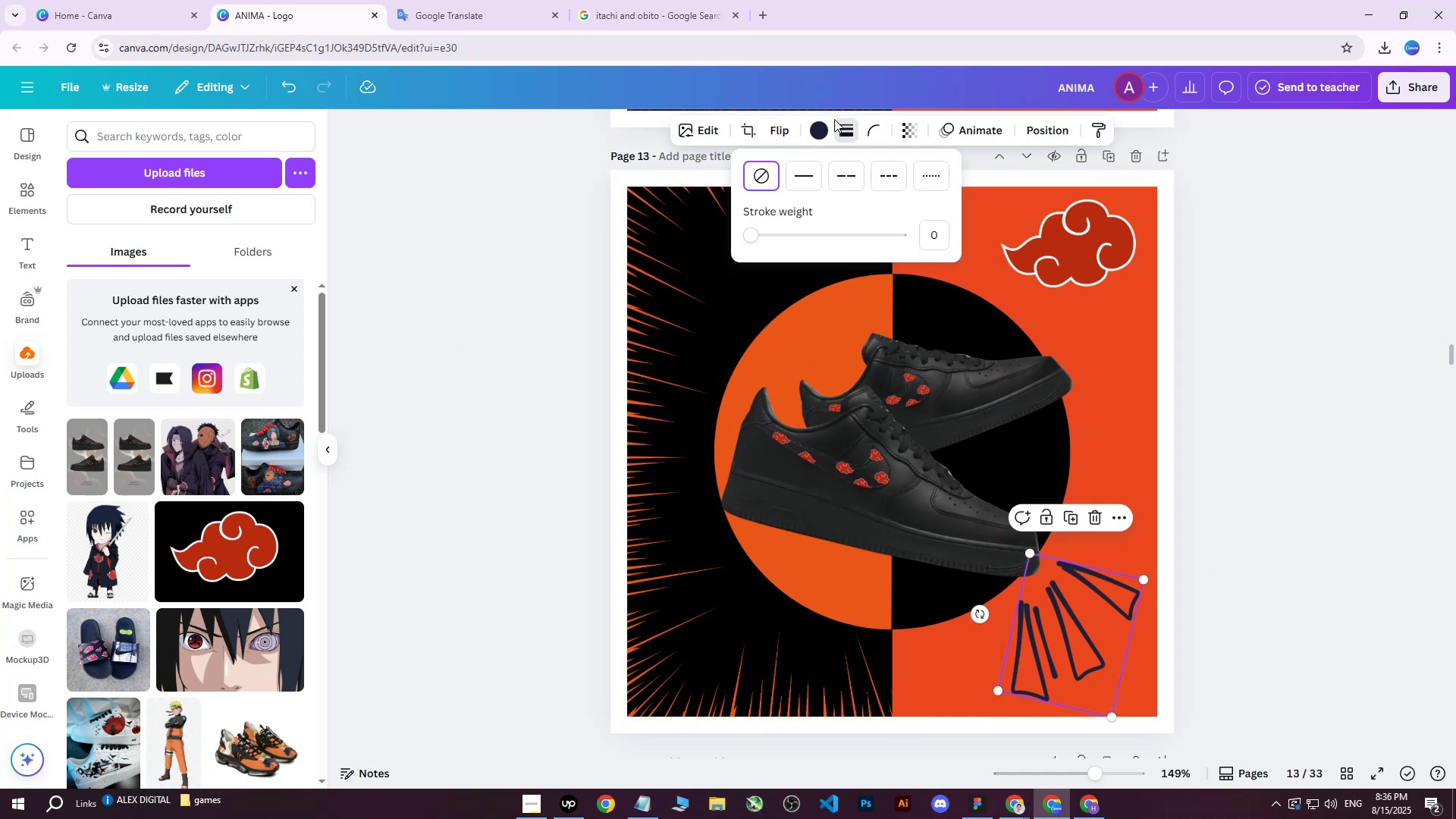 
double_click([821, 128])
 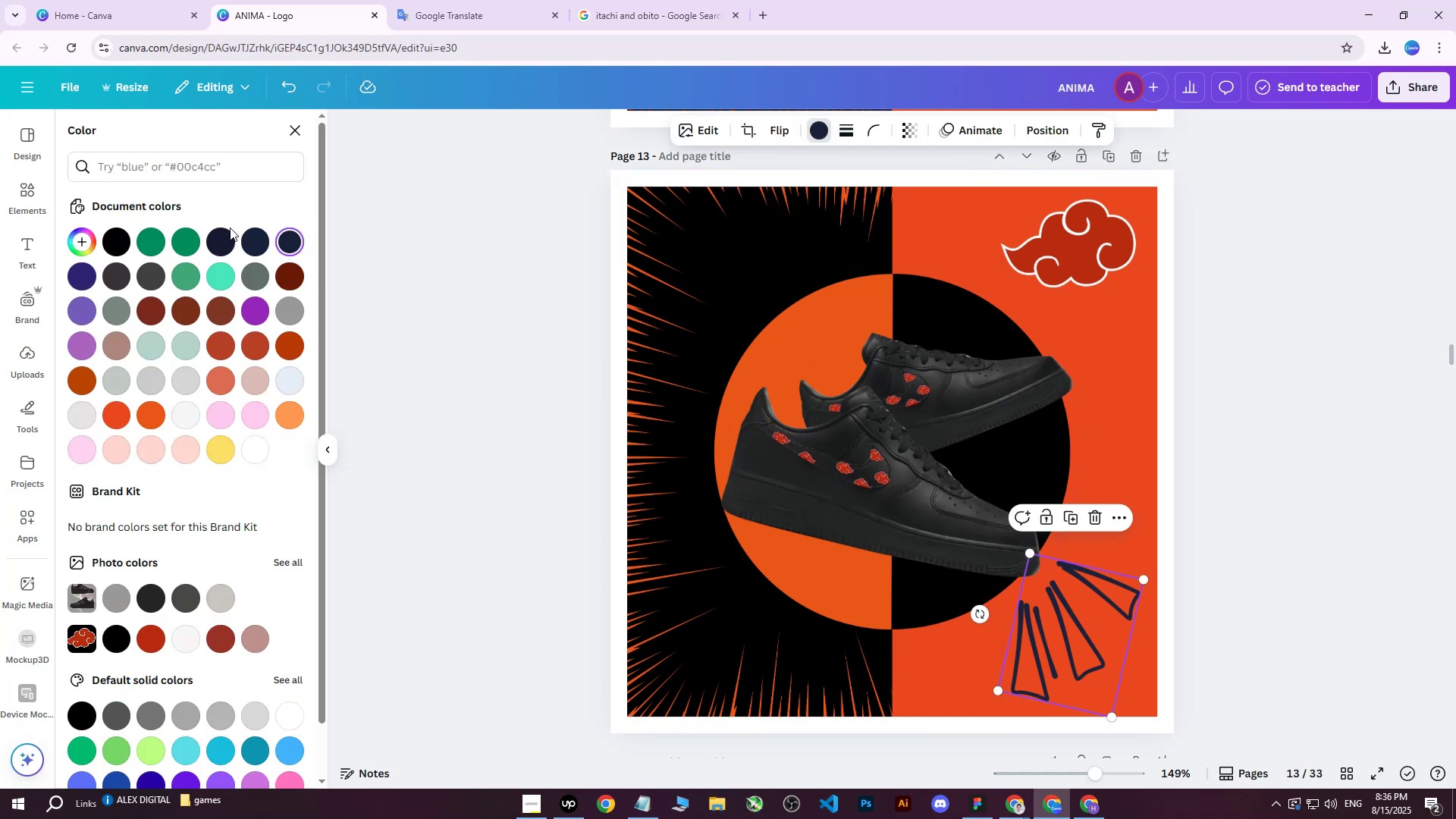 
left_click([121, 243])
 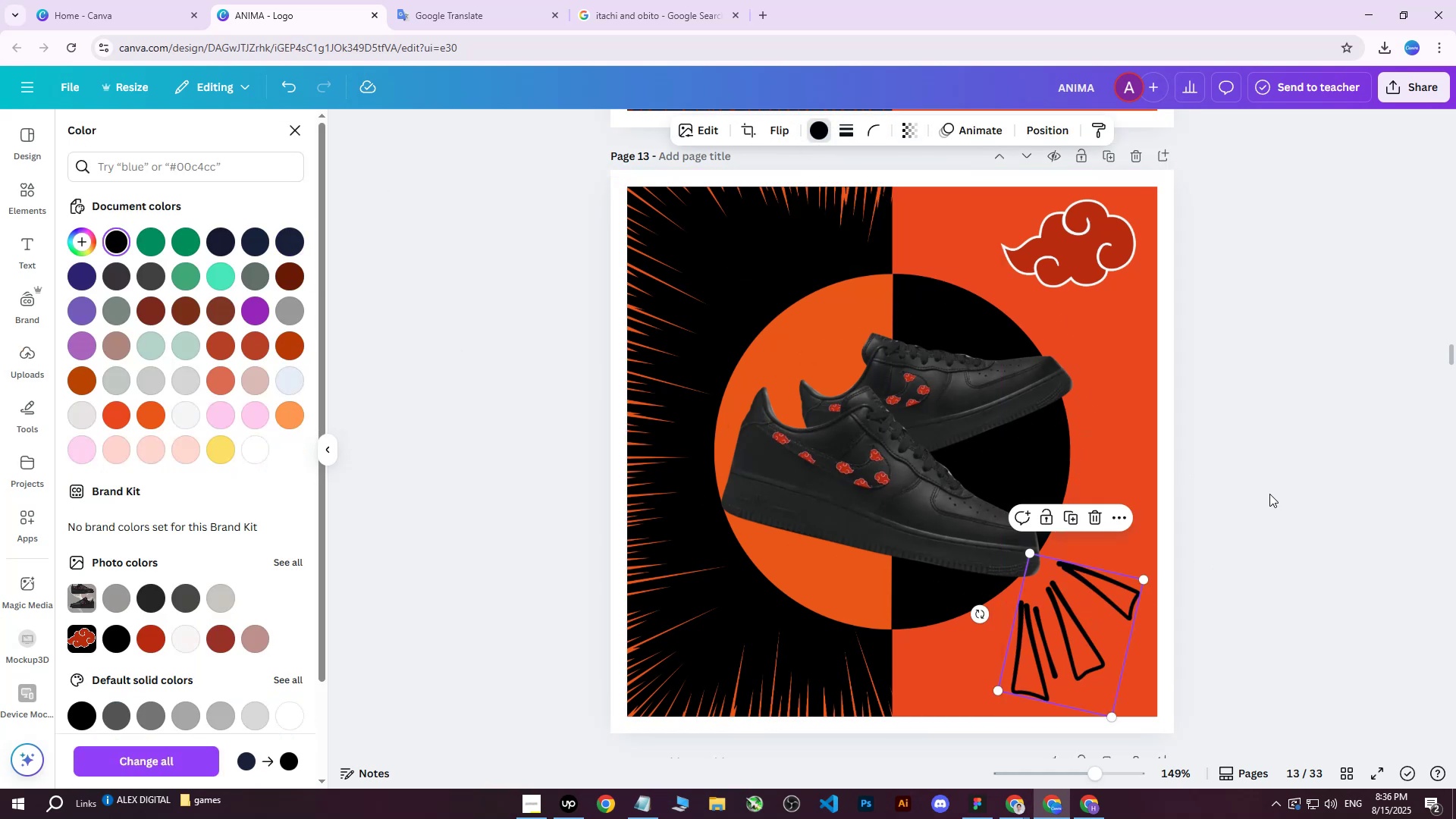 
left_click_drag(start_coordinate=[1066, 610], to_coordinate=[1072, 618])
 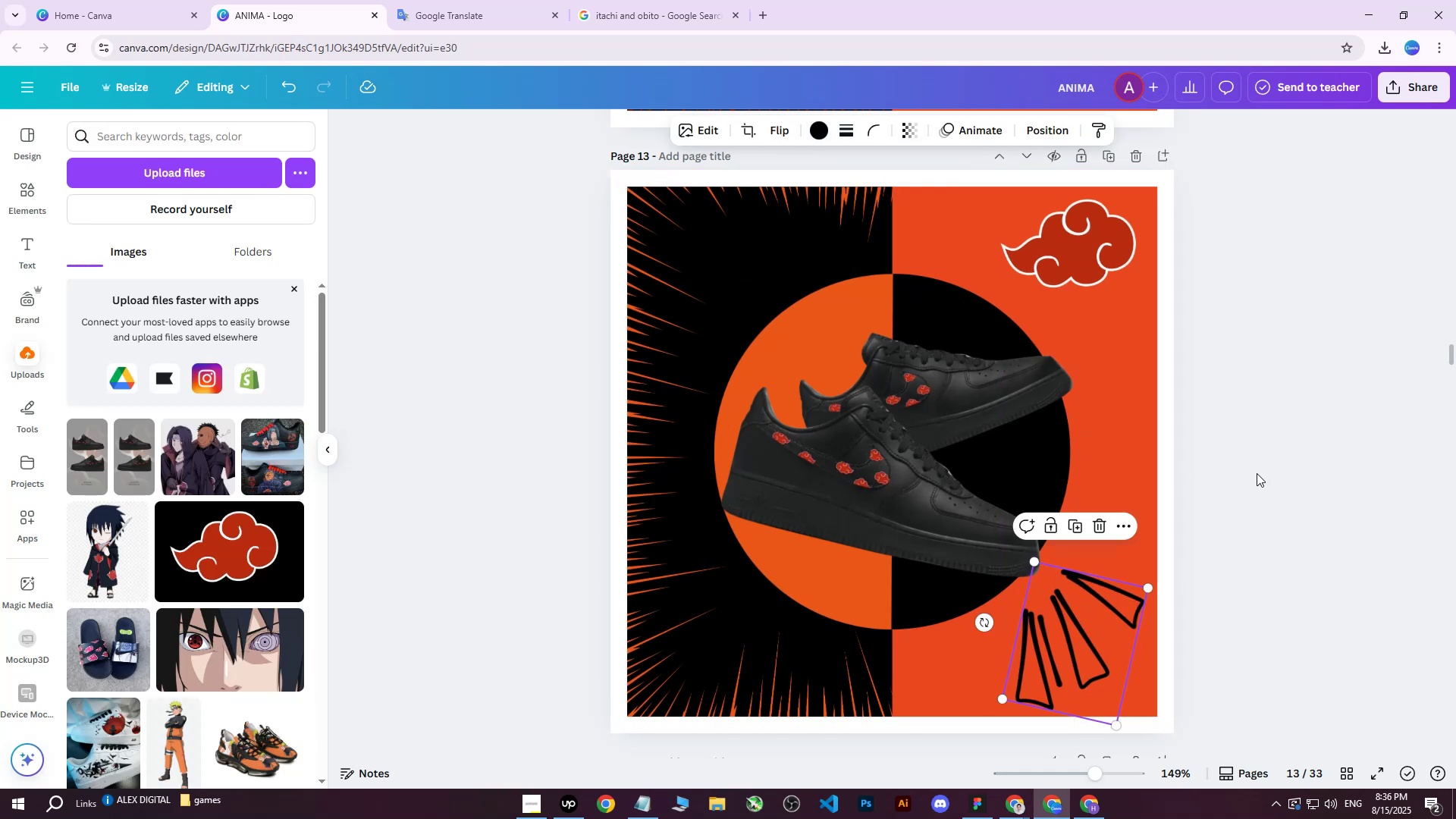 
double_click([1259, 469])
 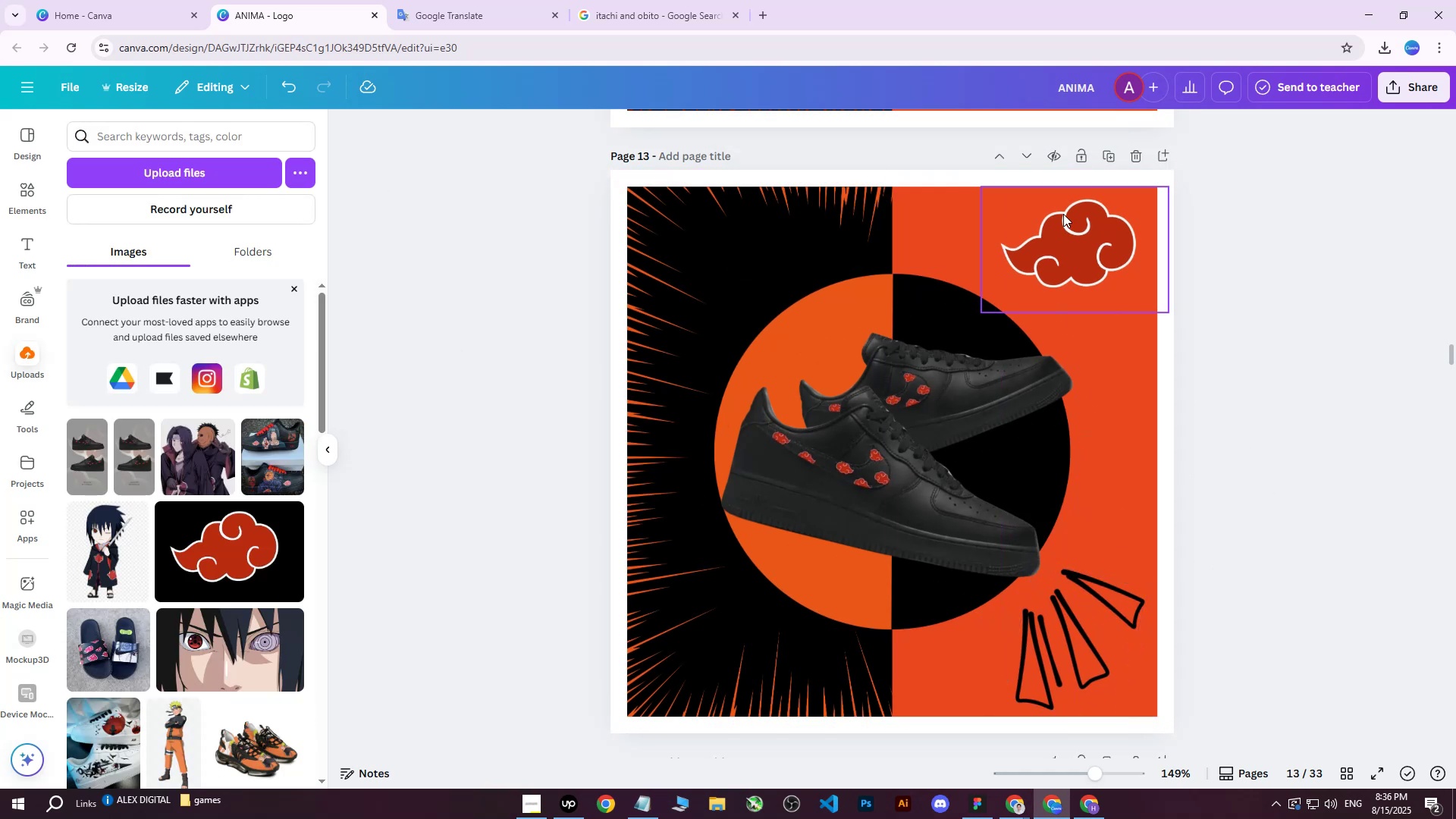 
left_click([1080, 202])
 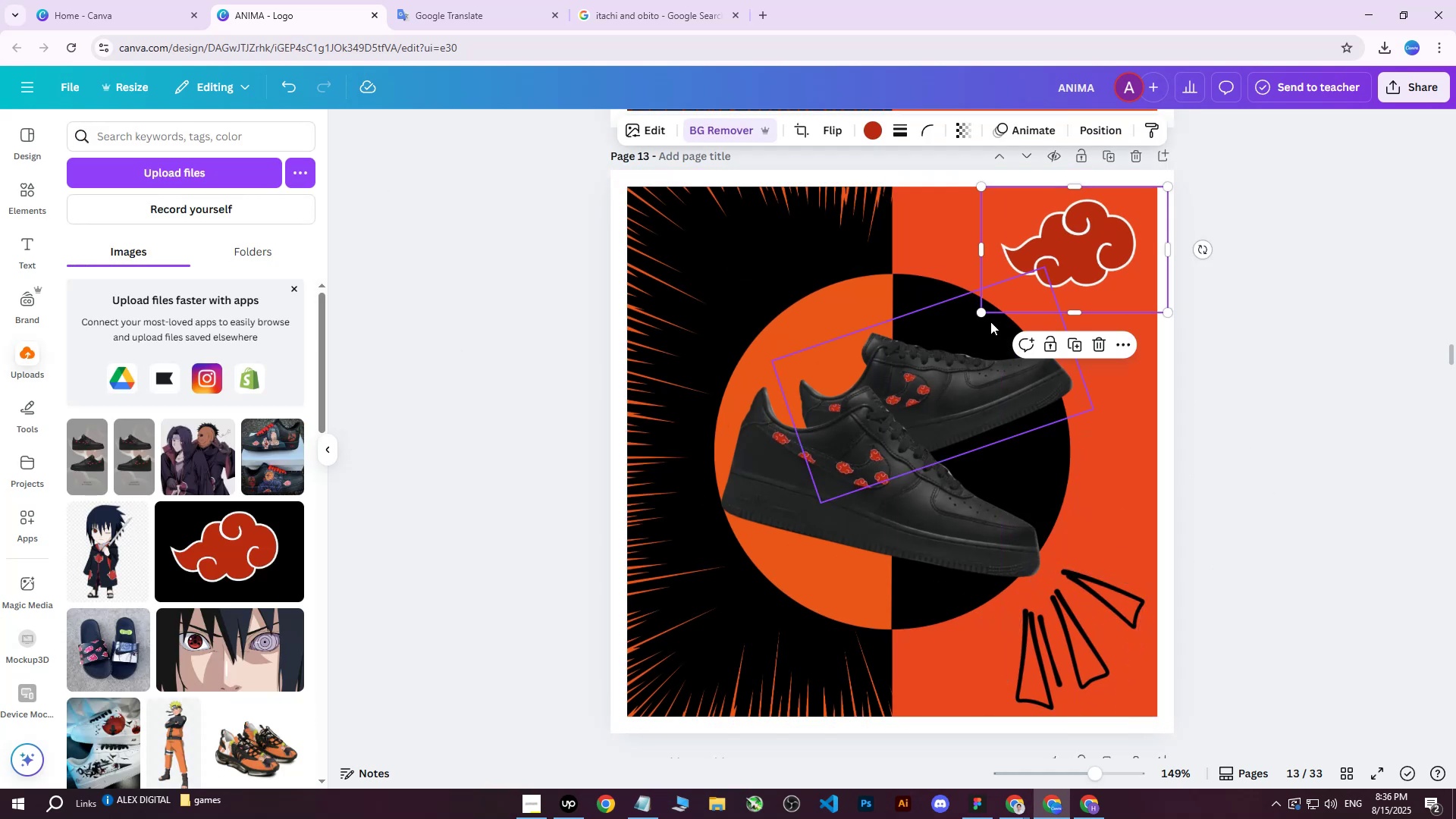 
left_click_drag(start_coordinate=[982, 315], to_coordinate=[977, 320])
 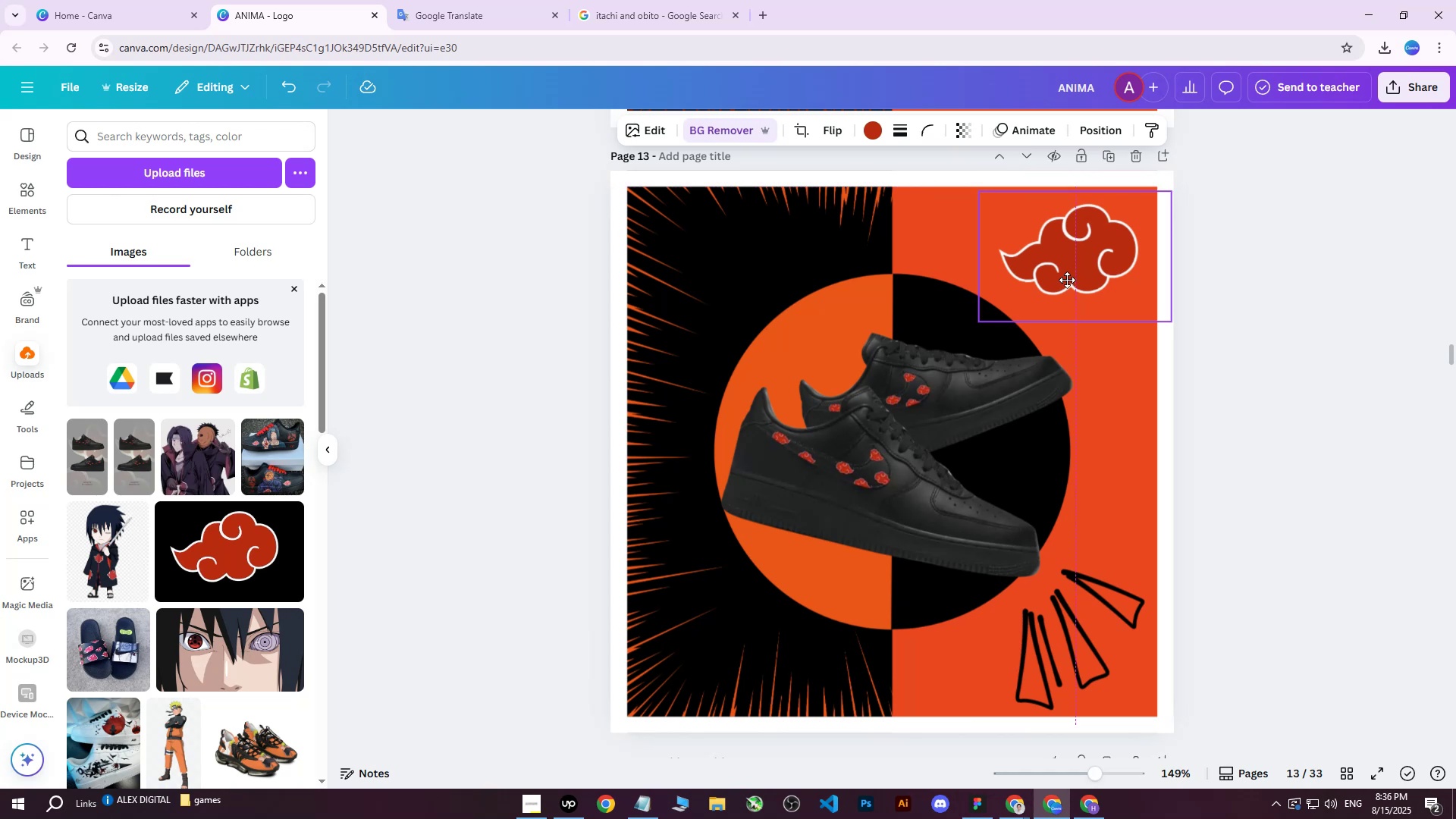 
left_click([1278, 264])
 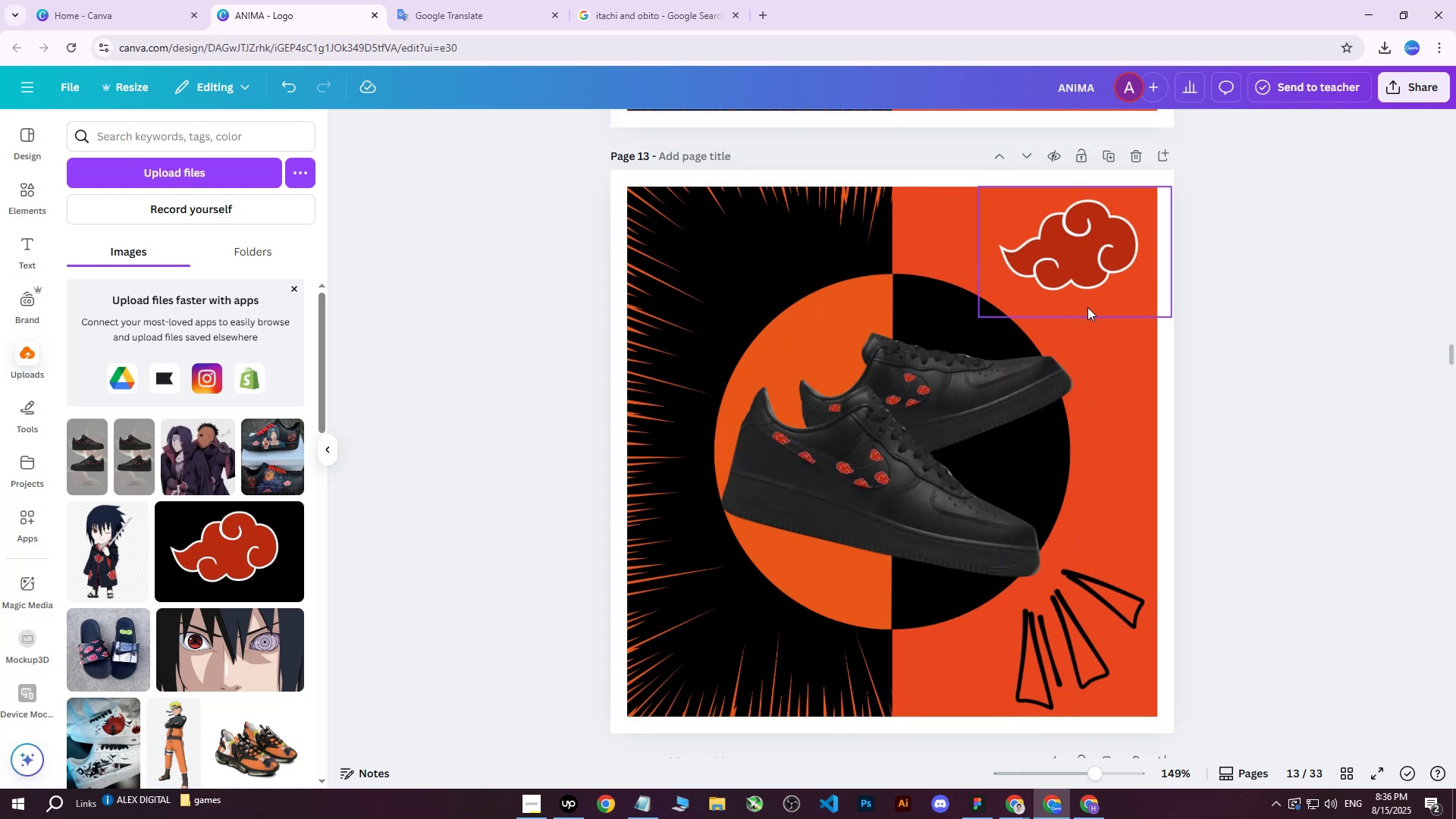 
left_click([934, 231])
 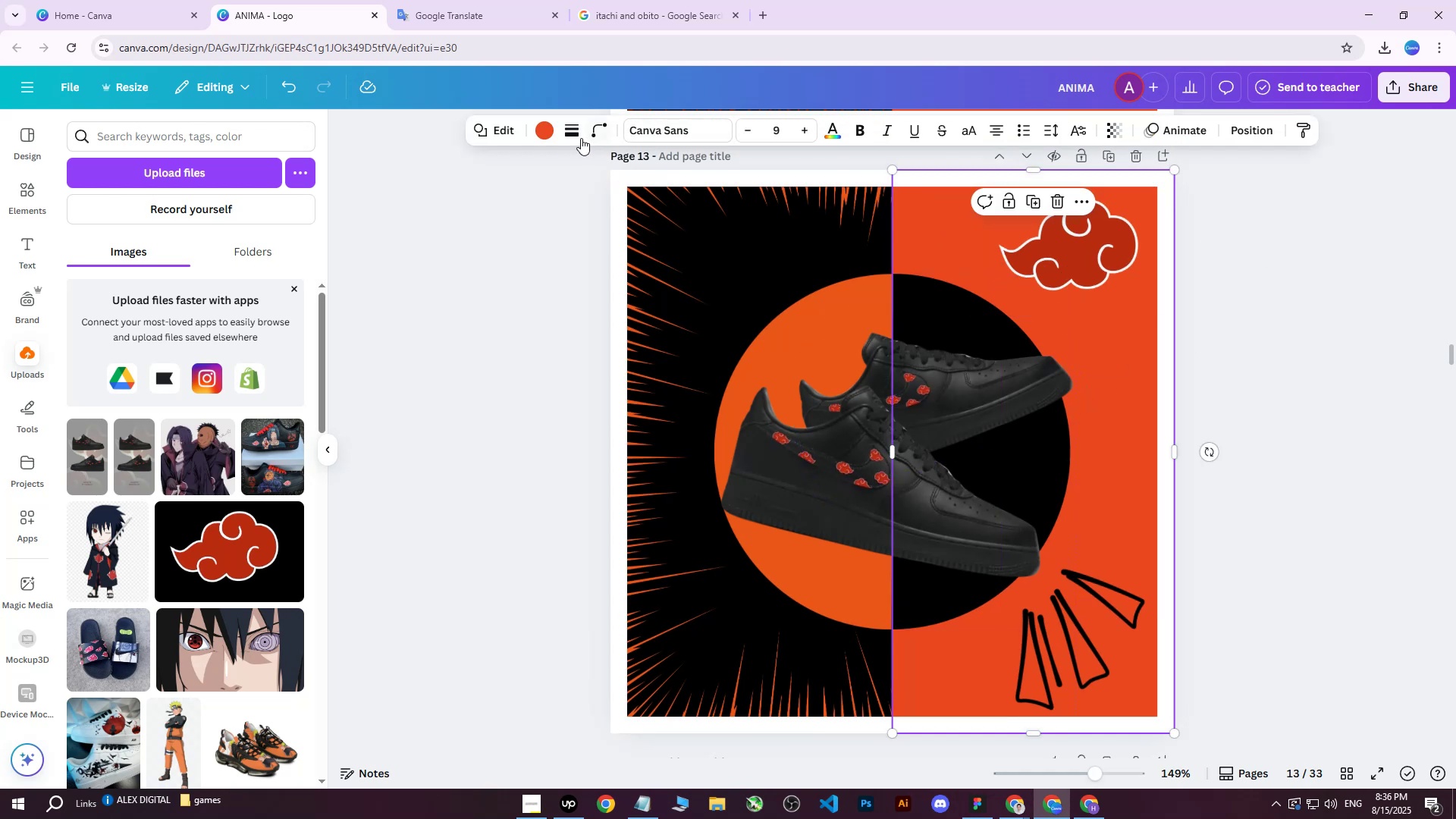 
left_click([547, 135])
 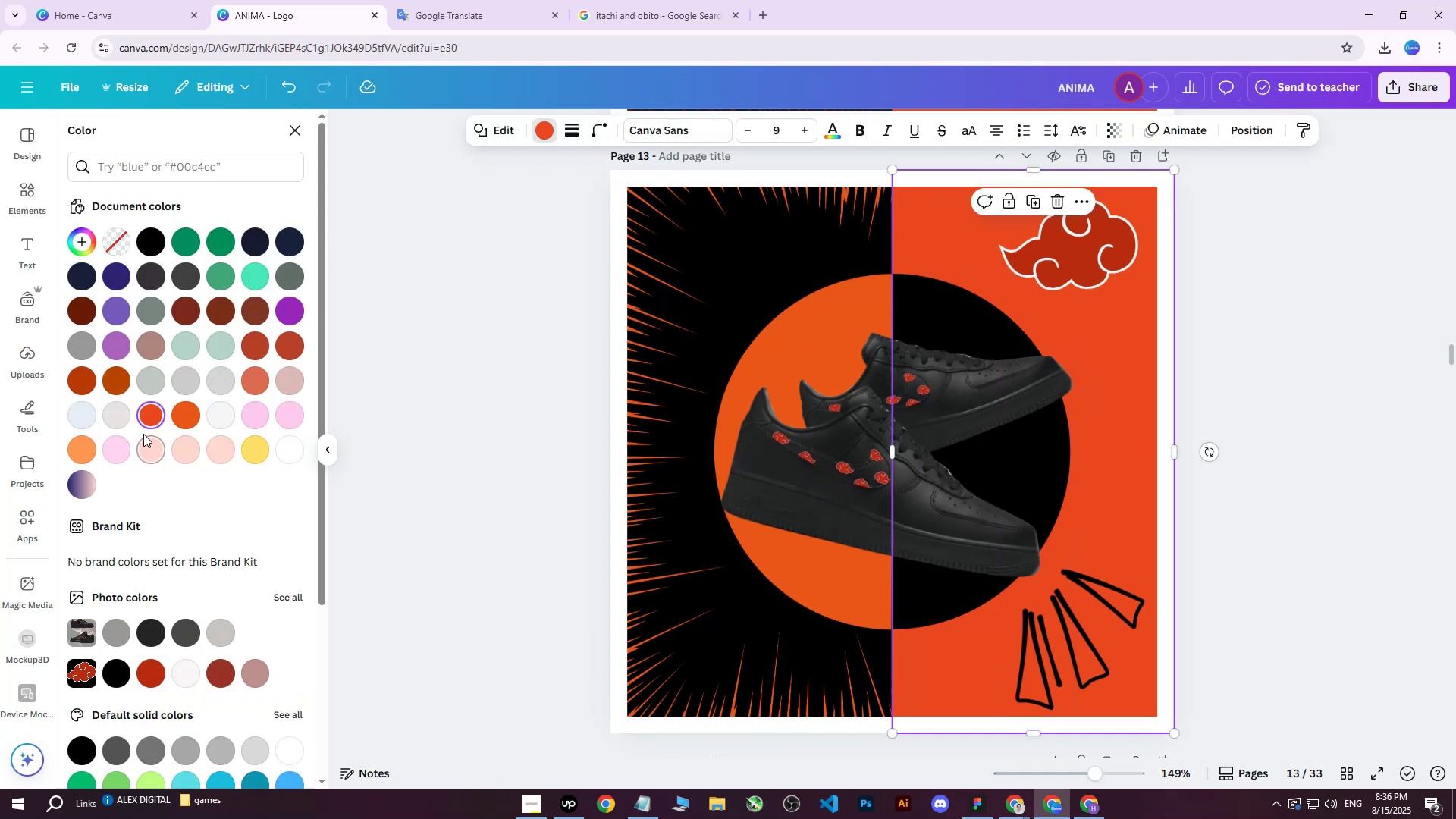 
left_click([146, 419])
 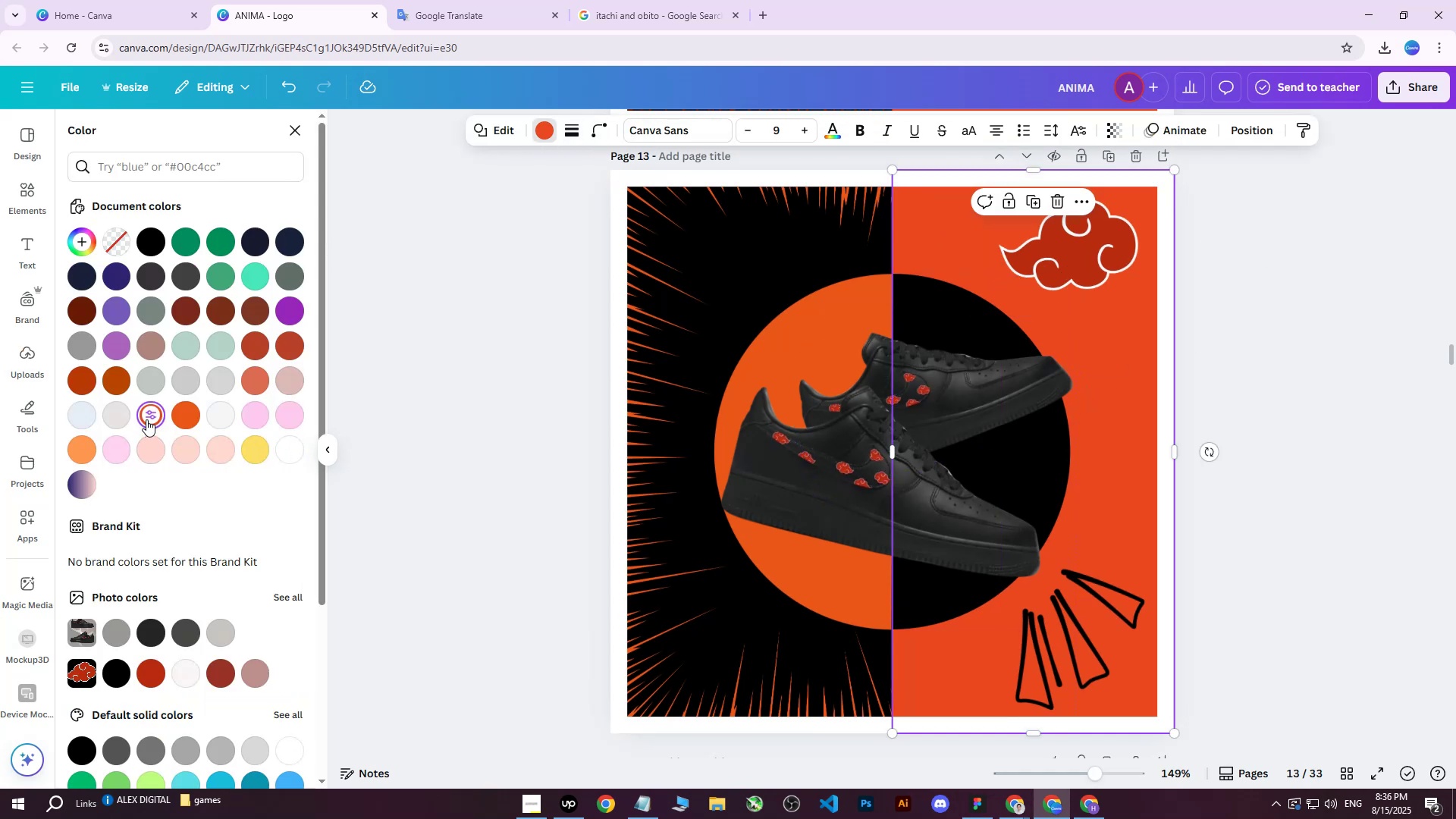 
left_click([146, 419])
 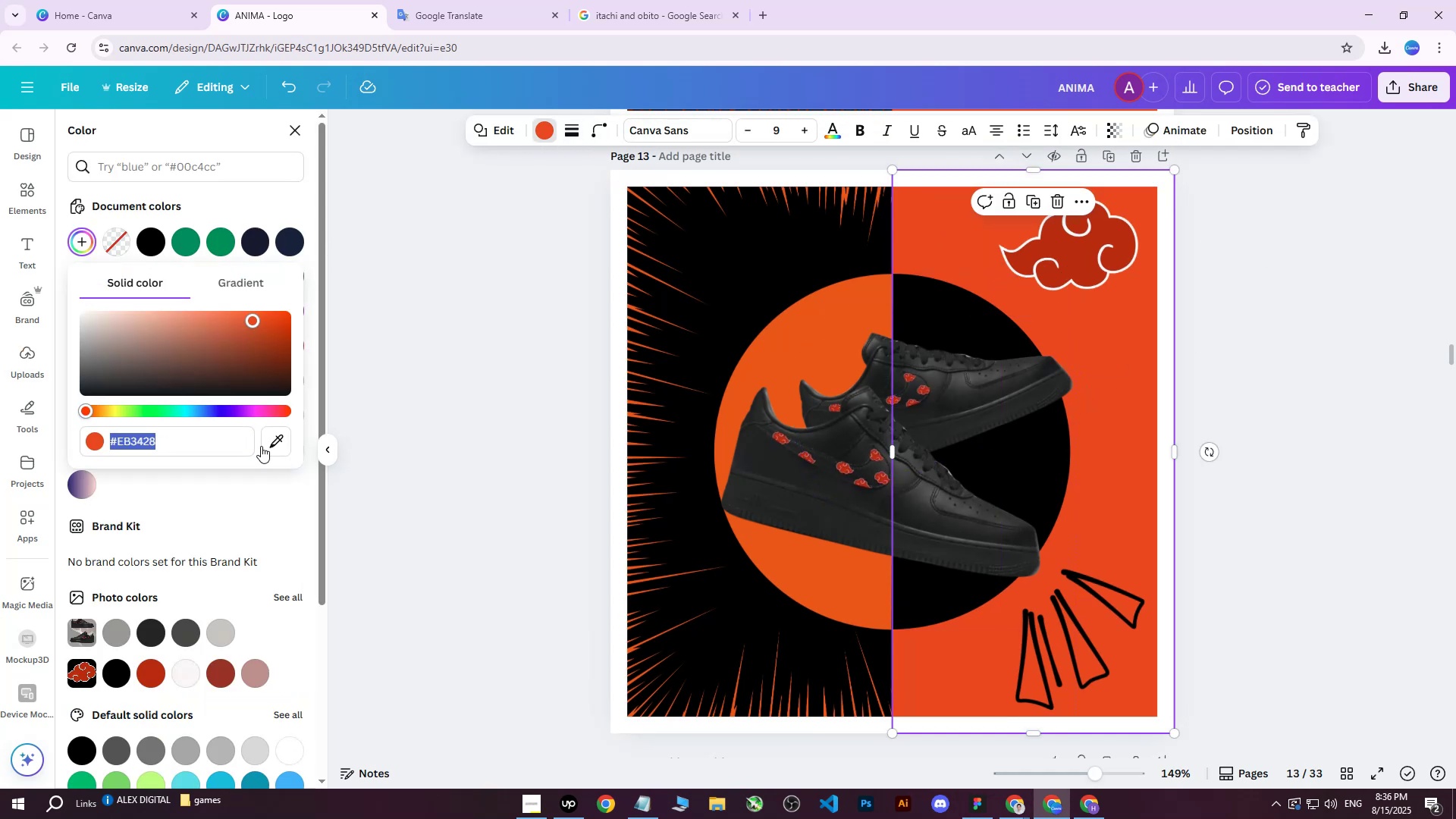 
left_click([274, 444])
 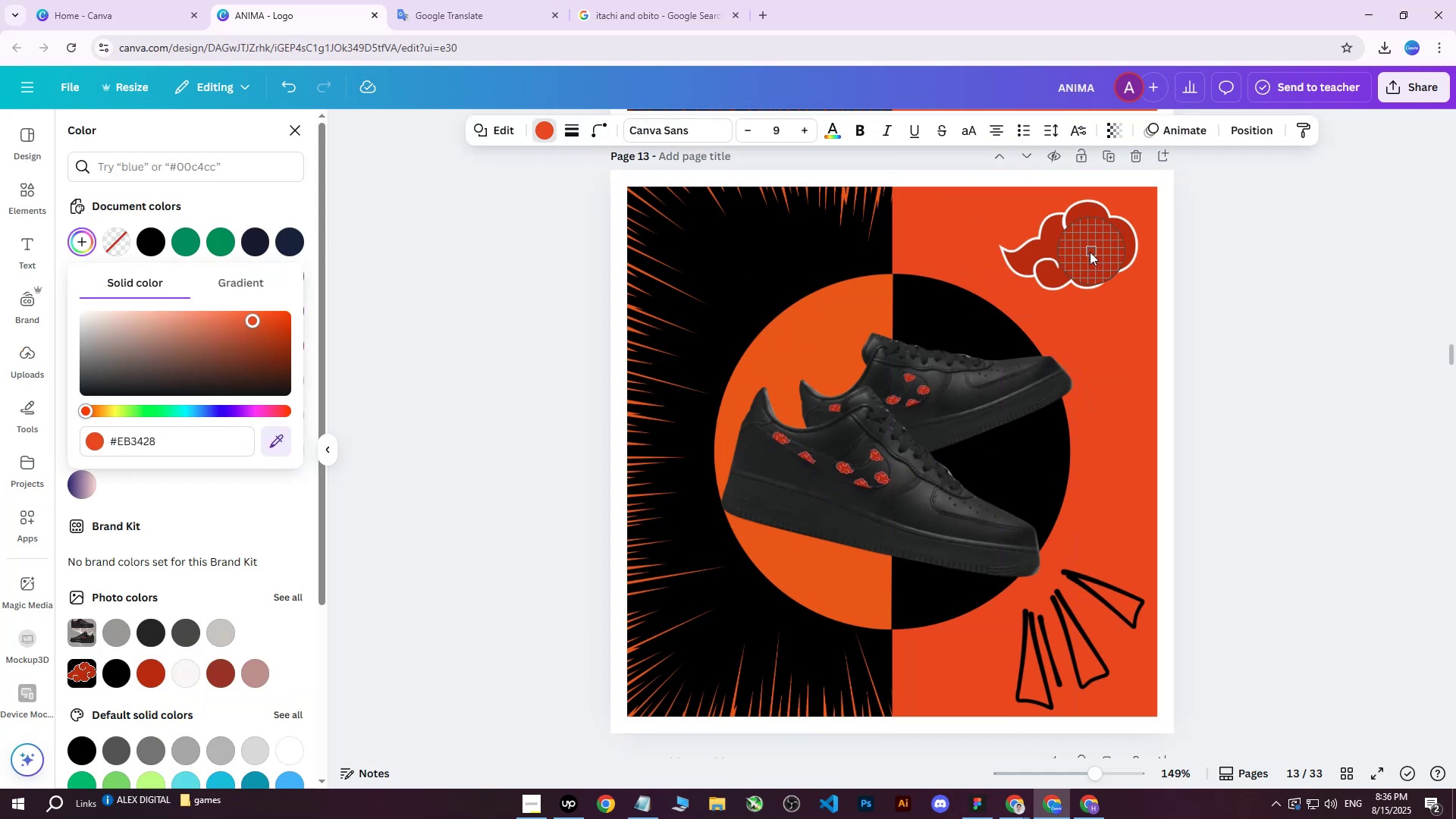 
left_click([1083, 256])
 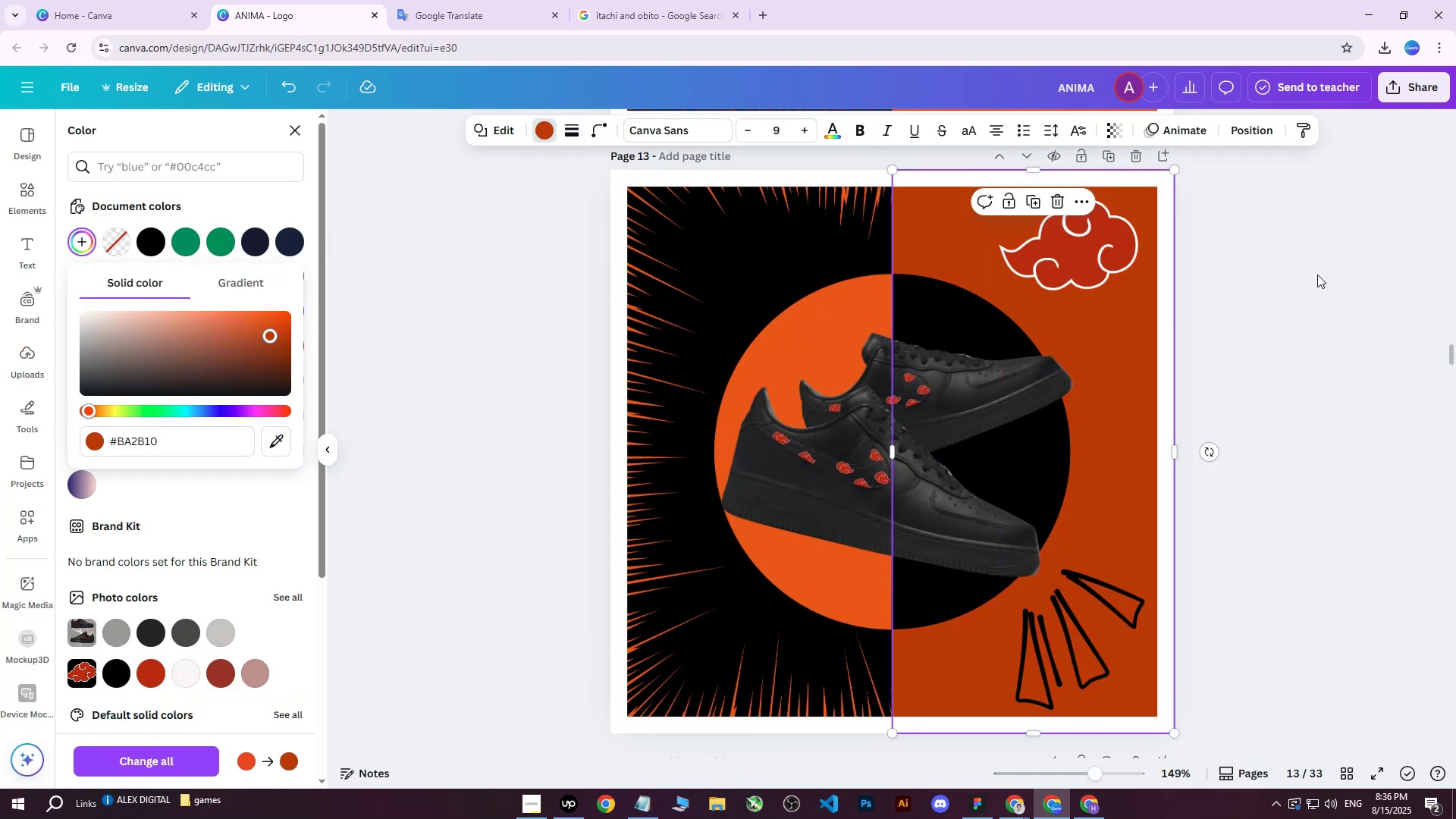 
left_click([1317, 275])
 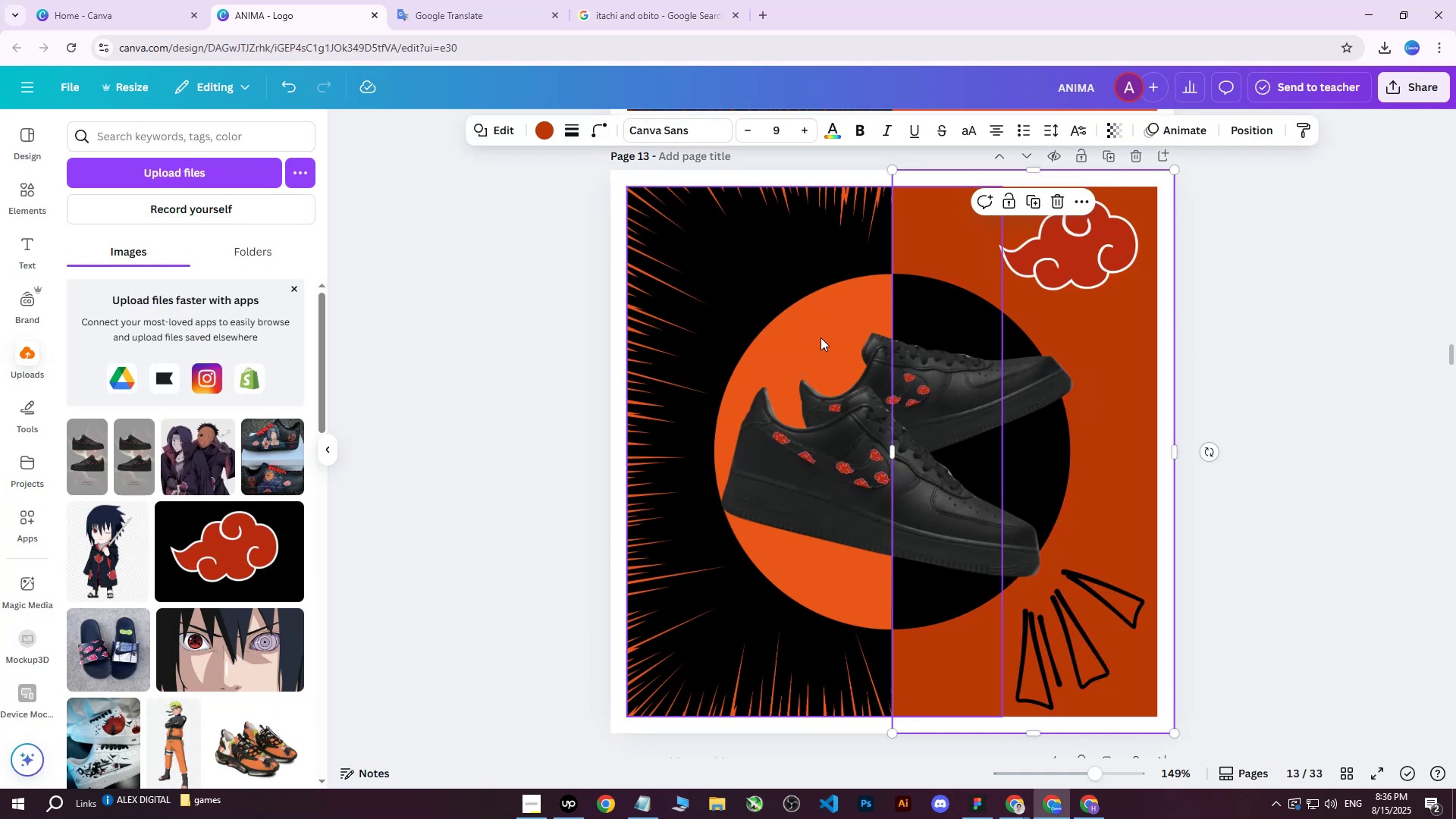 
left_click([811, 328])
 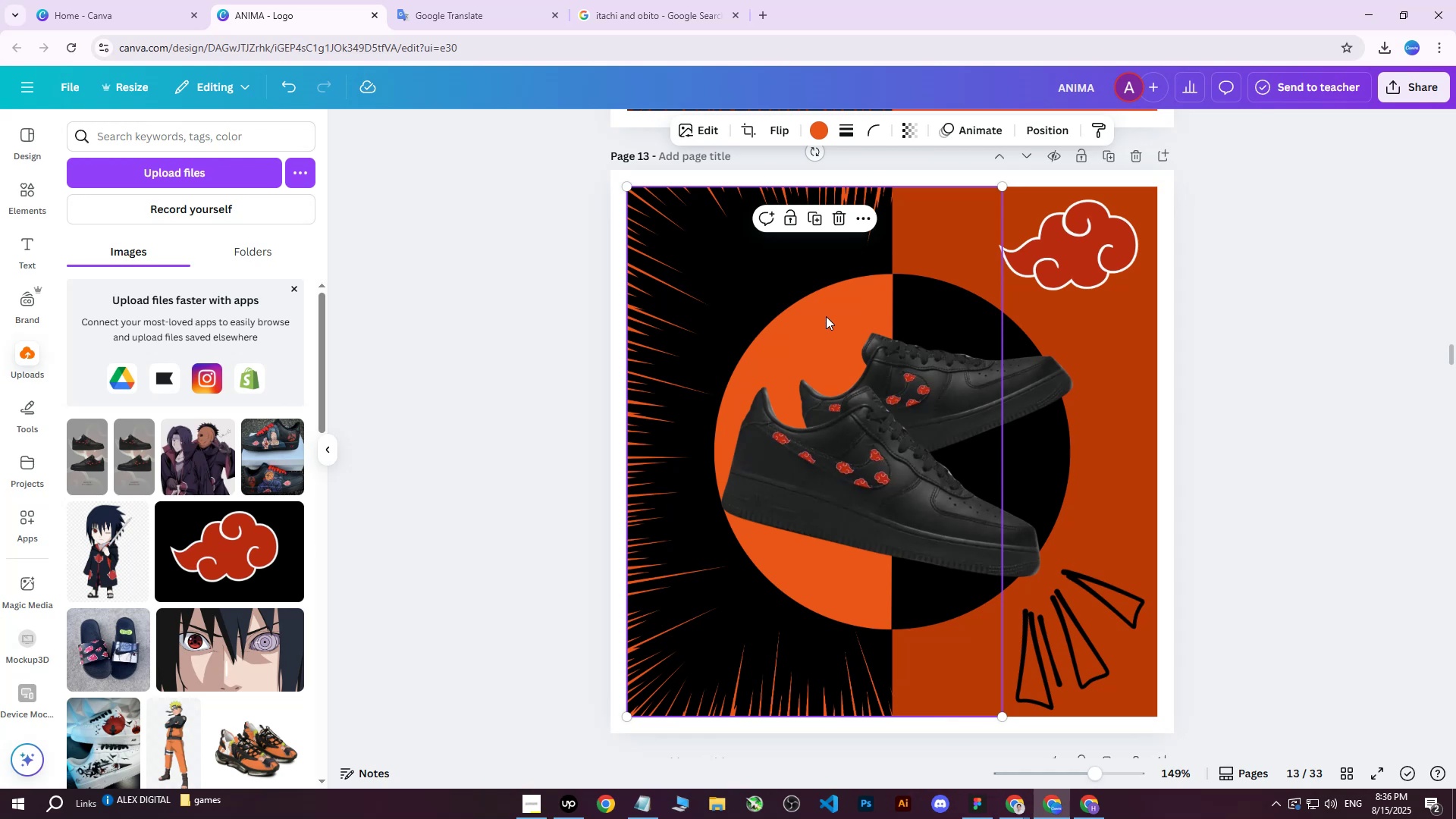 
scroll: coordinate [937, 293], scroll_direction: up, amount: 2.0
 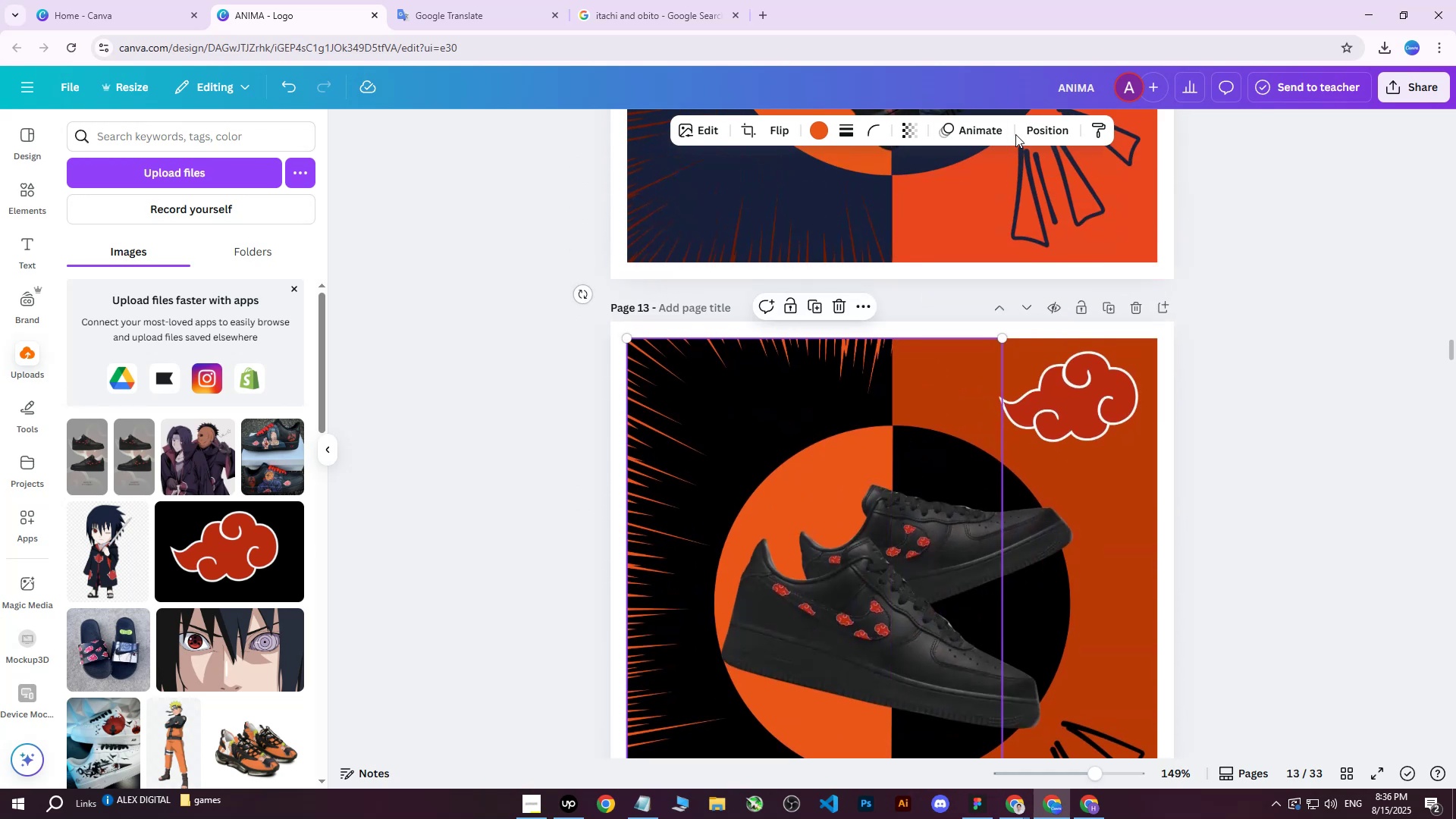 
left_click([1030, 134])
 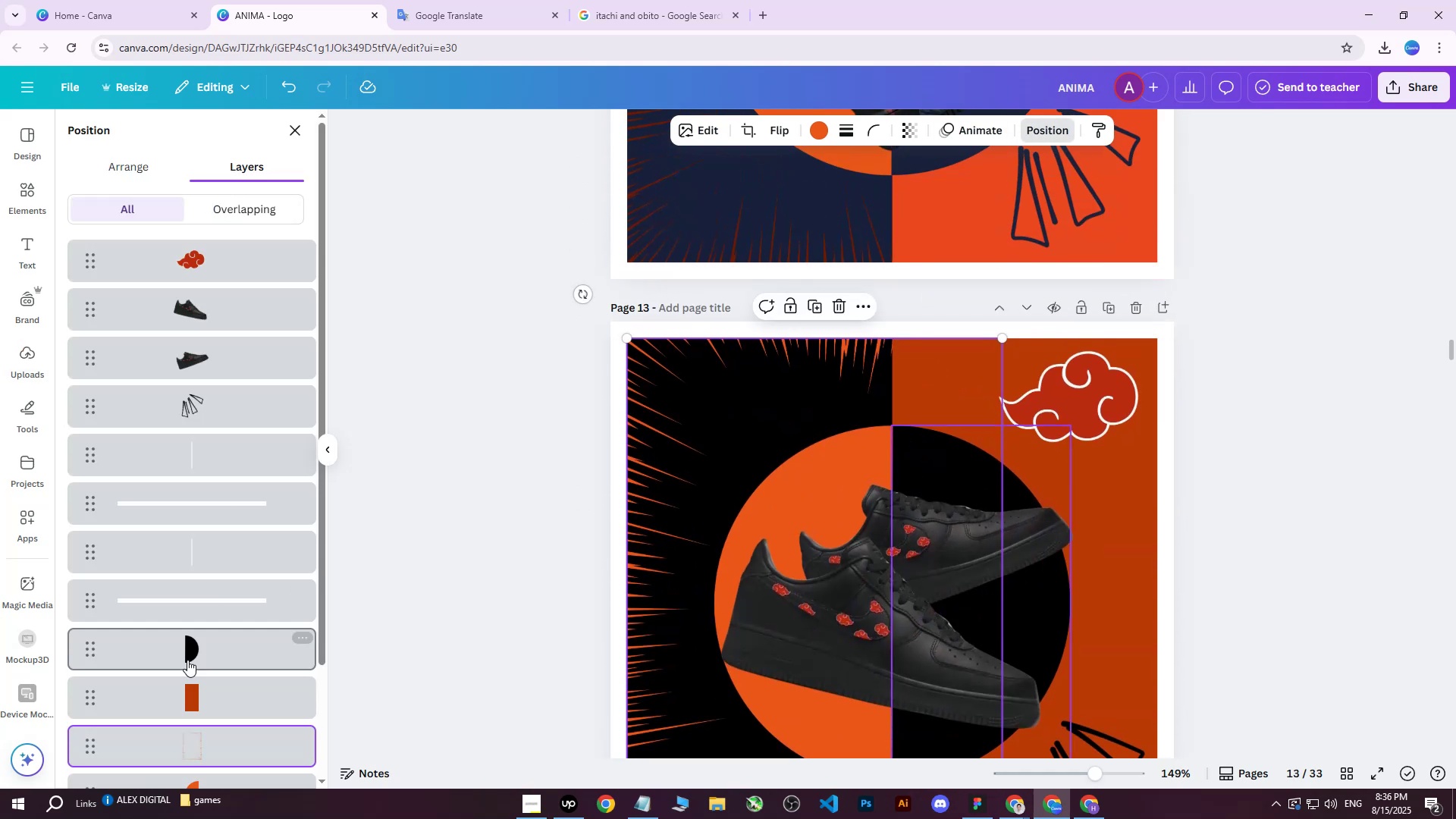 
scroll: coordinate [208, 598], scroll_direction: down, amount: 2.0
 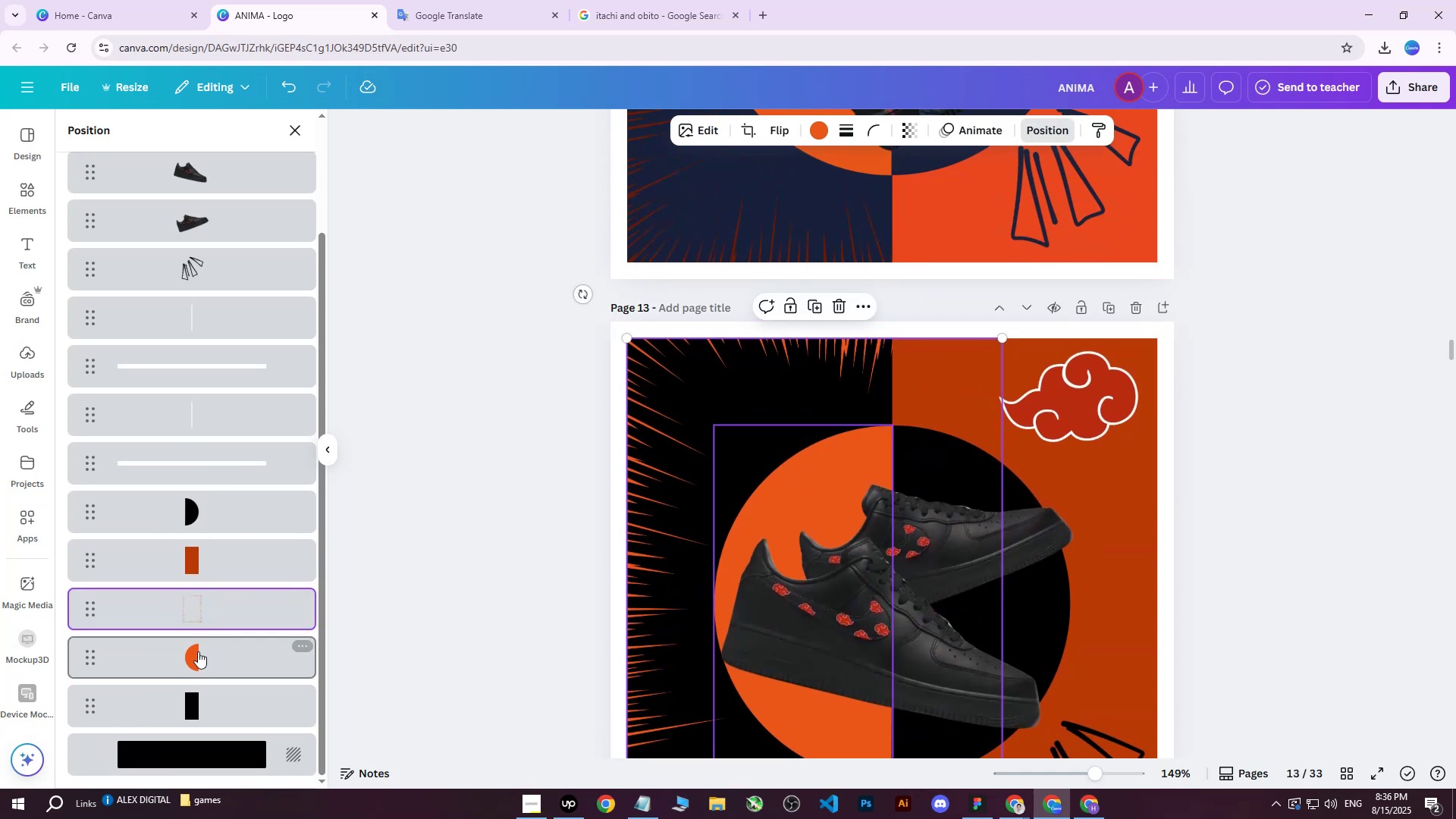 
left_click([198, 651])
 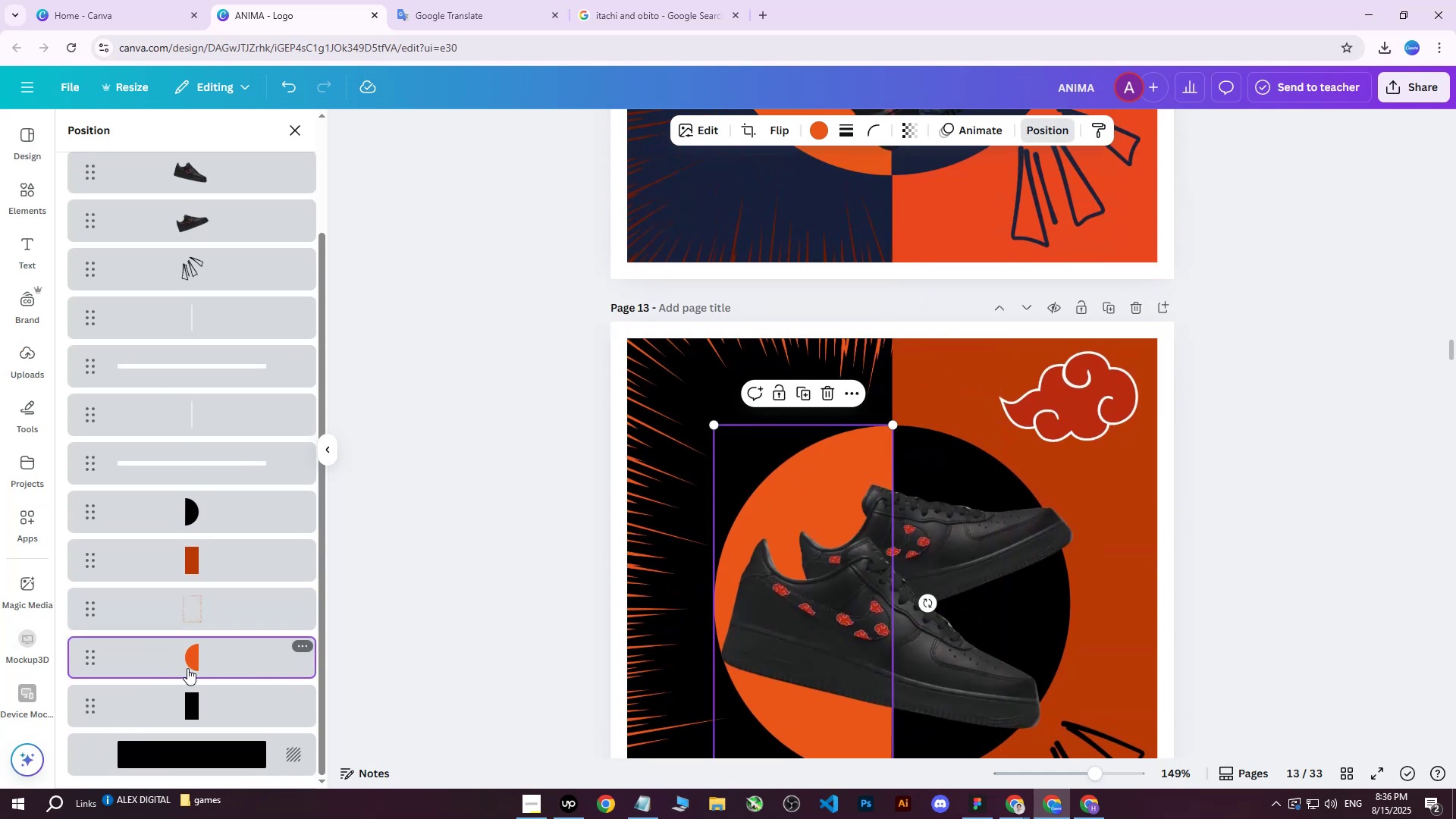 
double_click([187, 668])
 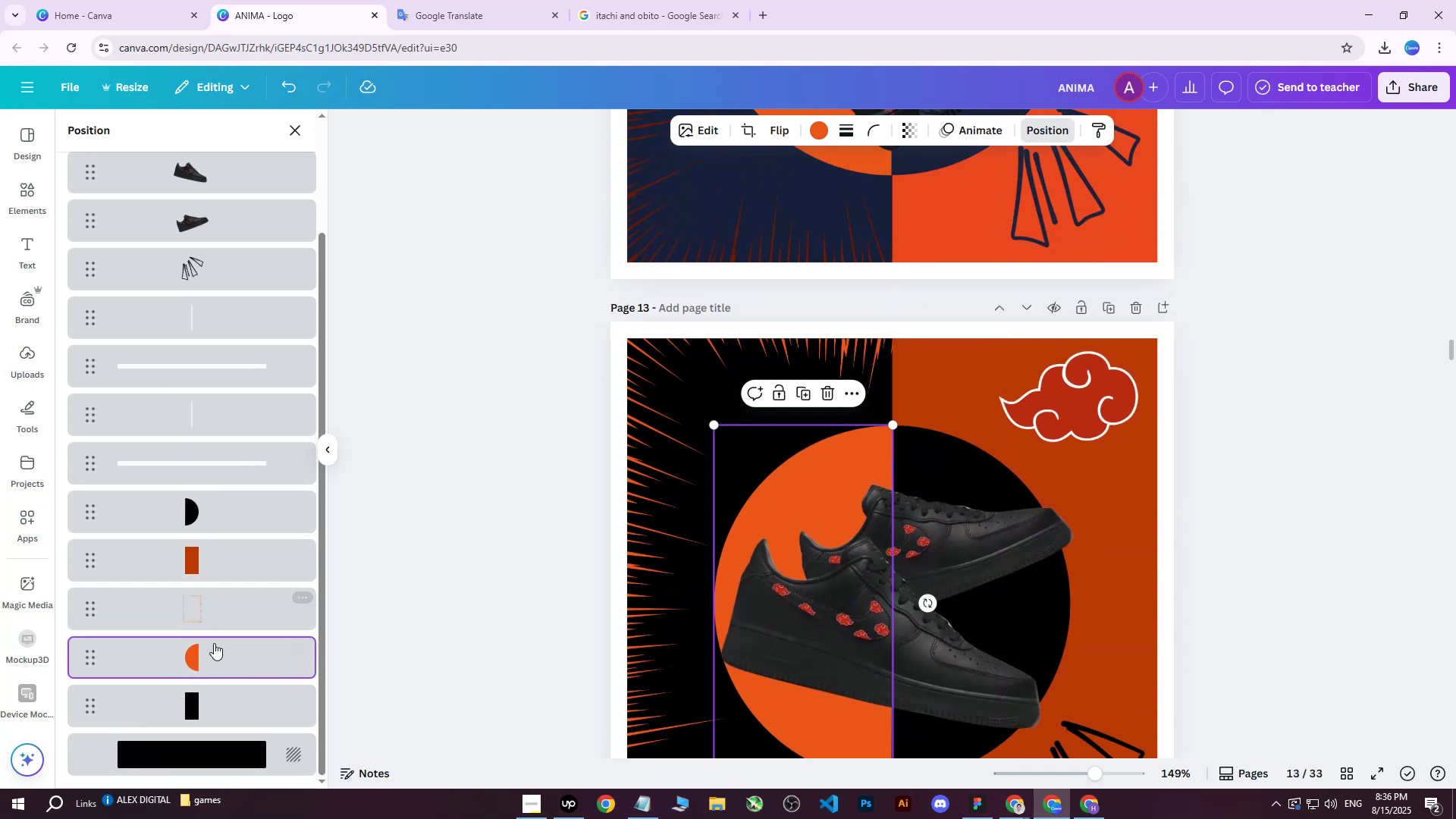 
left_click([188, 666])
 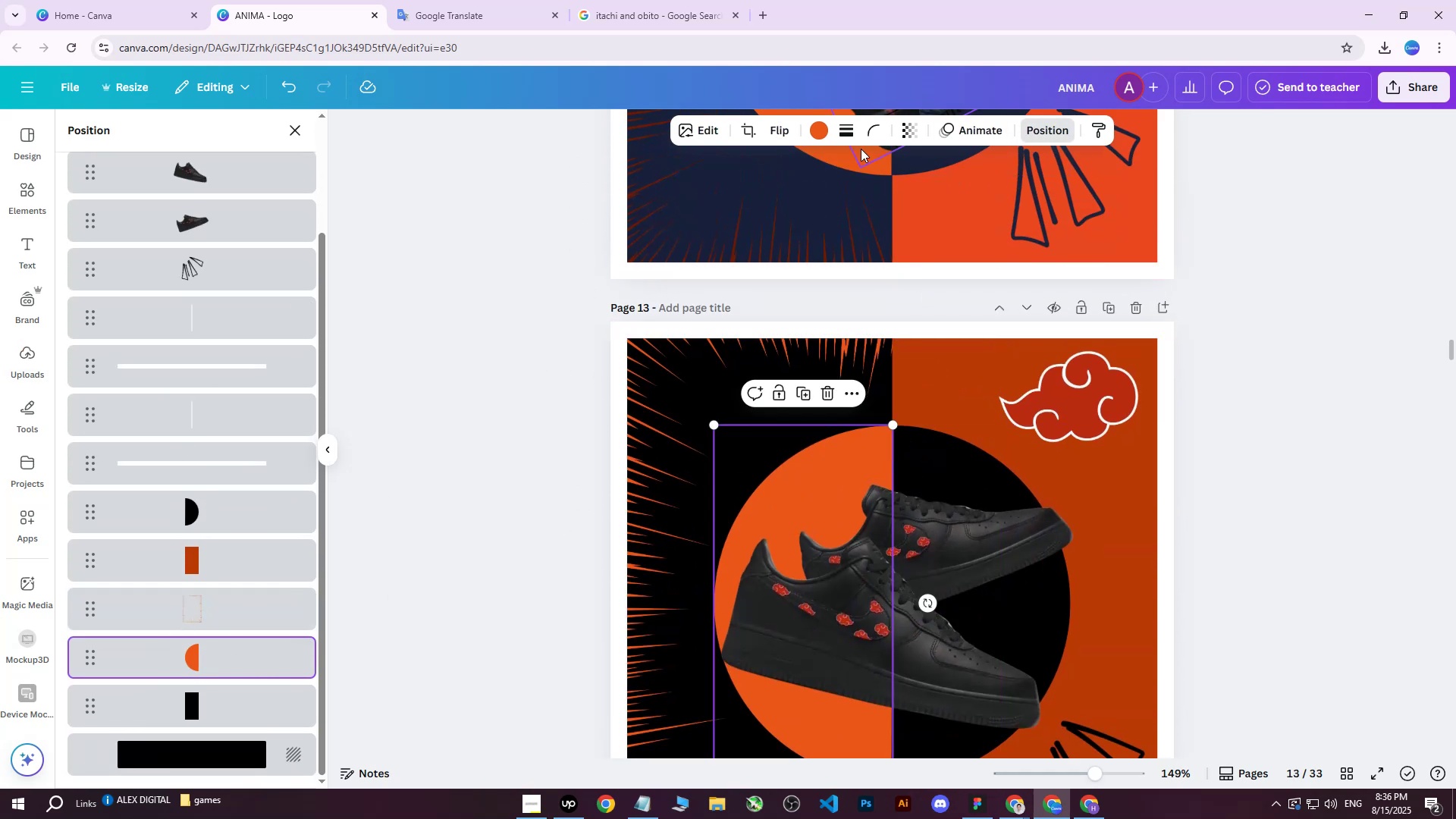 
left_click([811, 133])
 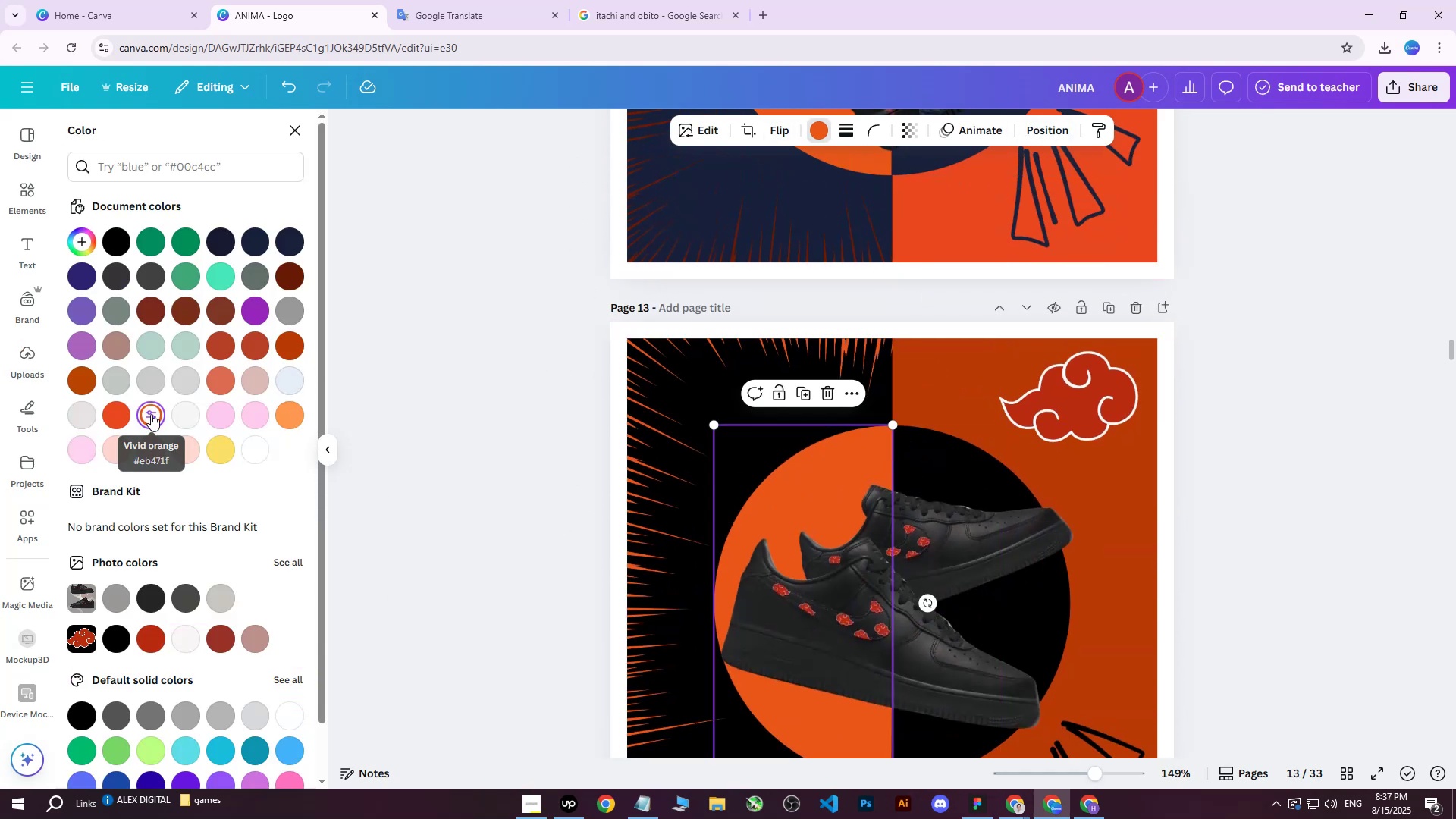 
double_click([151, 414])
 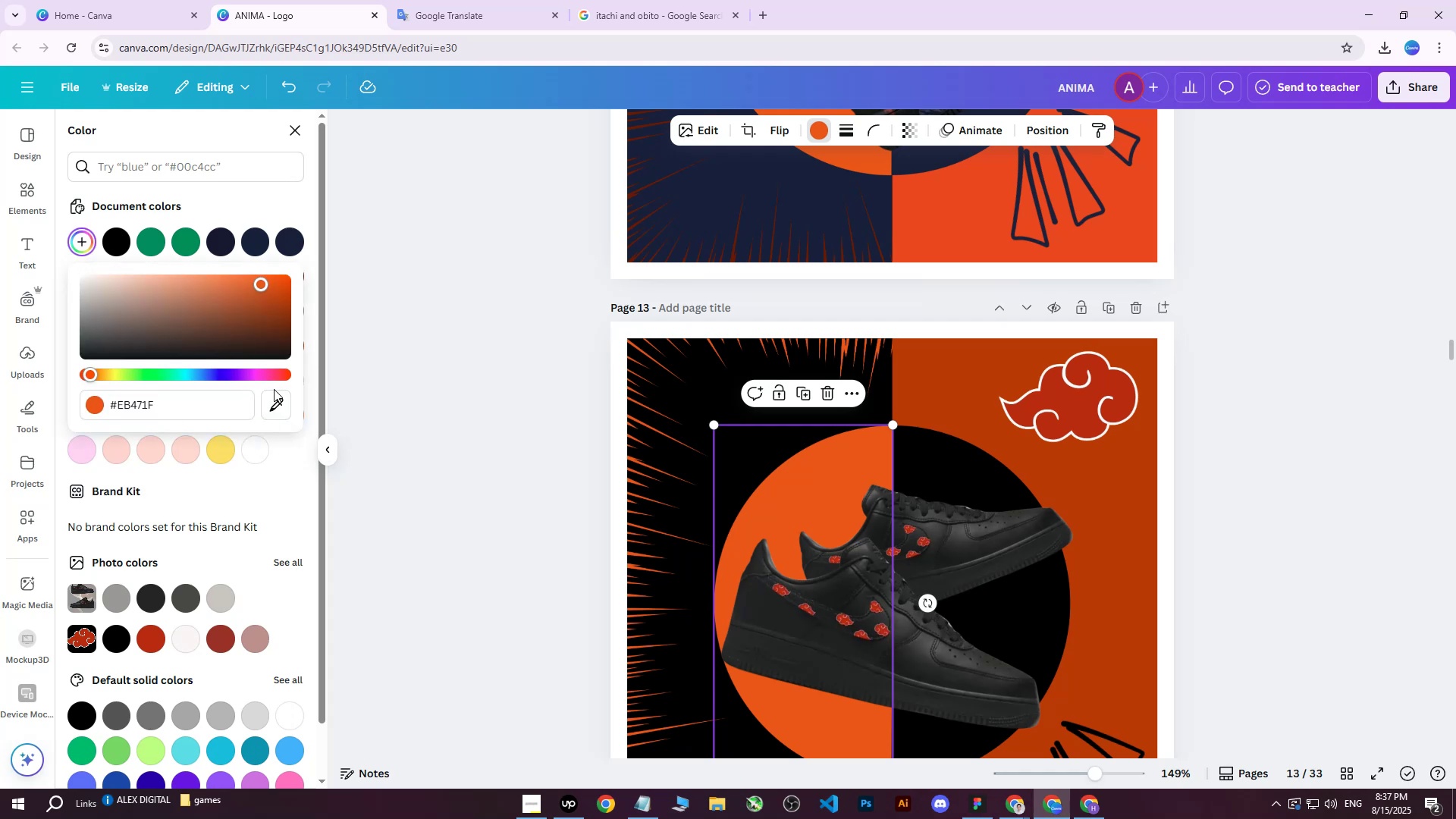 
double_click([275, 400])
 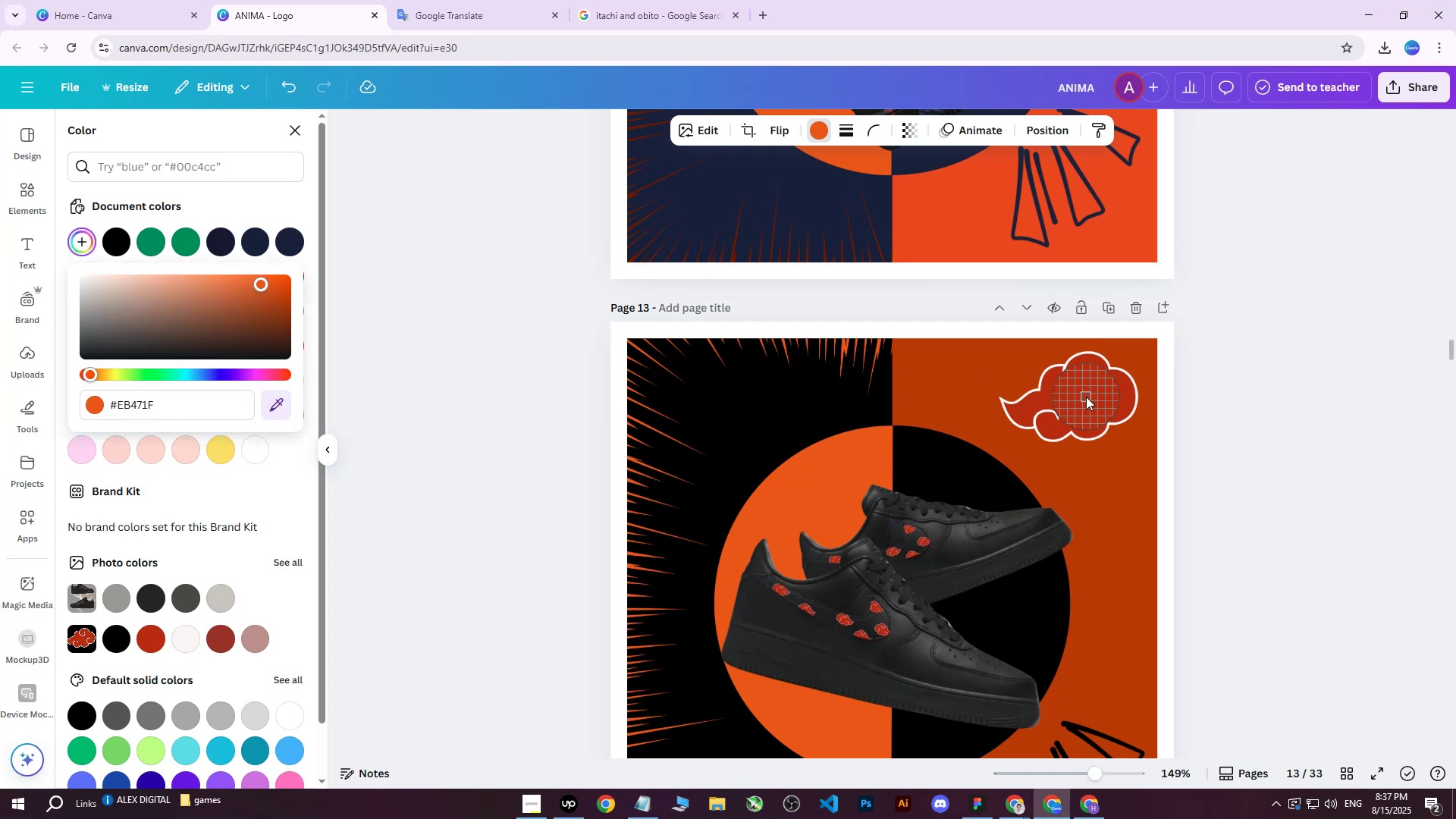 
left_click([1086, 397])
 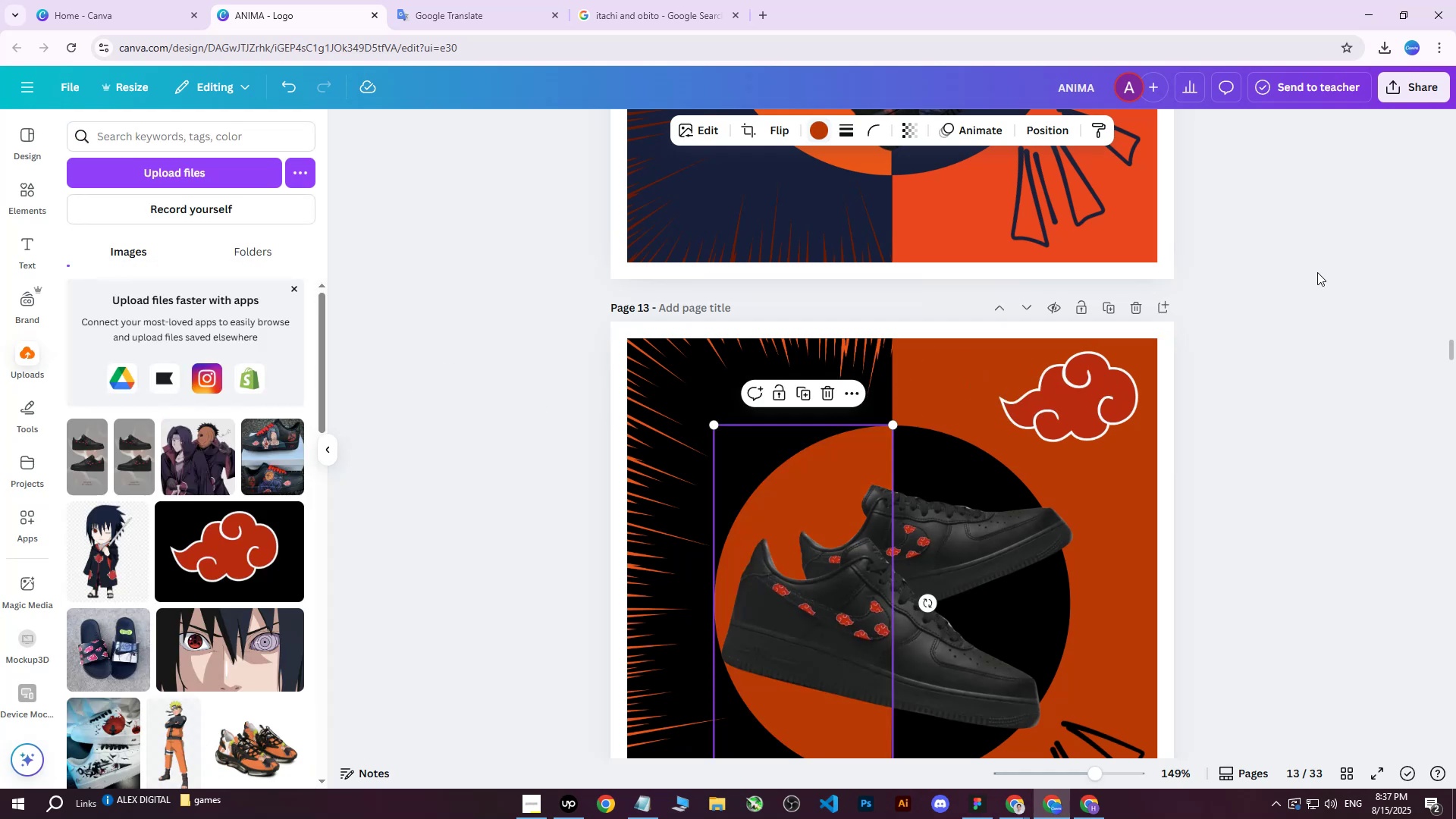 
double_click([1317, 272])
 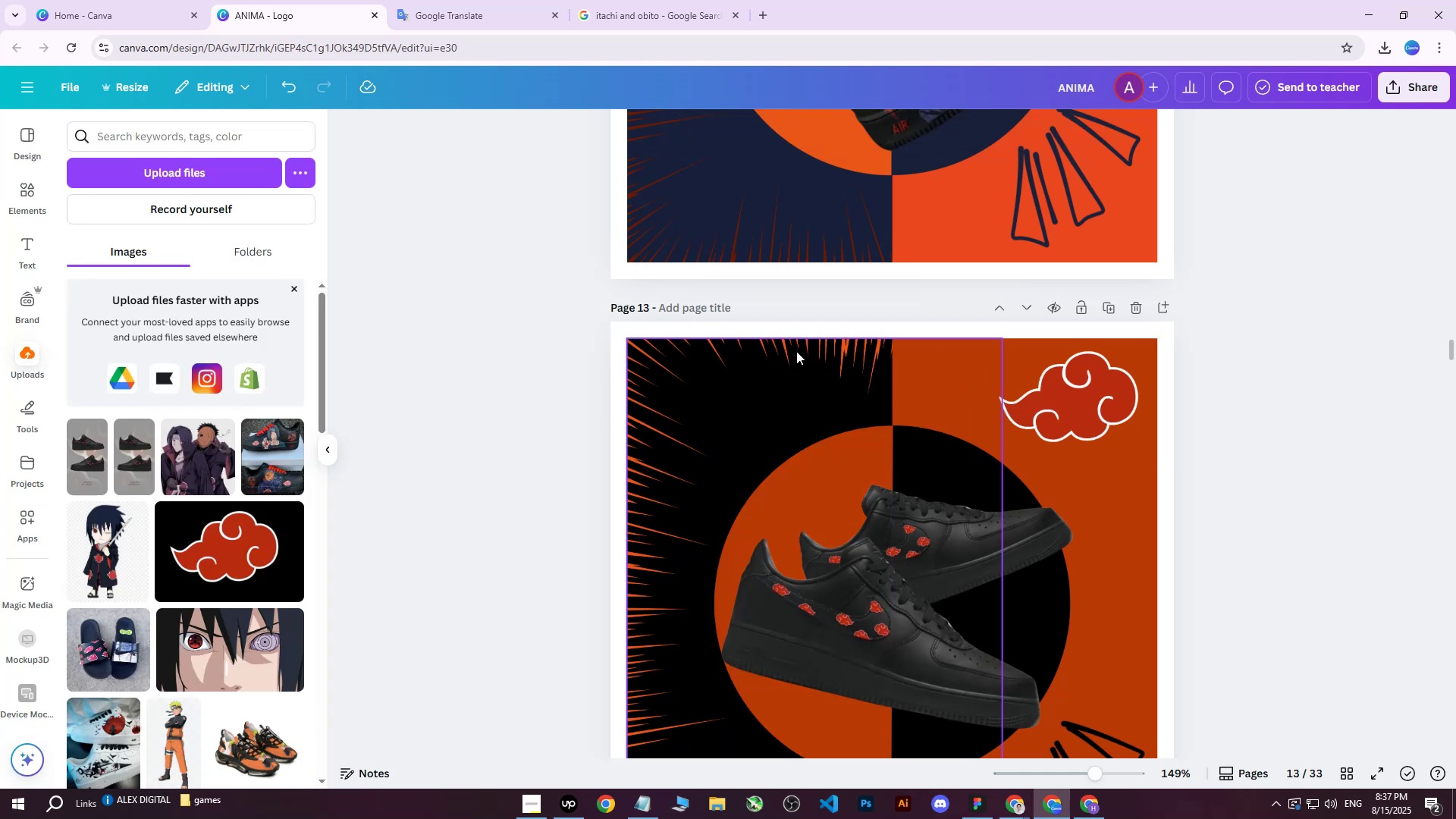 
left_click([850, 346])
 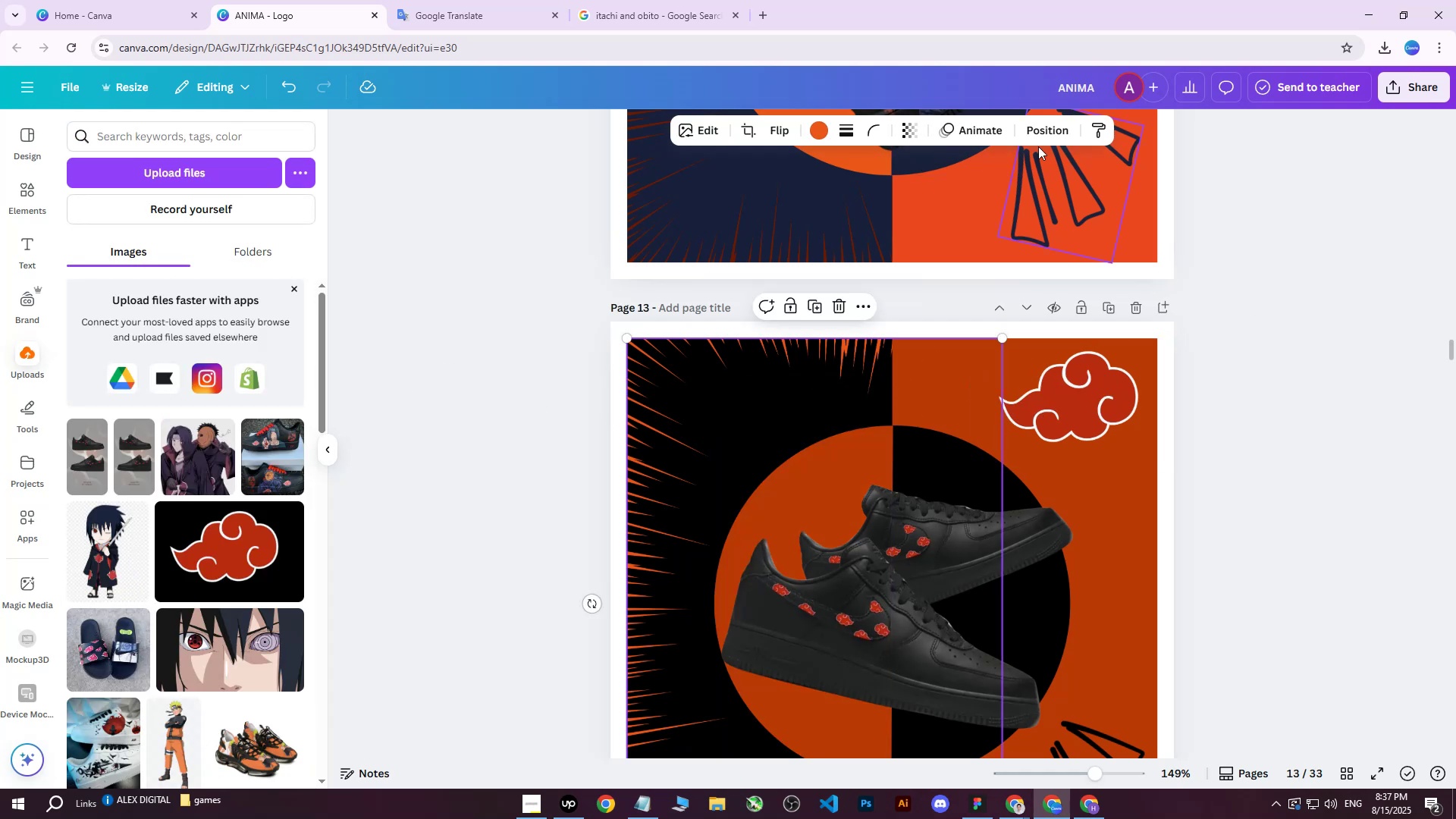 
left_click([1053, 137])
 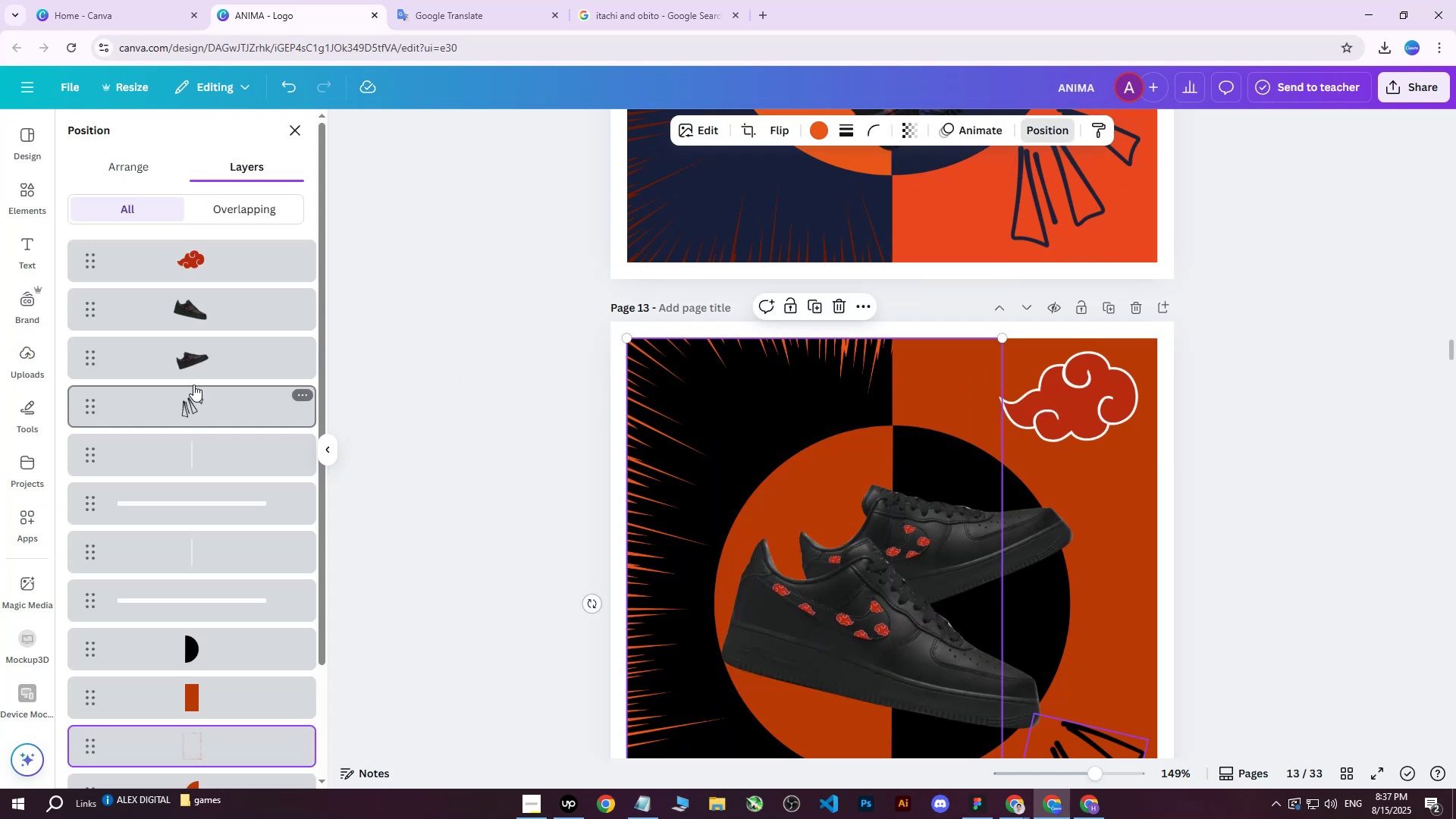 
scroll: coordinate [259, 563], scroll_direction: down, amount: 3.0
 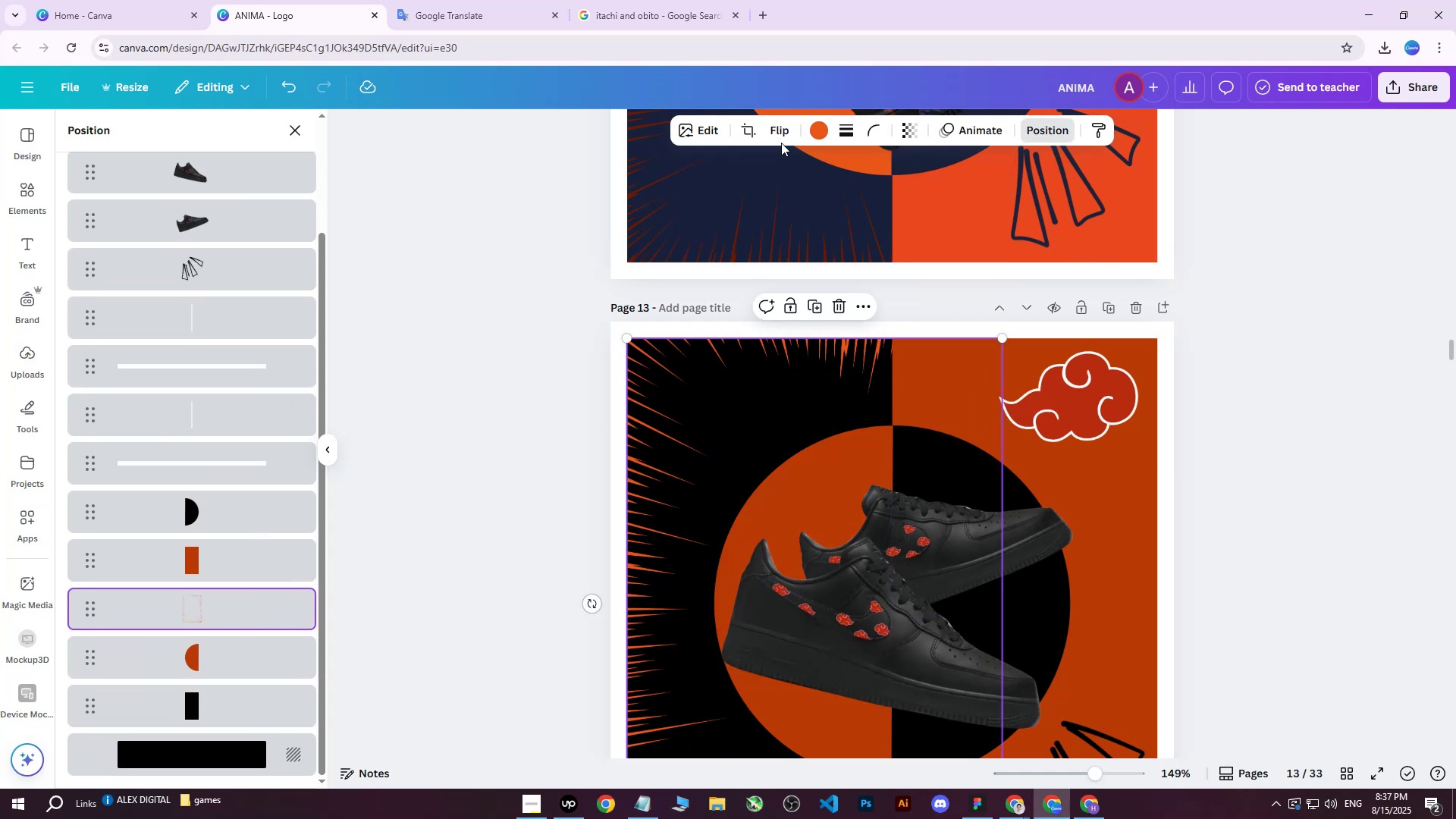 
left_click([816, 129])
 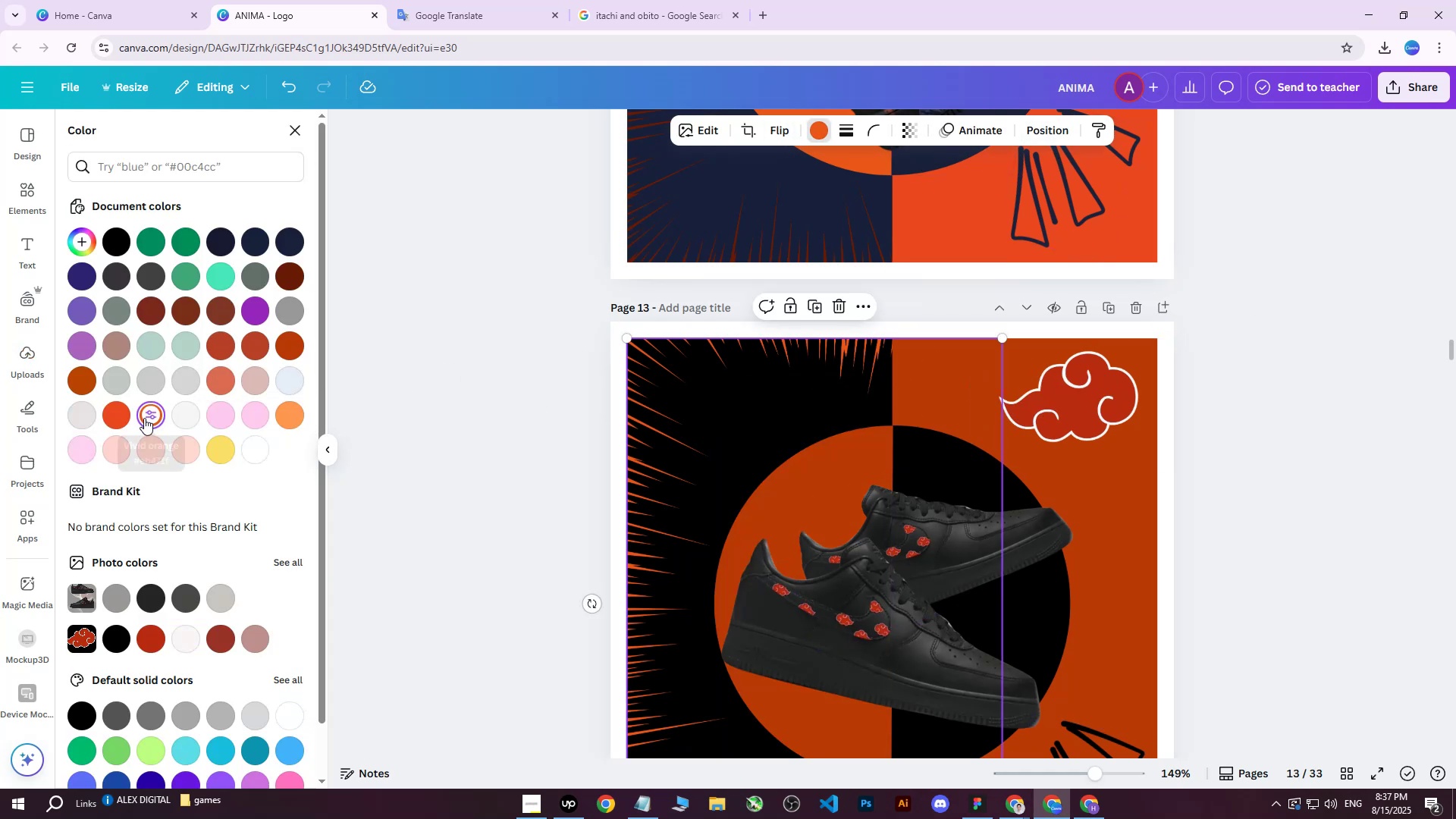 
double_click([144, 418])
 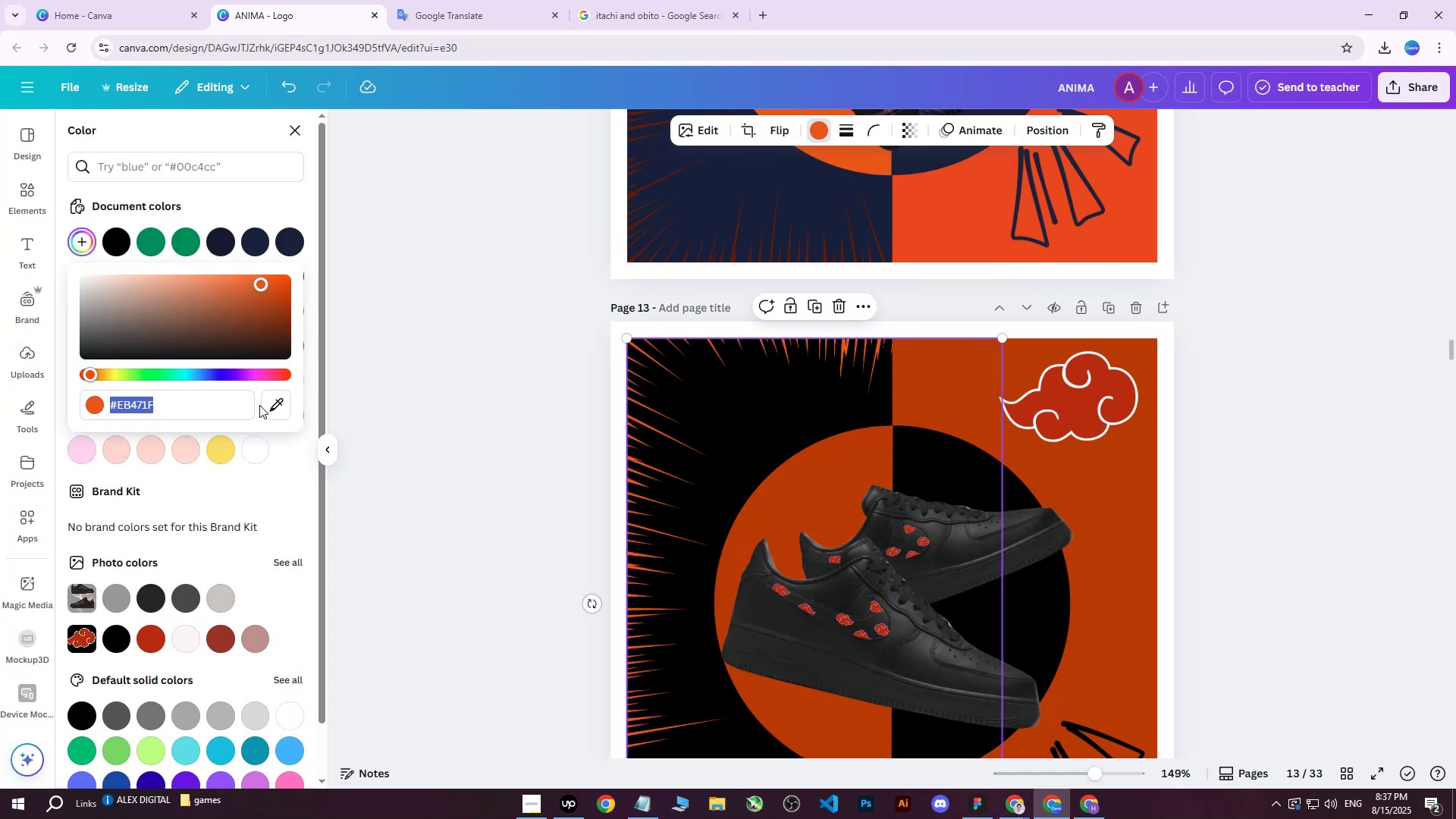 
left_click([274, 404])
 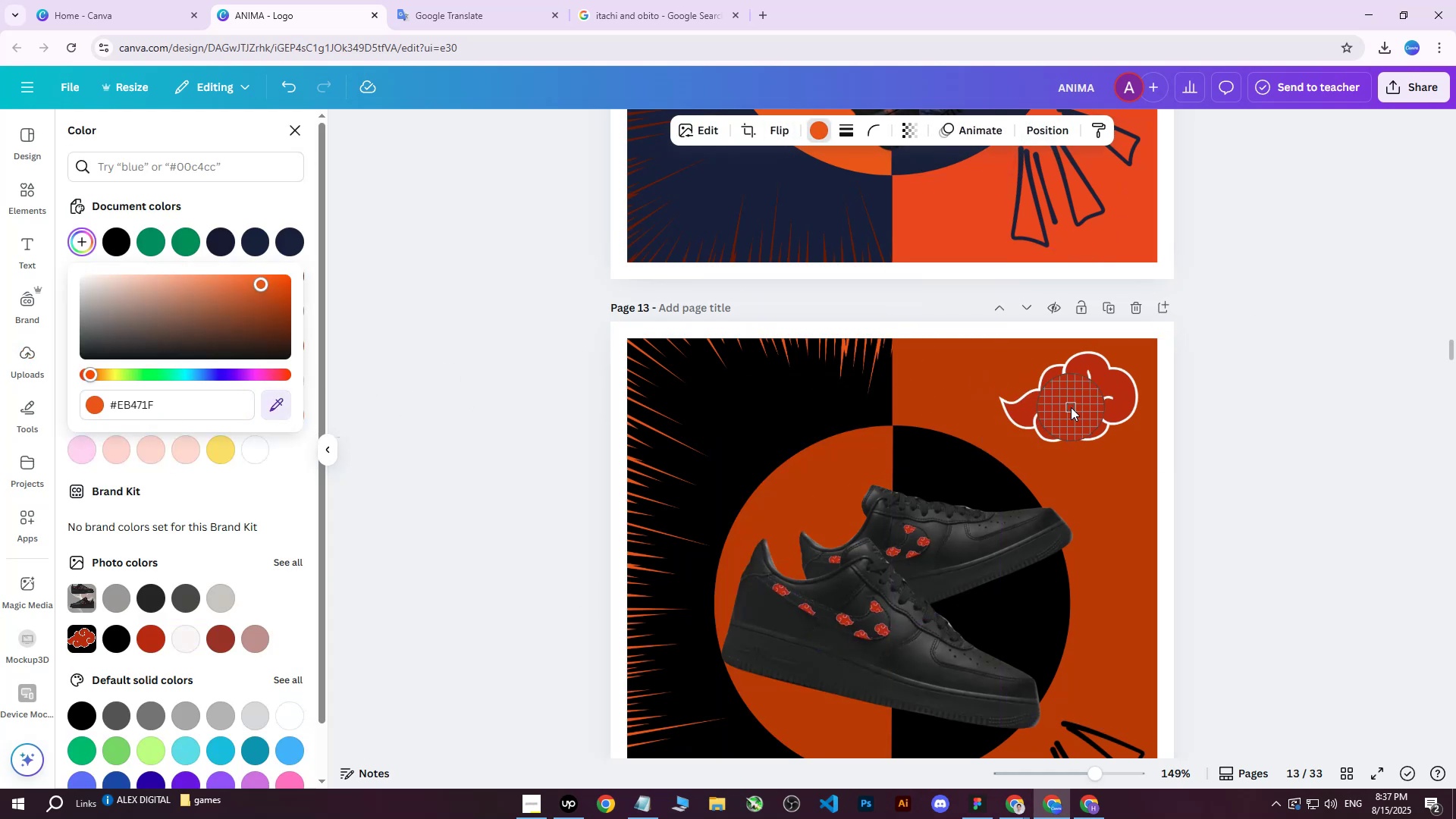 
left_click([1073, 407])
 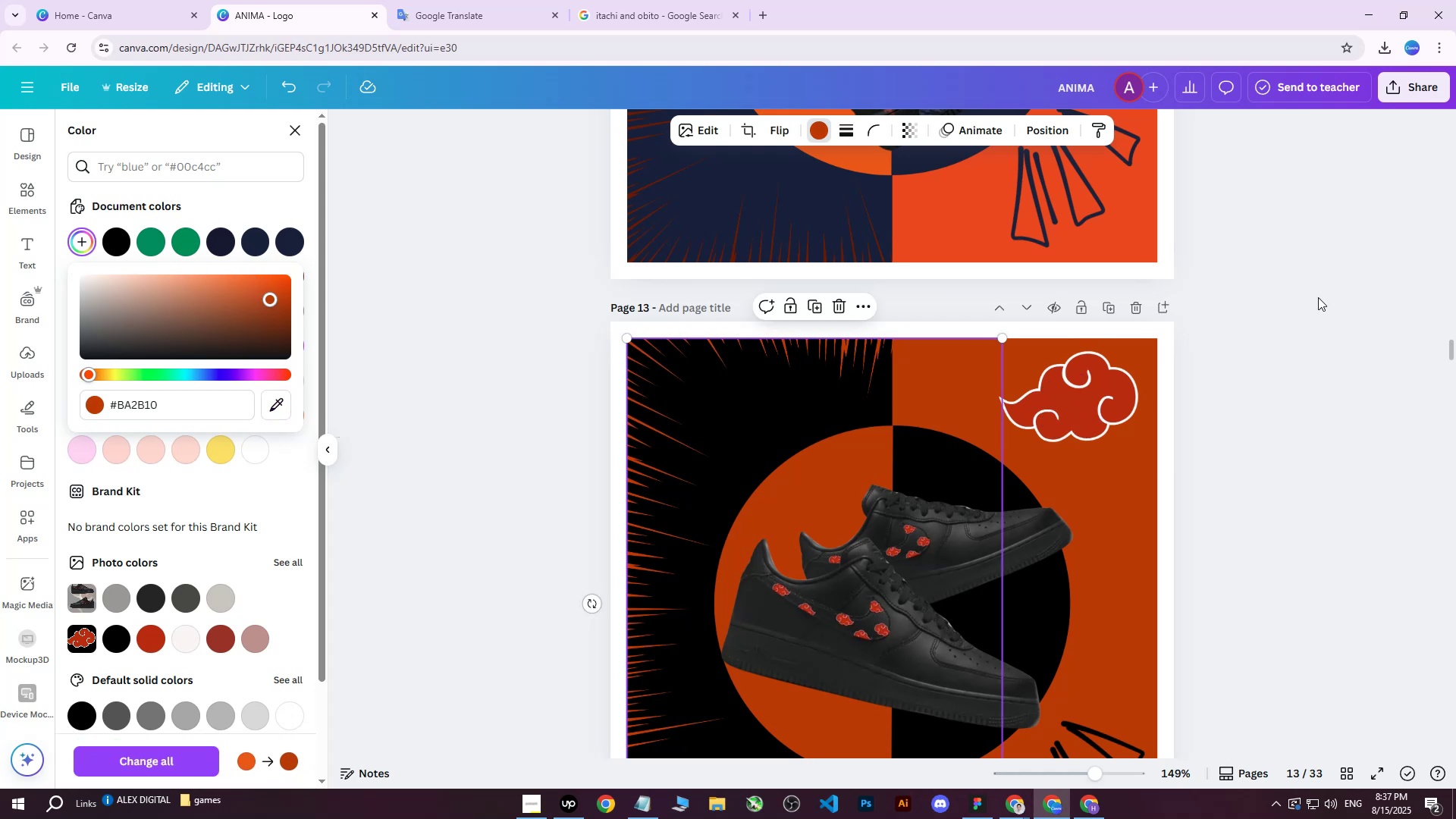 
left_click([1318, 297])
 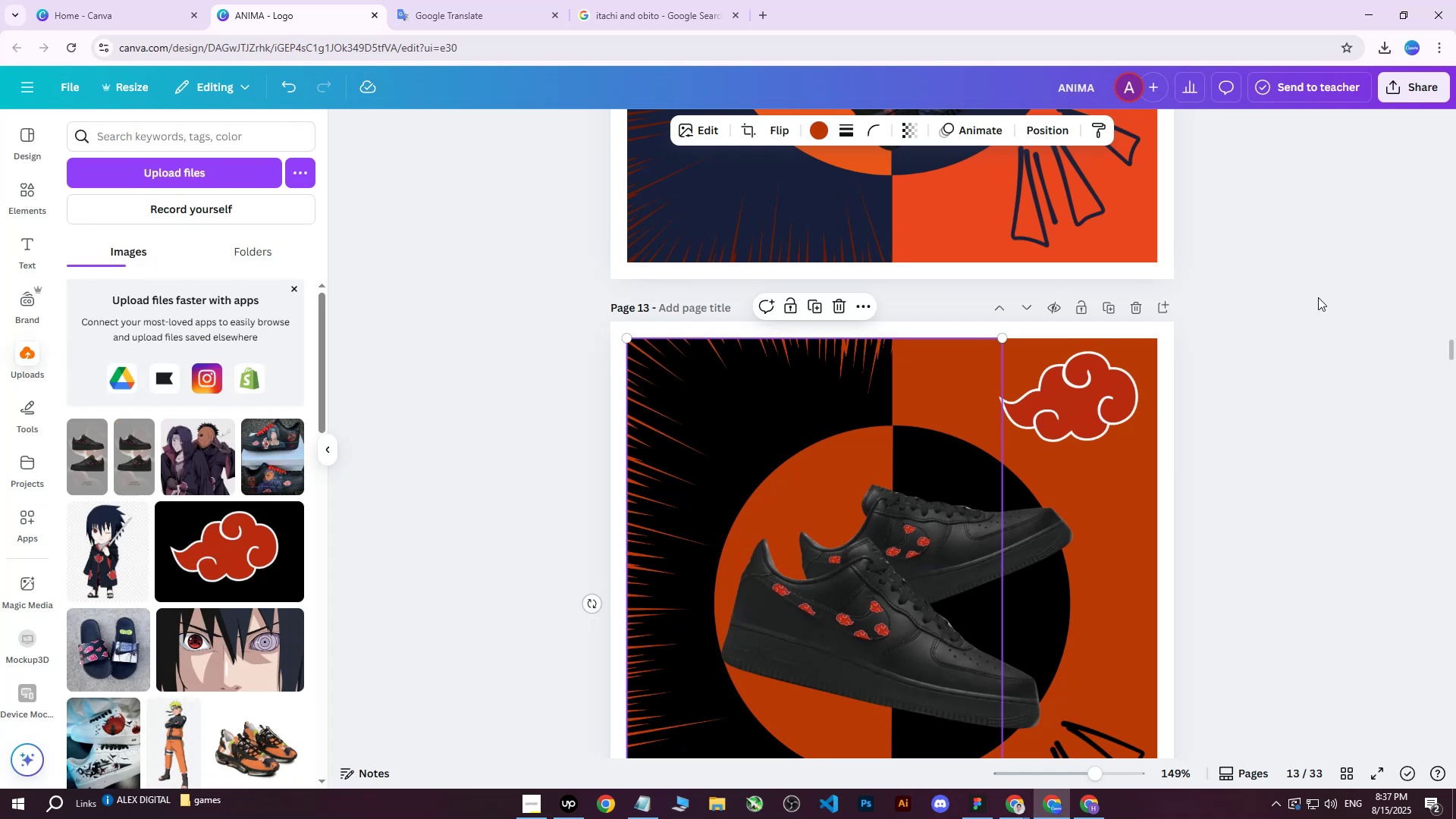 
scroll: coordinate [1317, 298], scroll_direction: down, amount: 4.0
 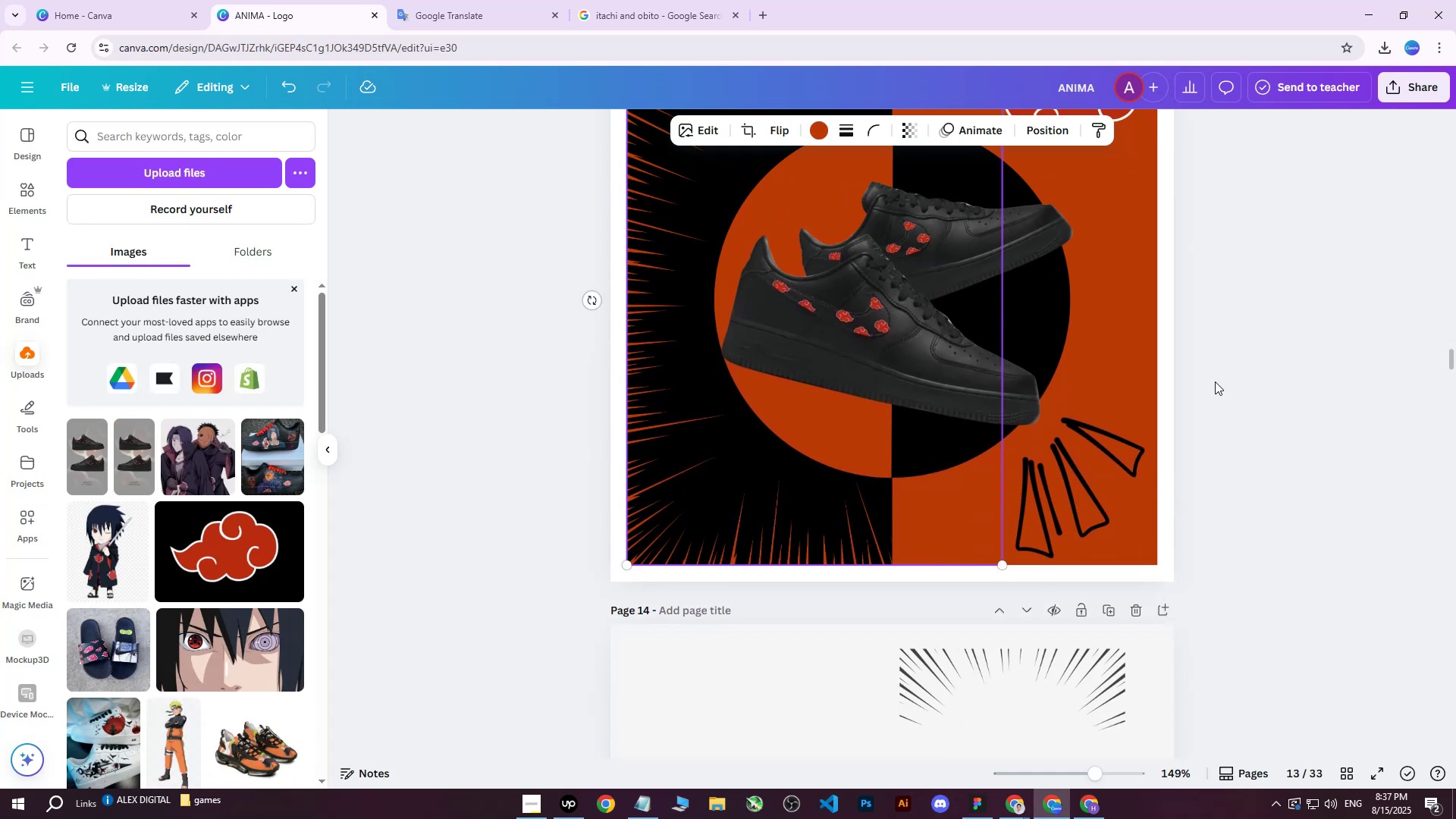 
scroll: coordinate [1206, 388], scroll_direction: up, amount: 1.0
 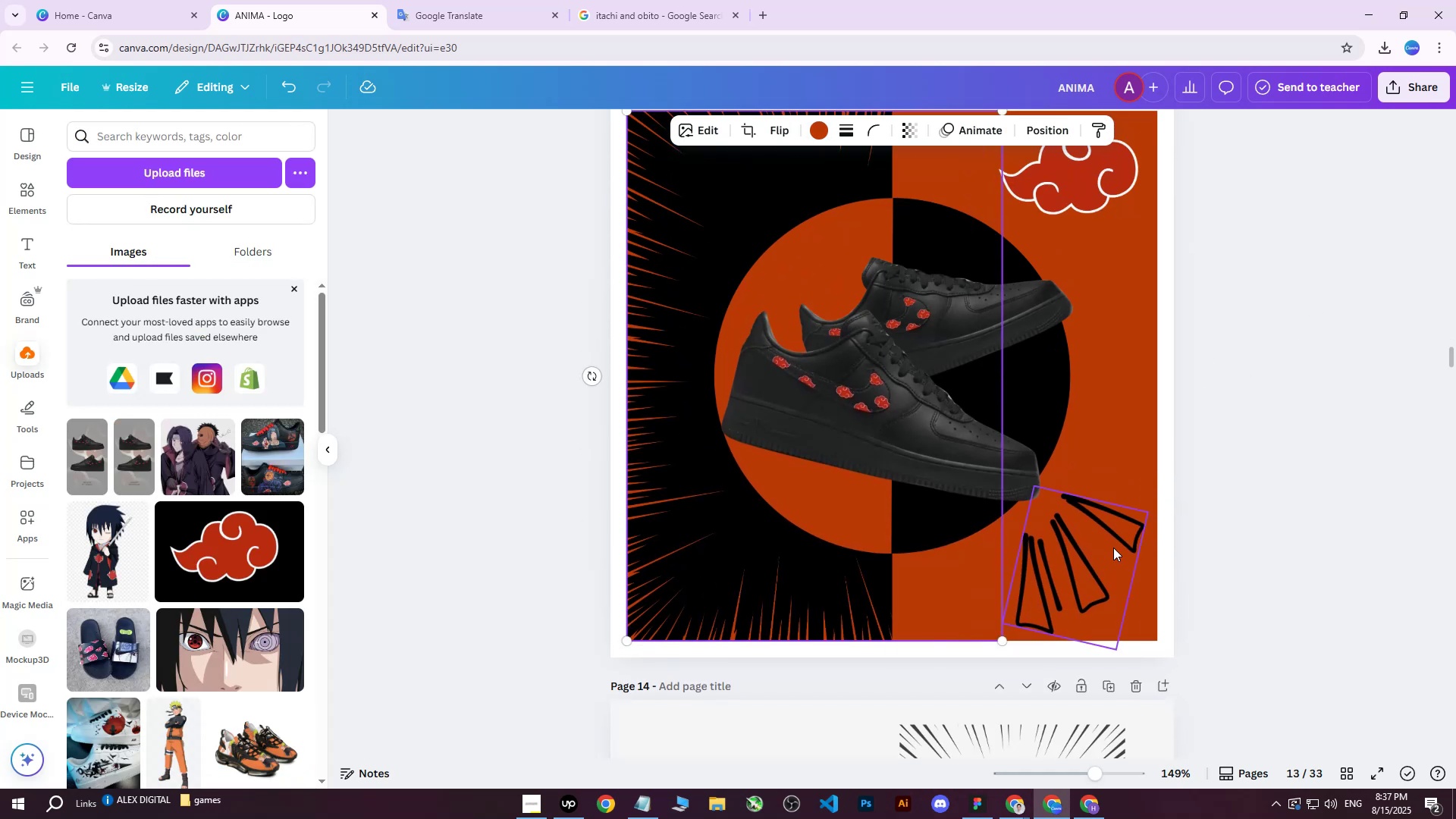 
left_click([1113, 548])
 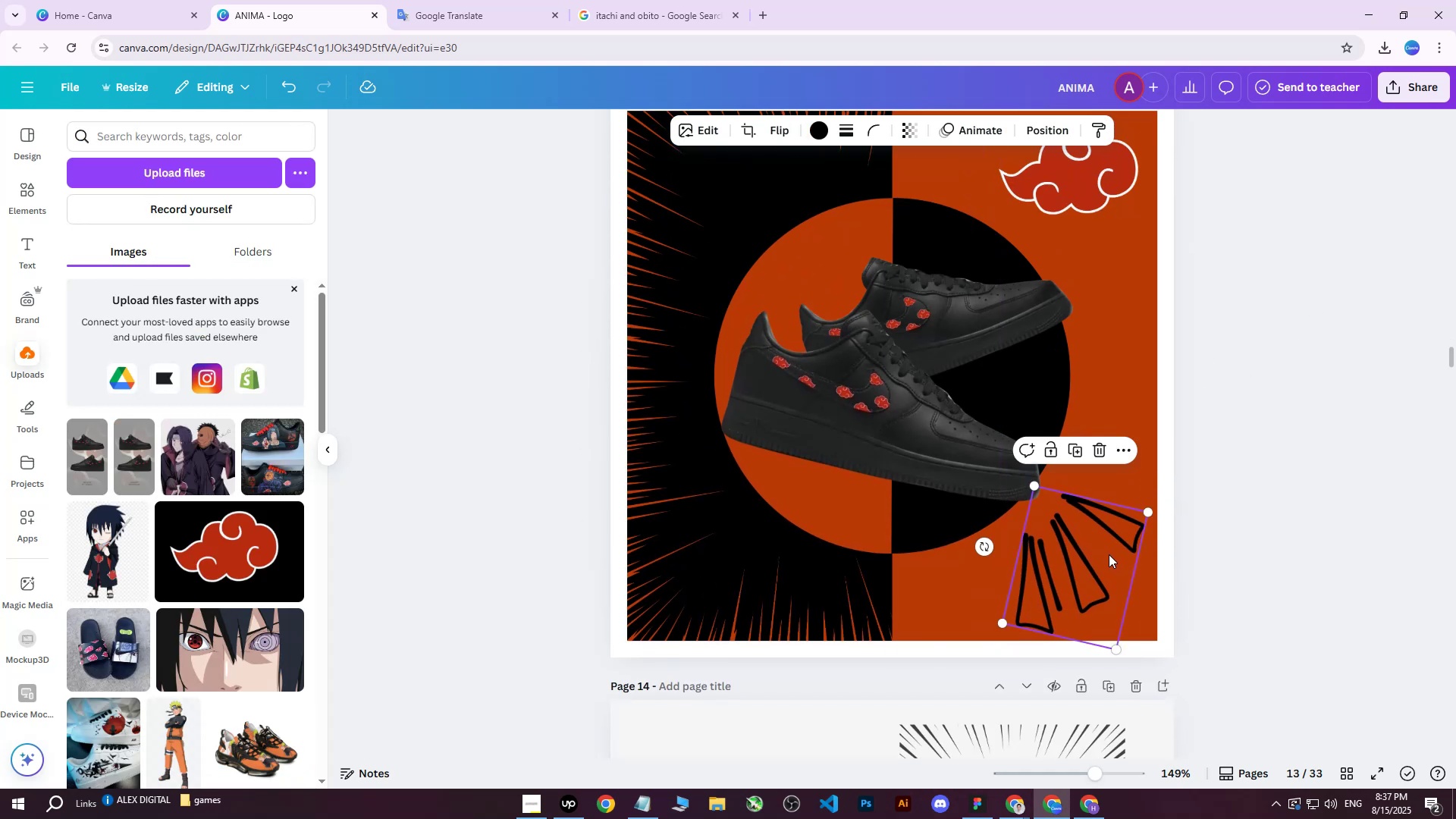 
scroll: coordinate [1052, 425], scroll_direction: up, amount: 1.0
 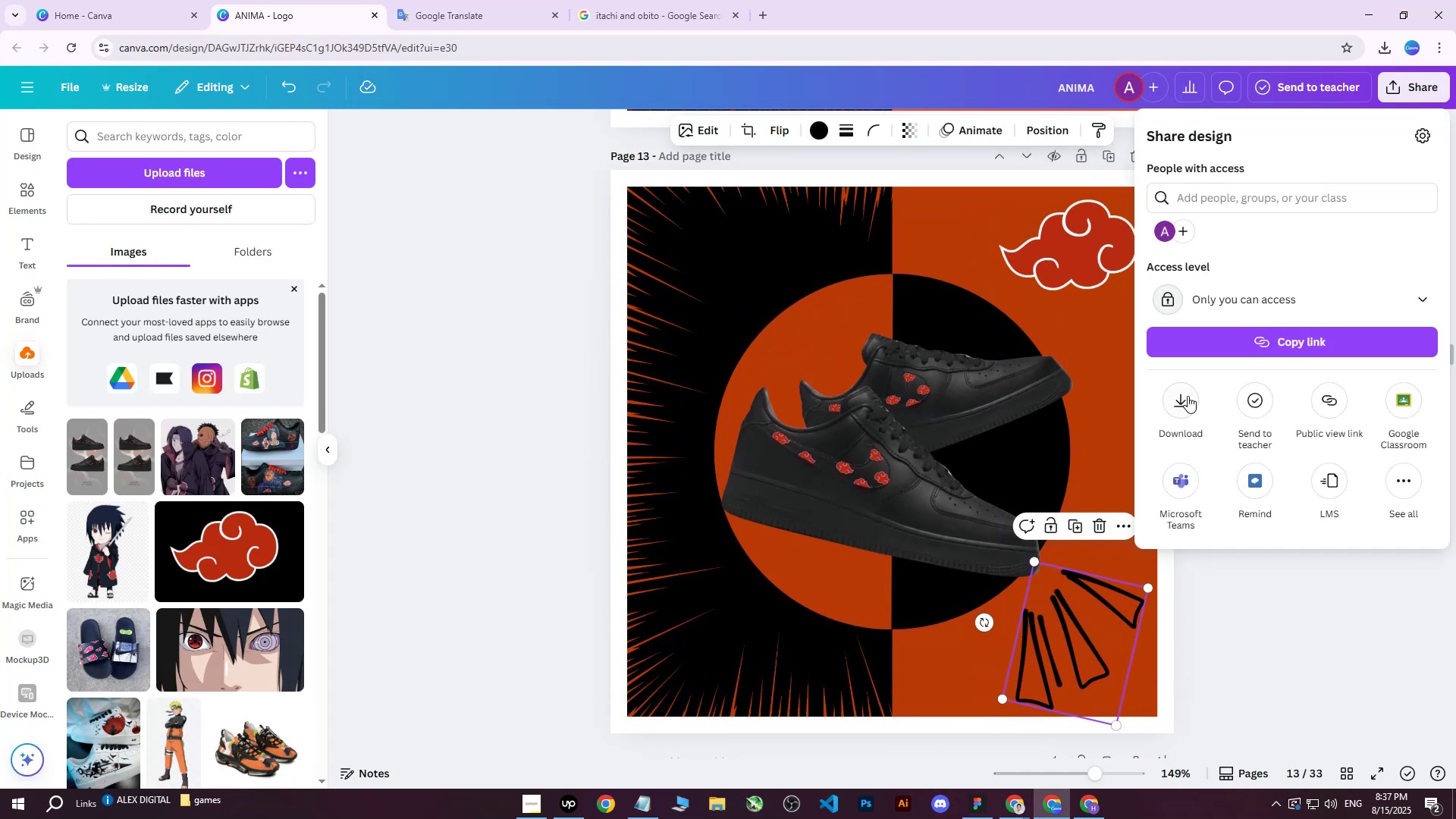 
double_click([1206, 396])
 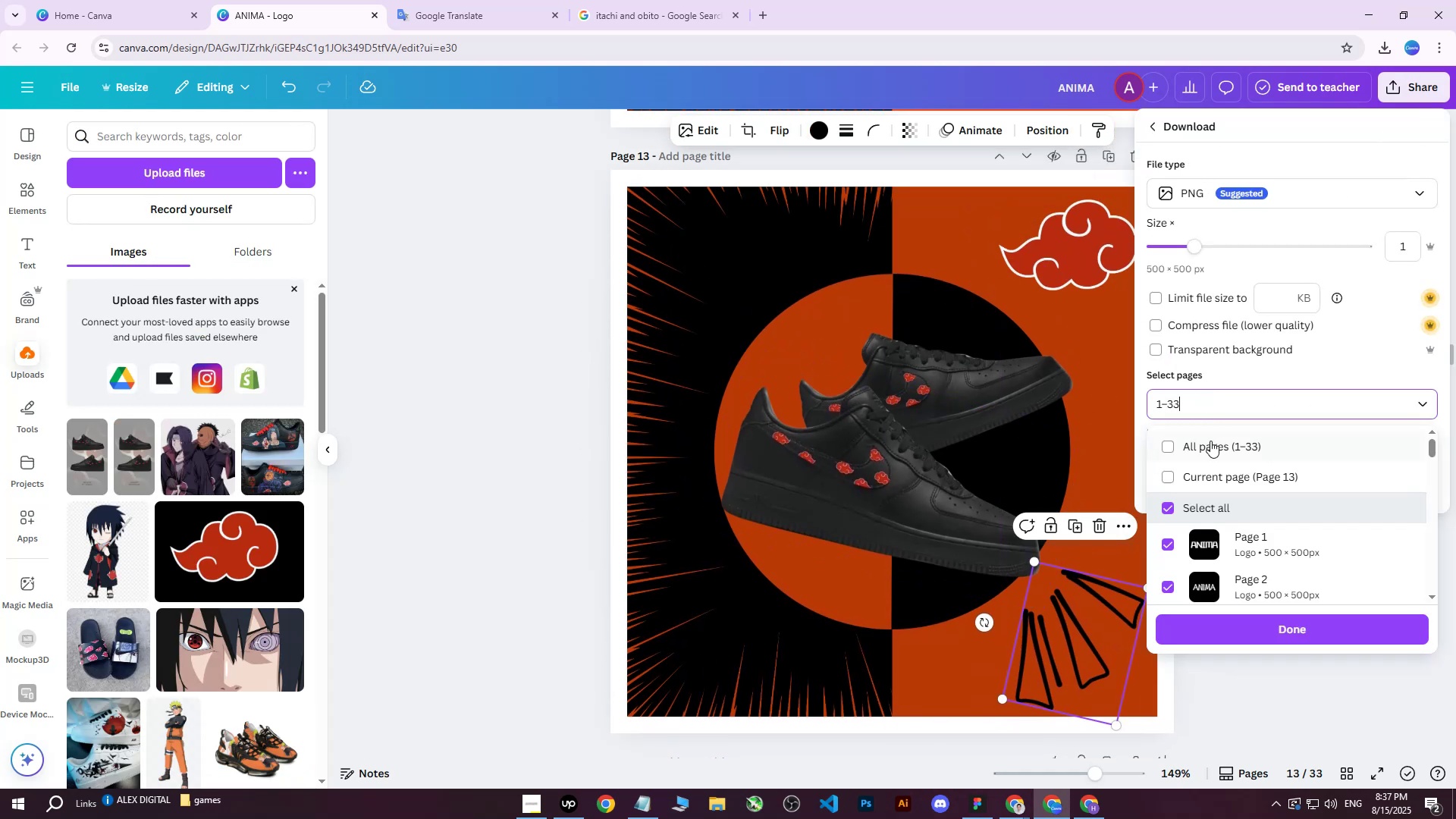 
triple_click([1210, 441])
 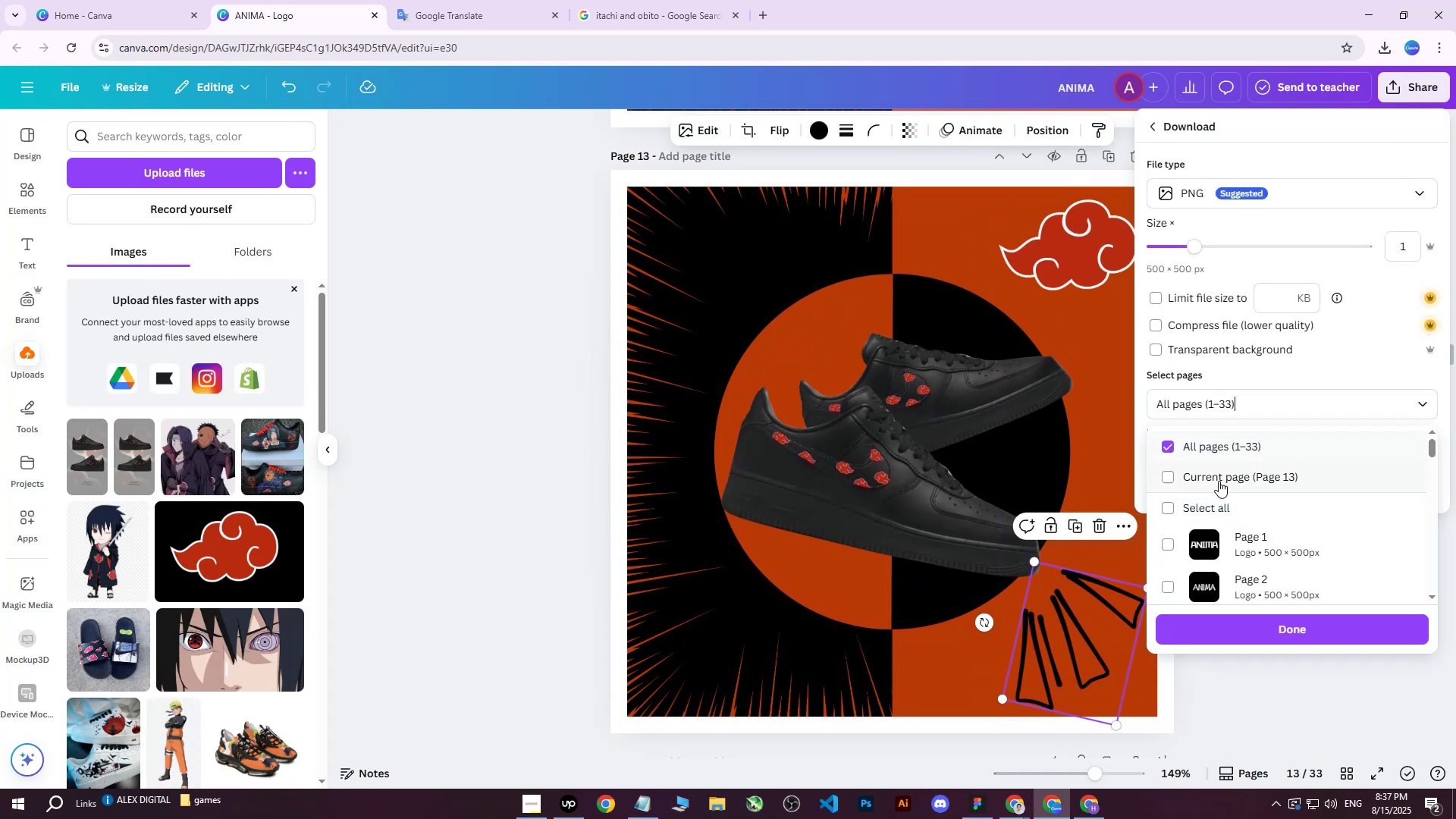 
triple_click([1219, 481])
 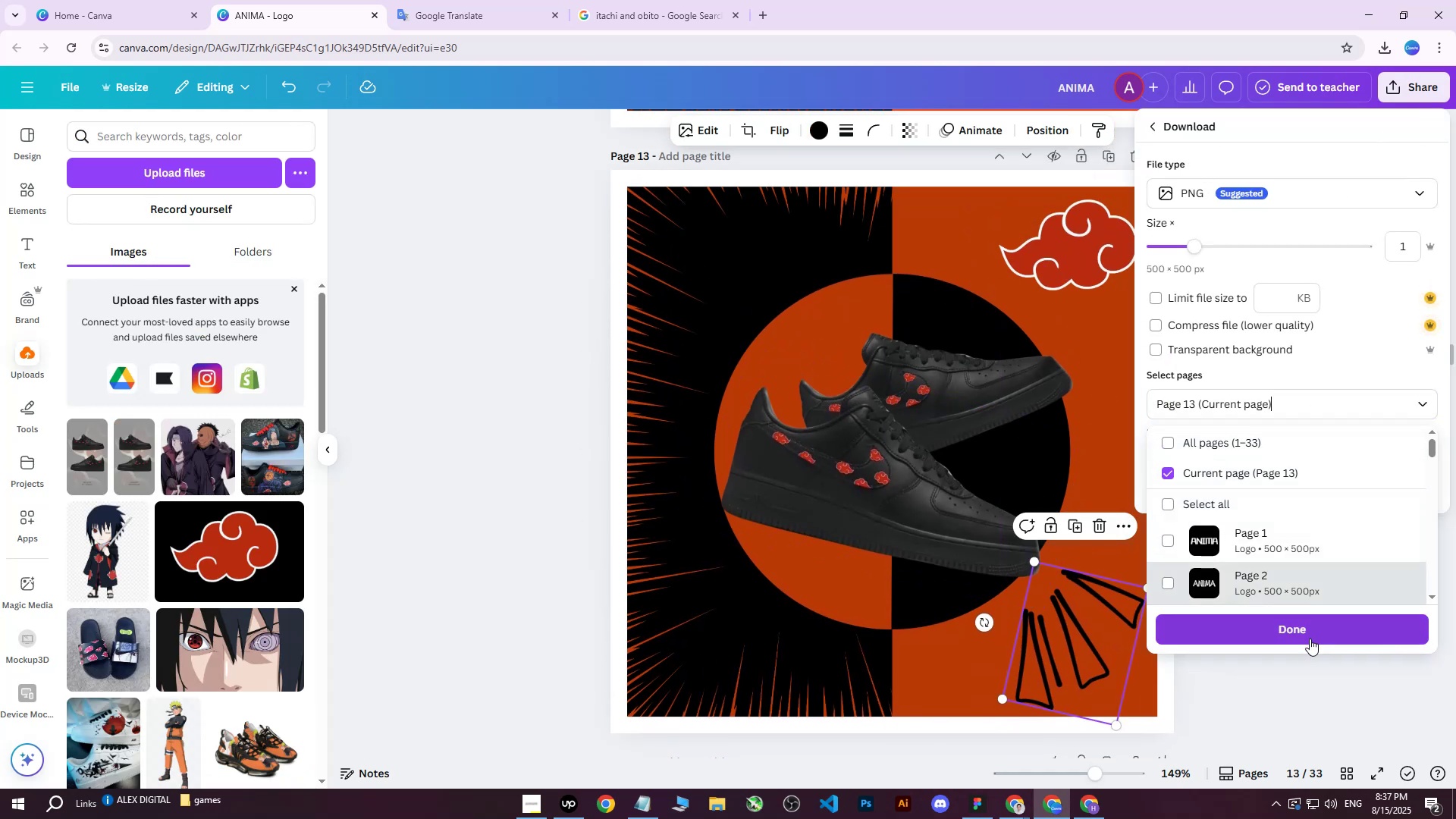 
triple_click([1308, 639])
 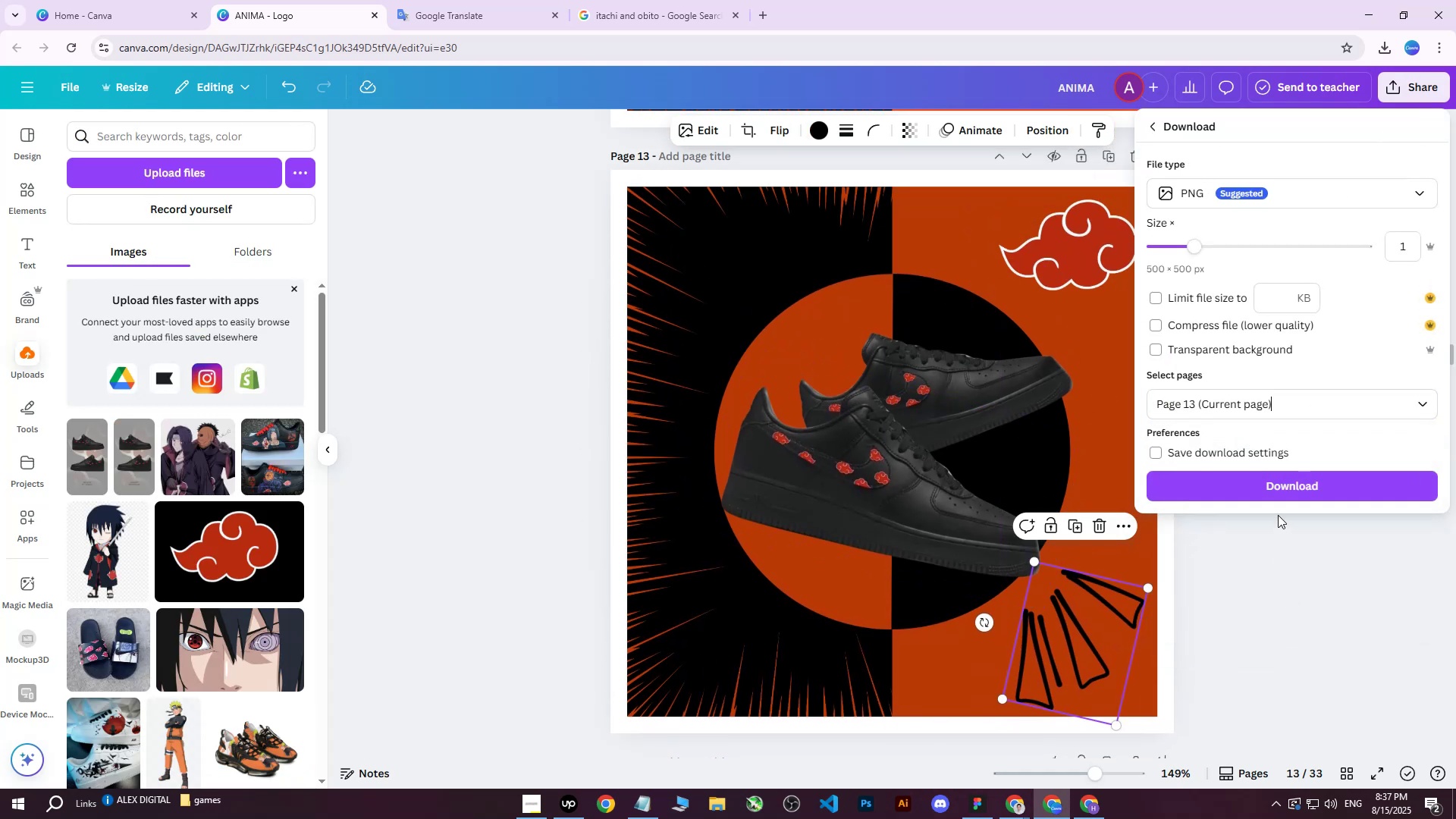 
left_click([1279, 500])
 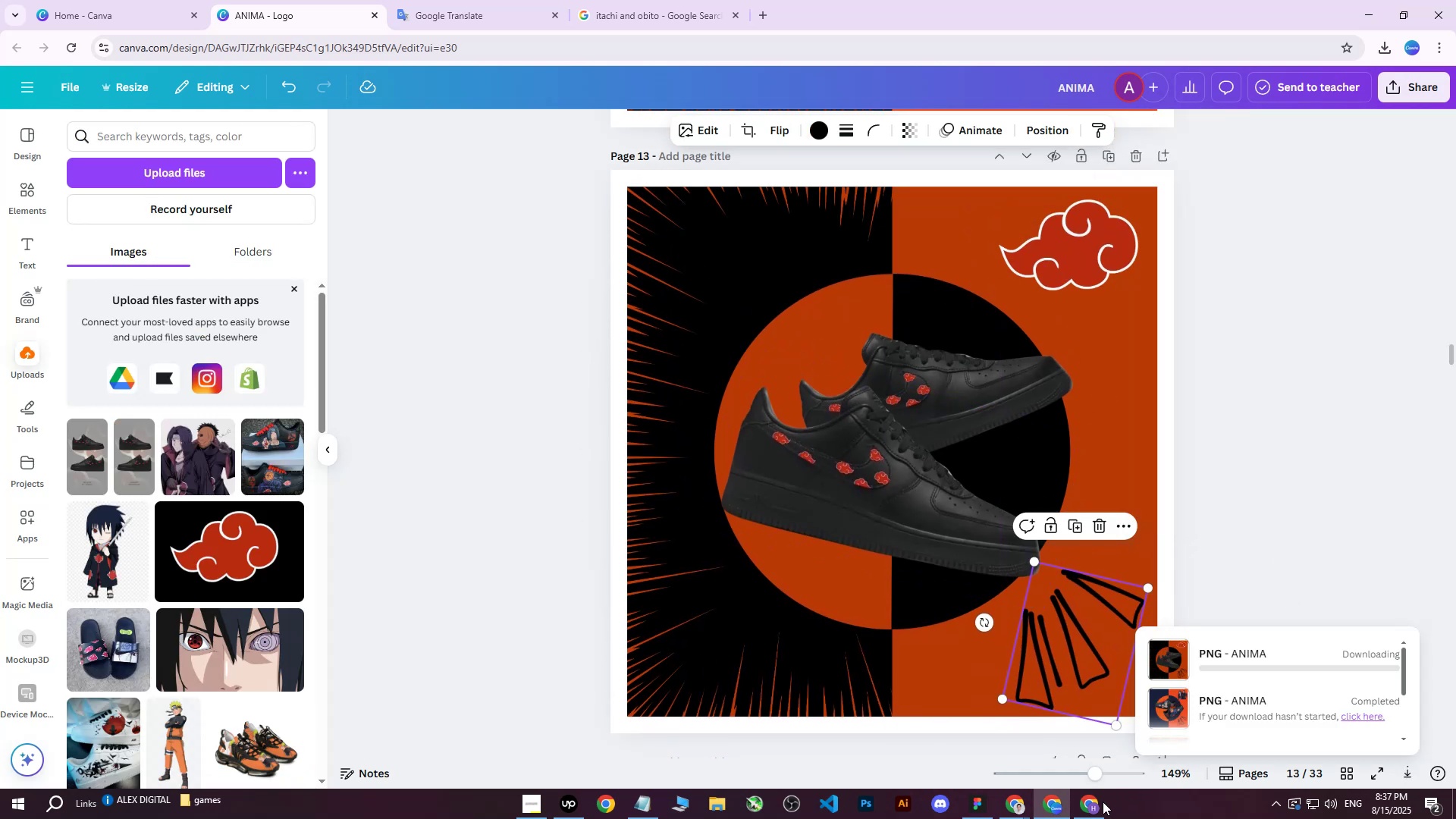 
left_click([1087, 812])
 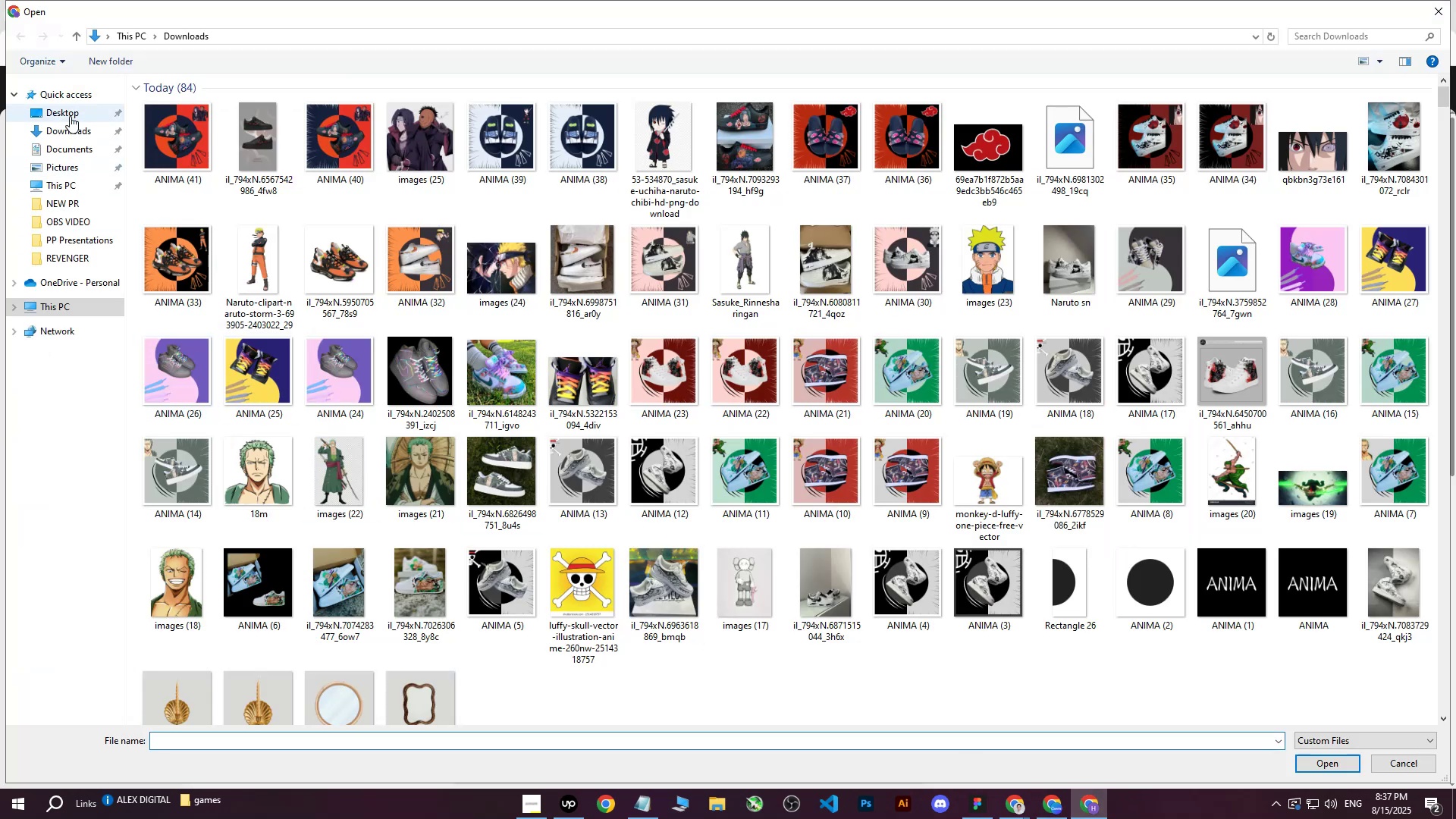 
double_click([63, 136])
 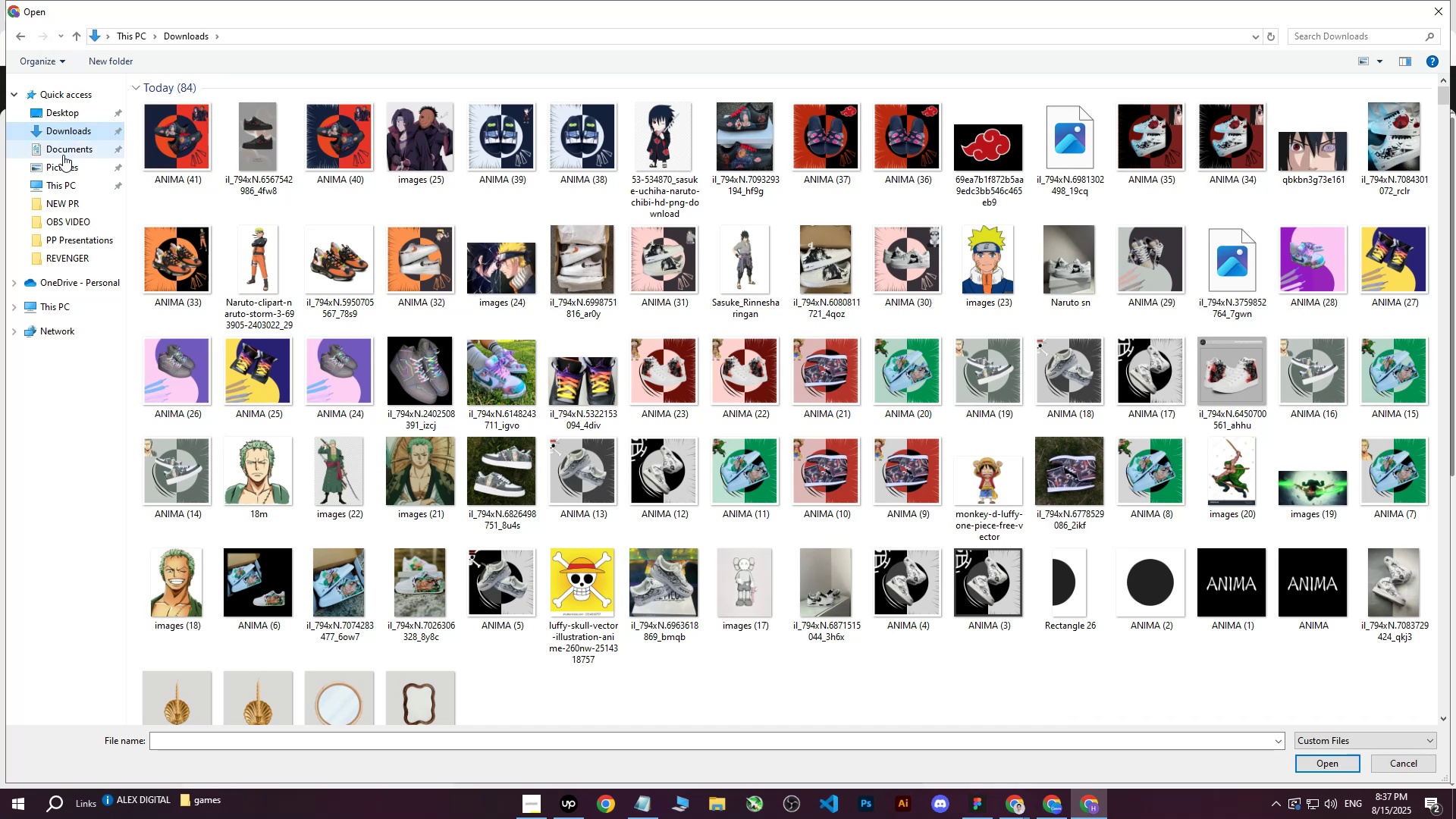 
double_click([63, 130])
 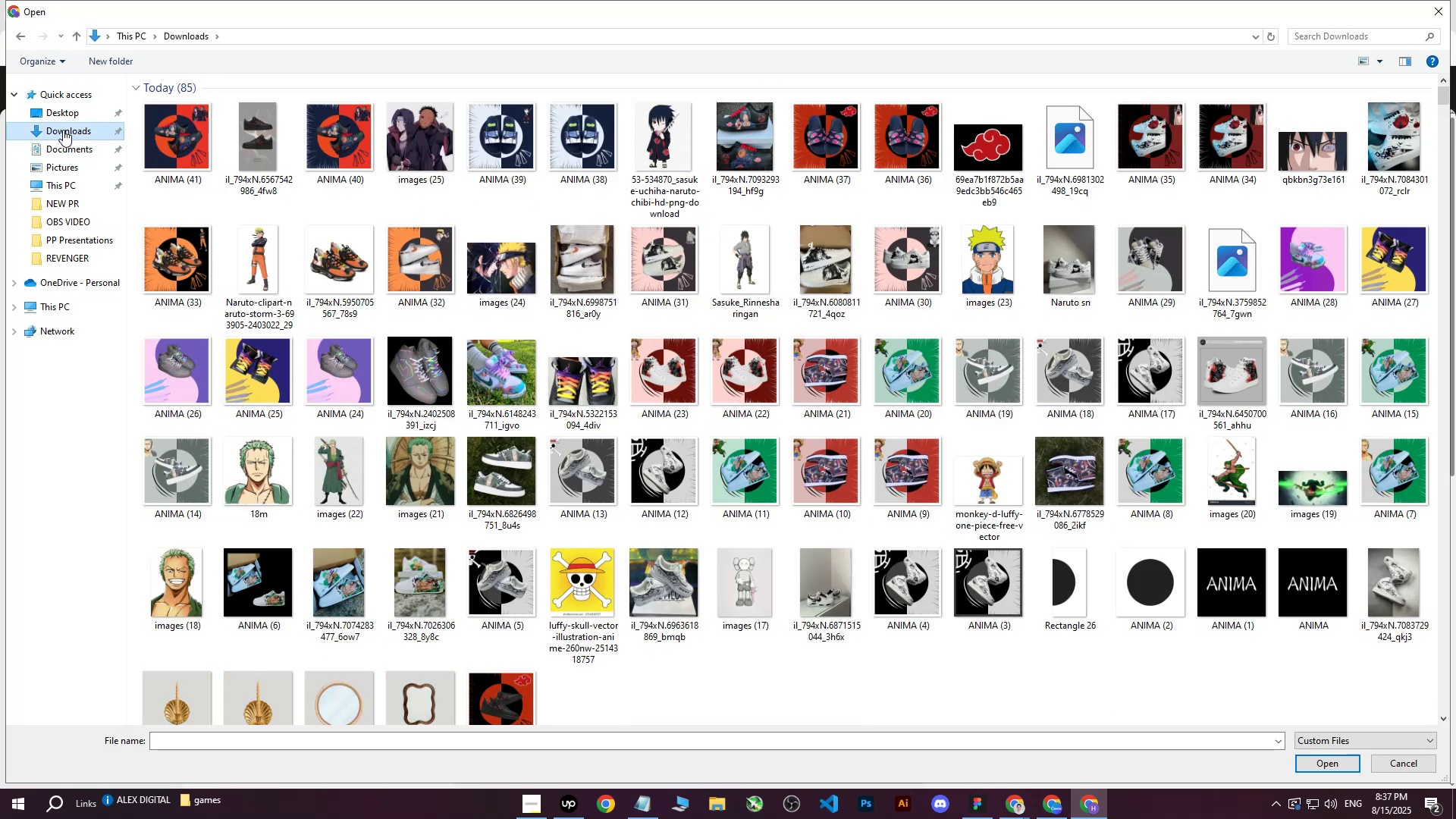 
left_click([180, 140])
 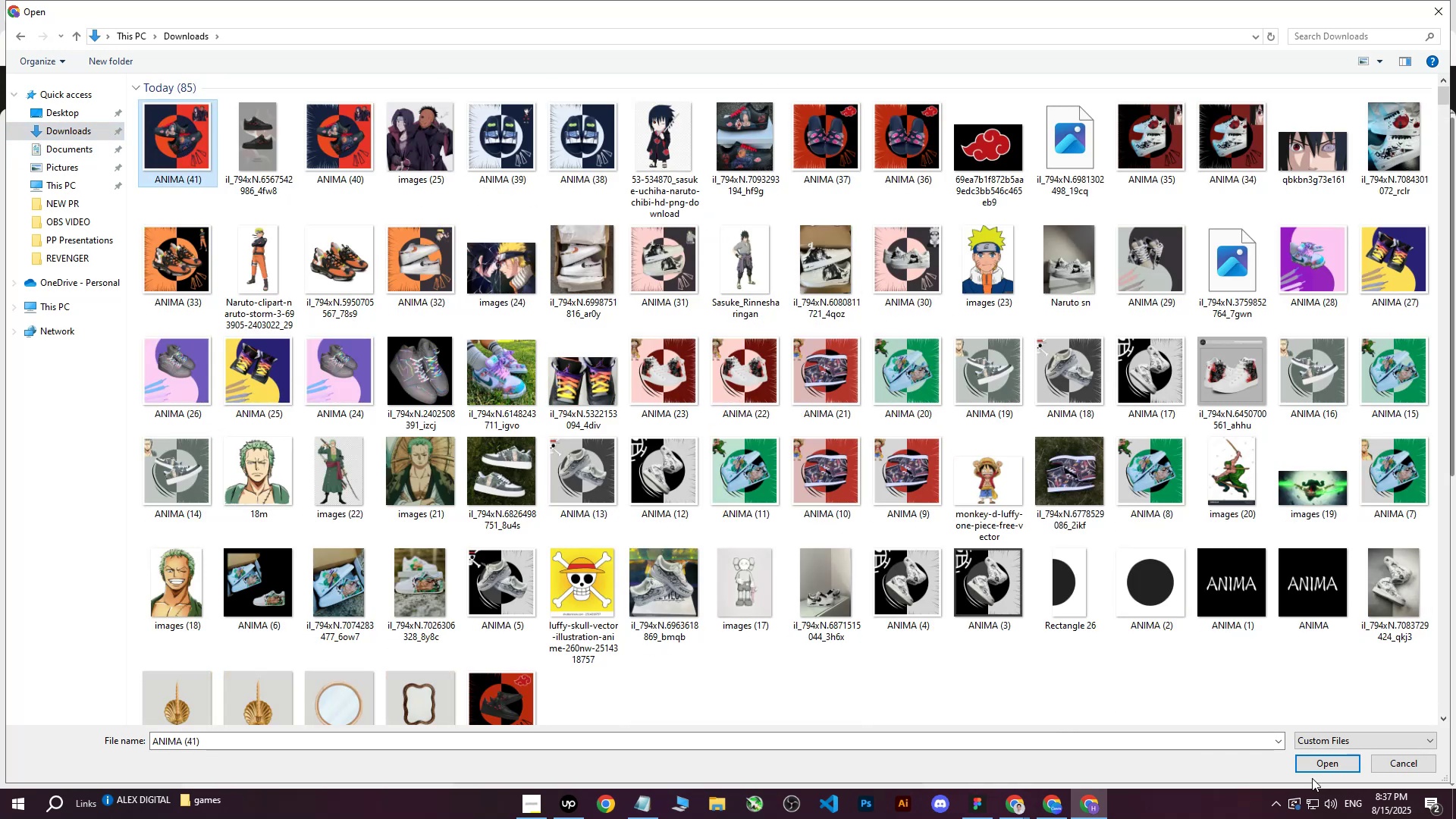 
left_click([1331, 764])
 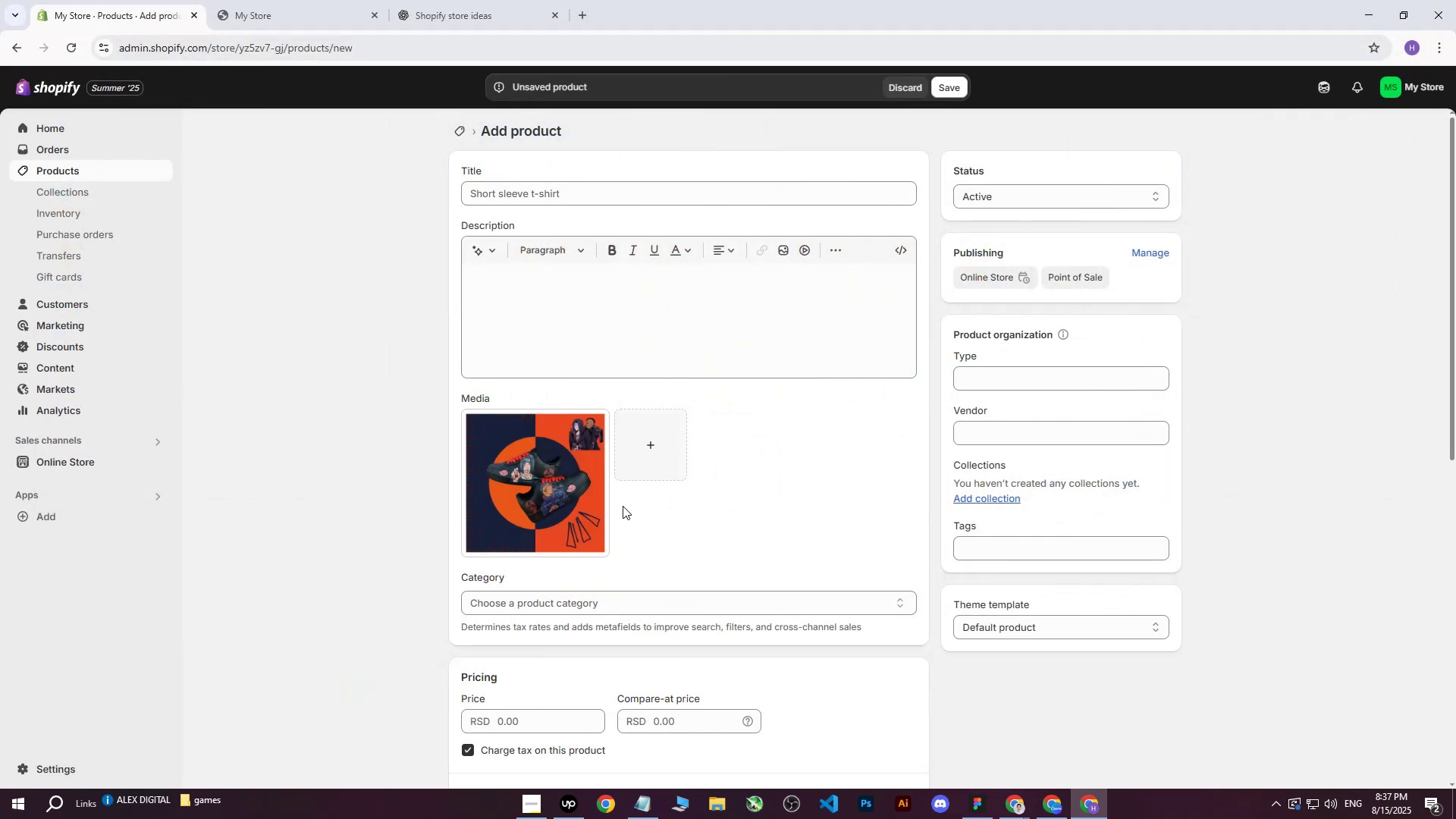 
wait(6.25)
 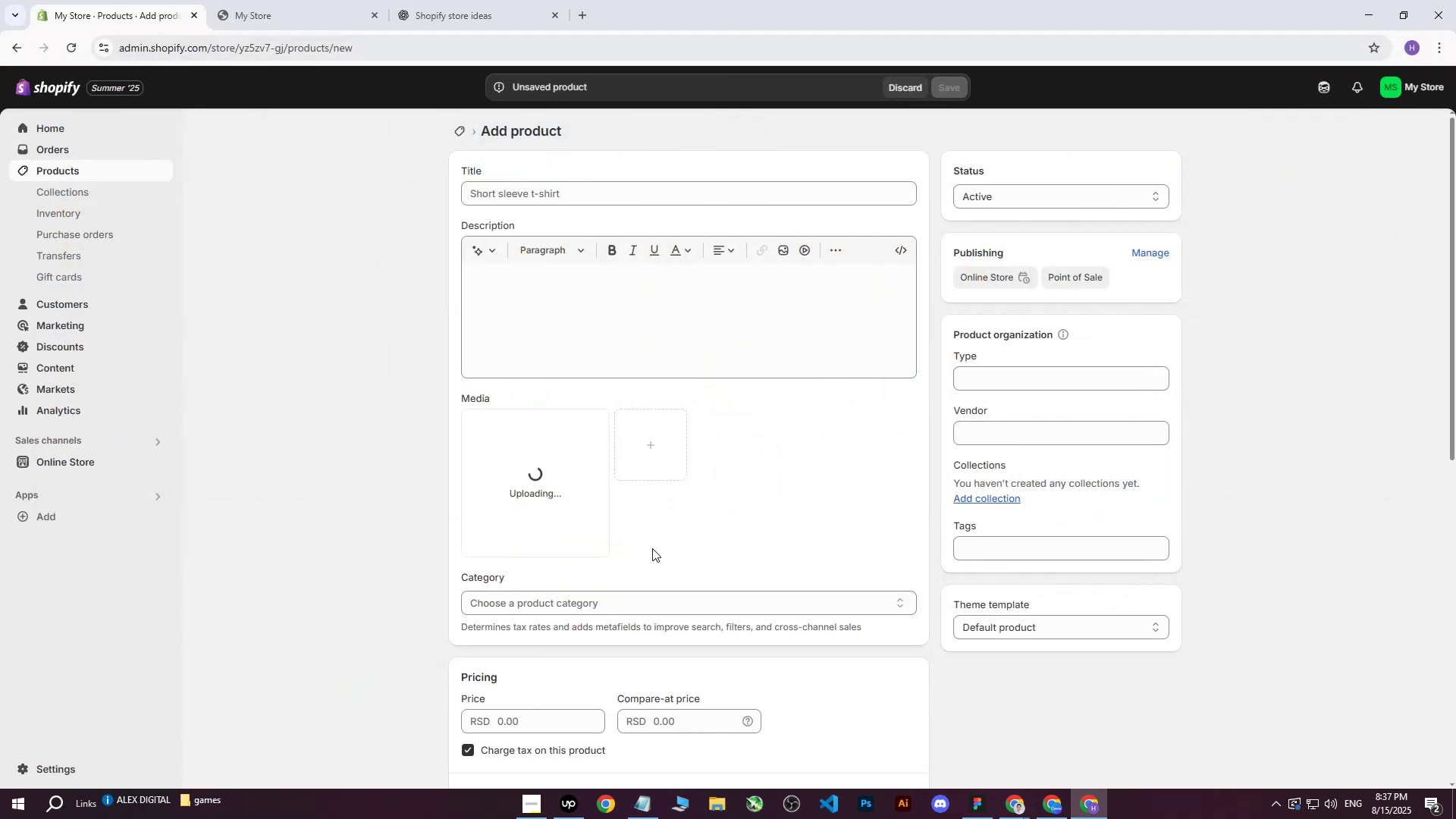 
key(Control+Z)
 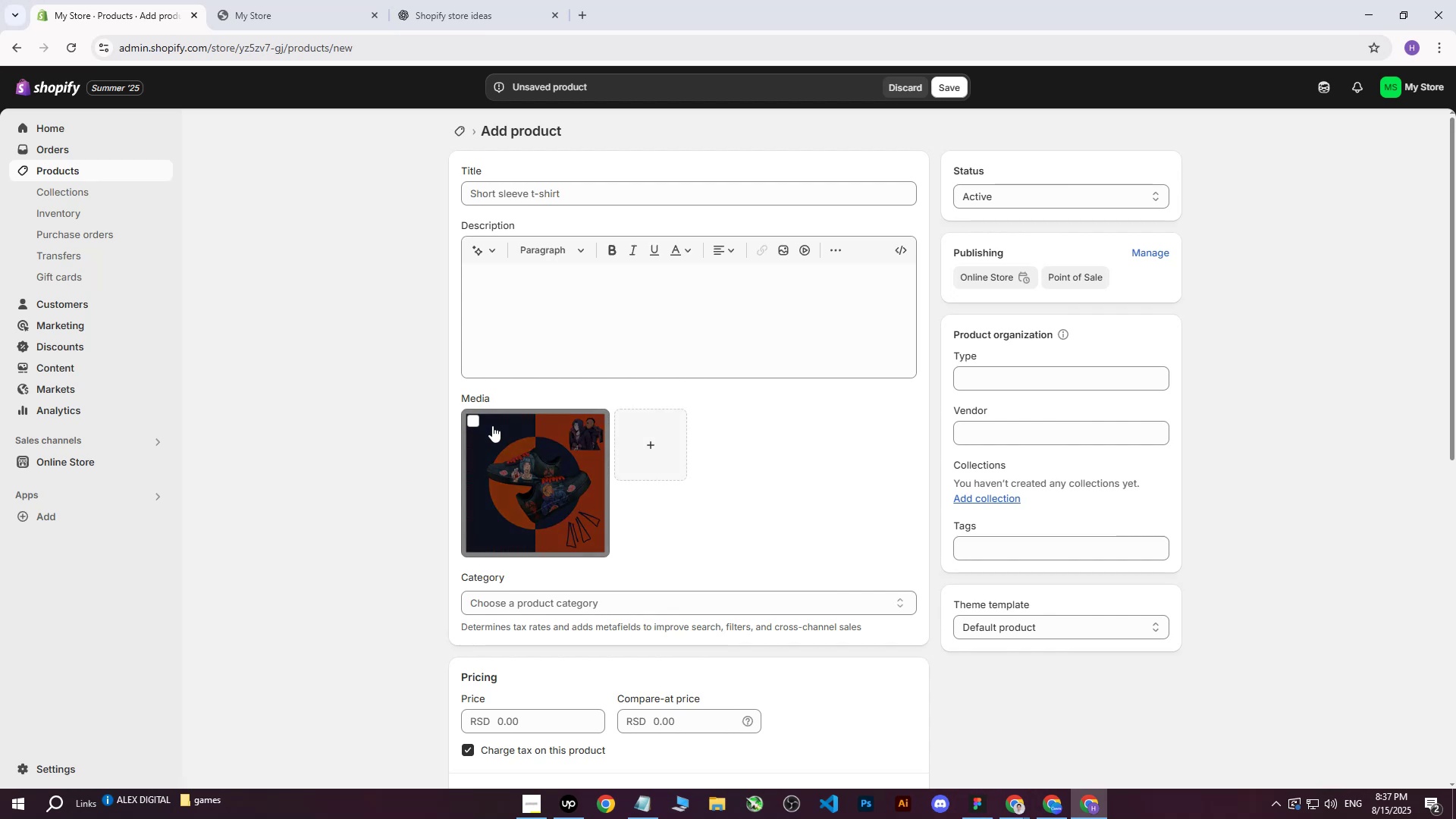 
left_click([475, 422])
 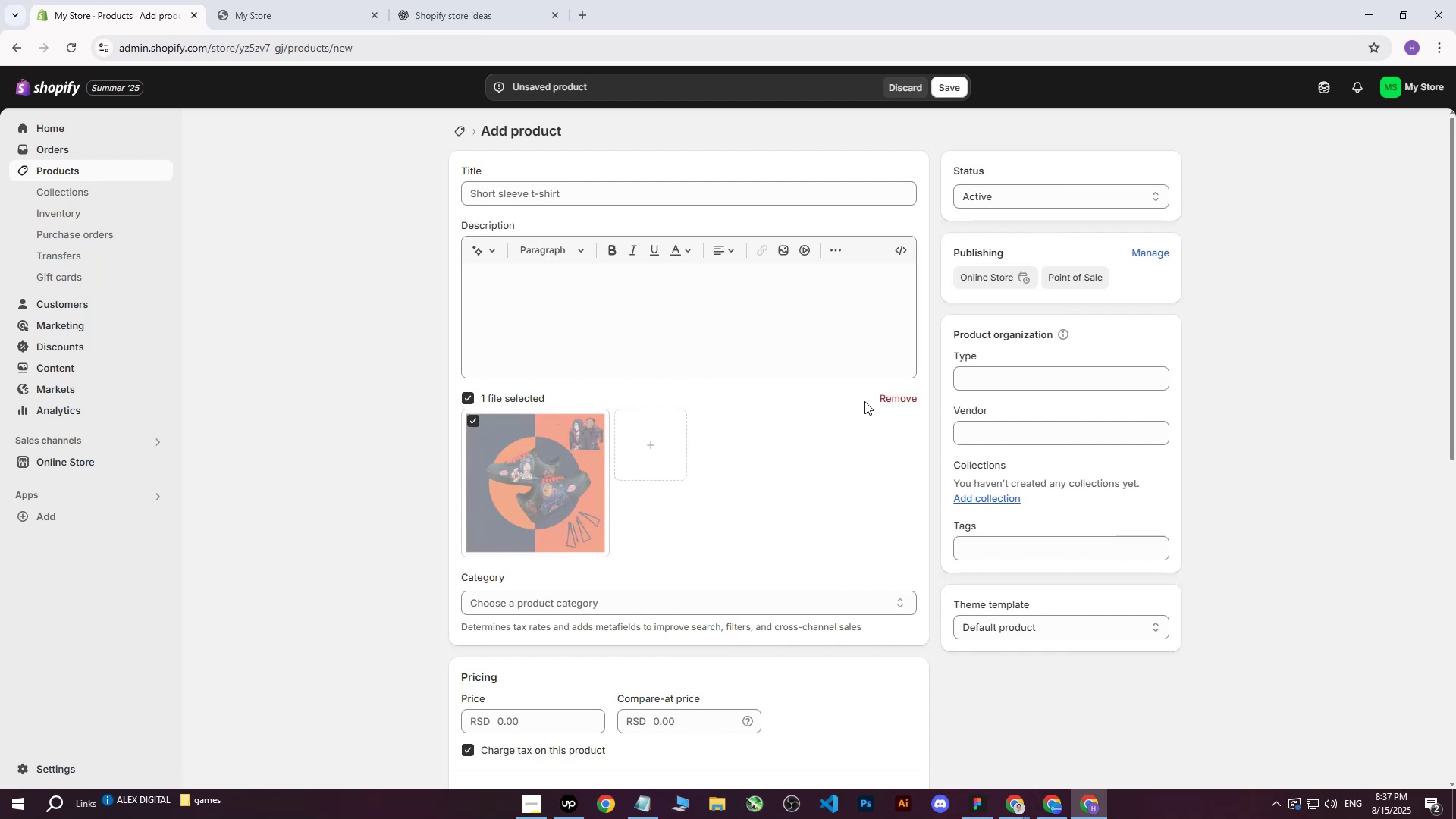 
left_click([906, 400])
 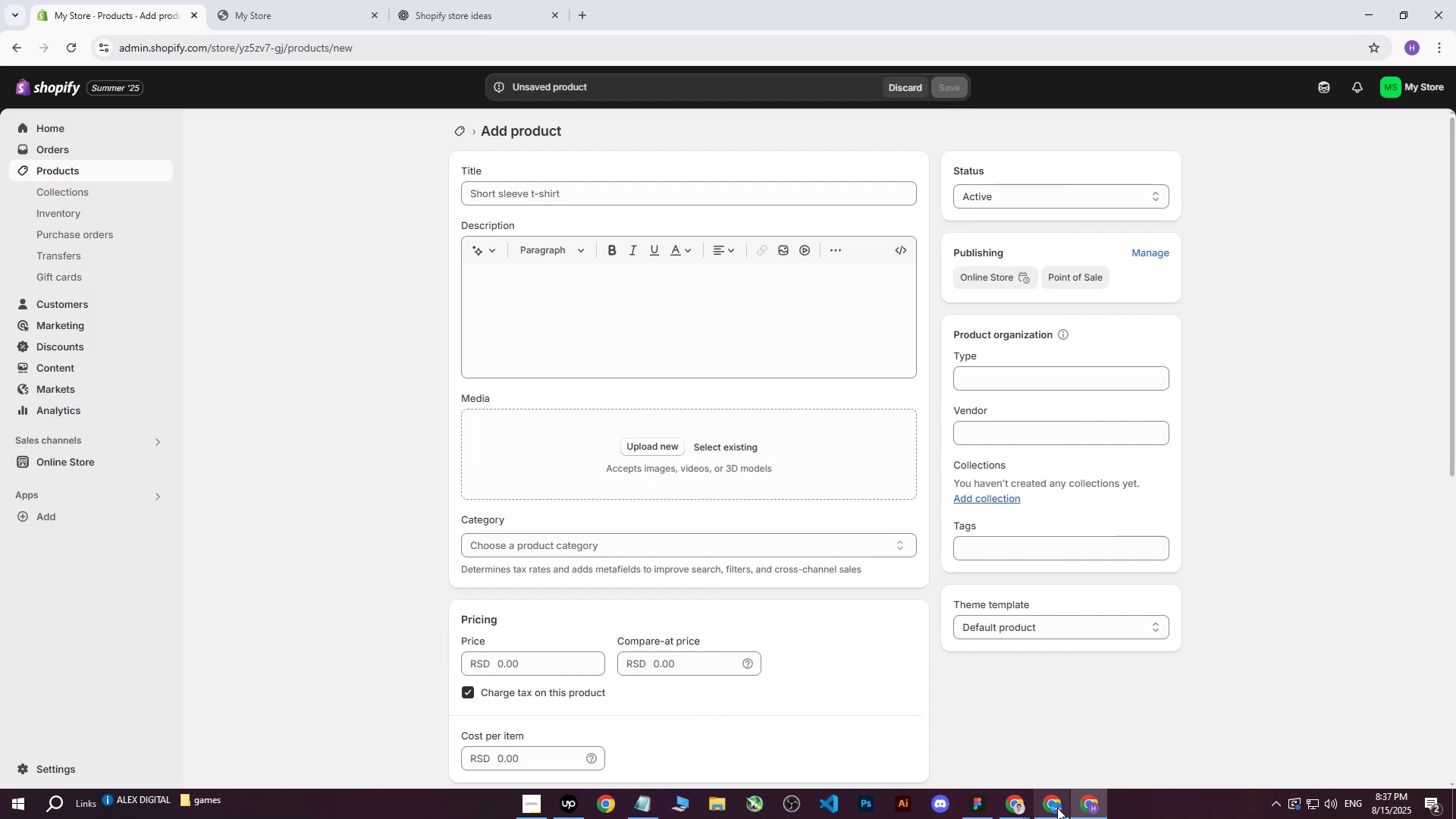 
left_click([1057, 808])
 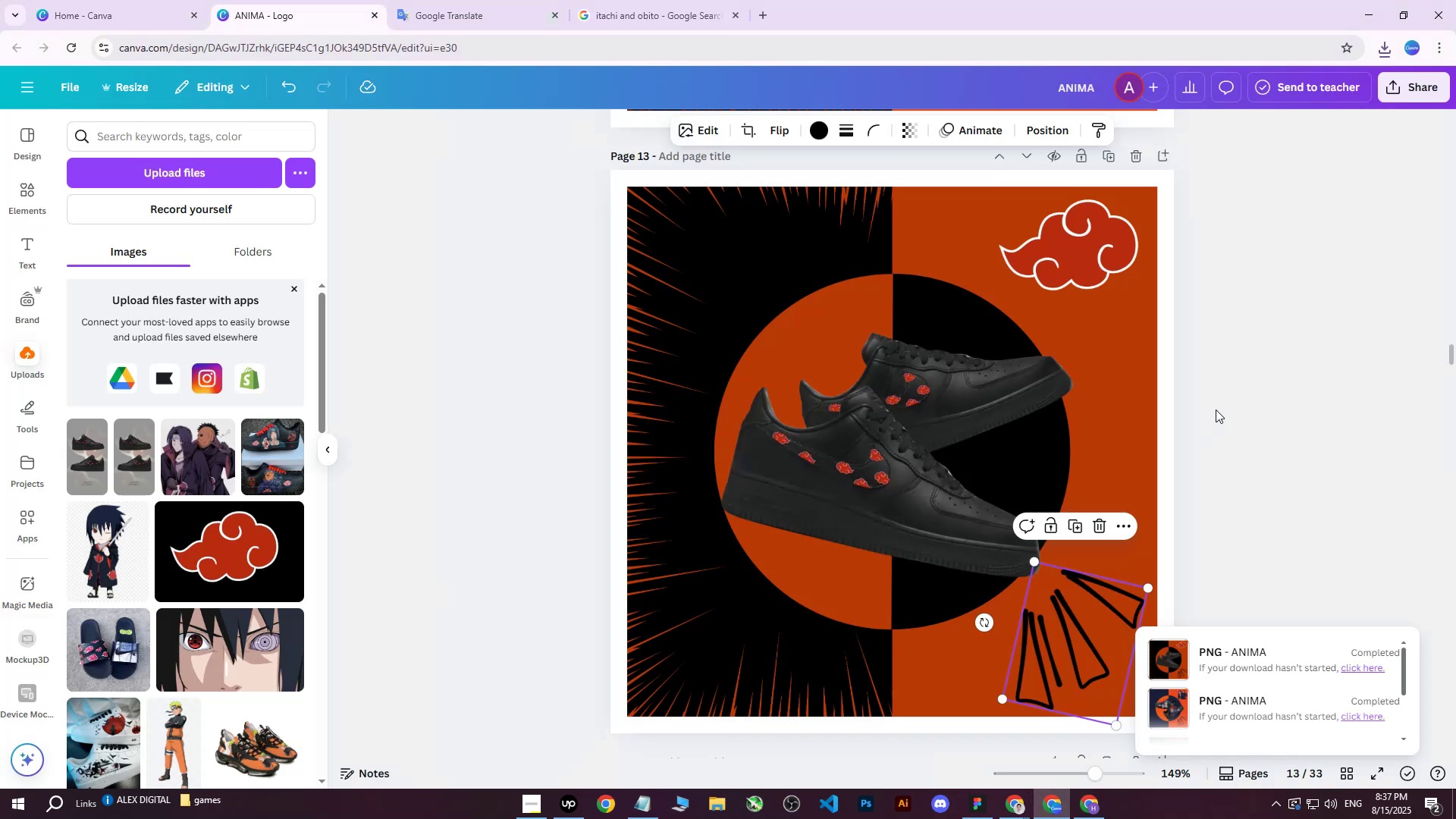 
left_click([1058, 343])
 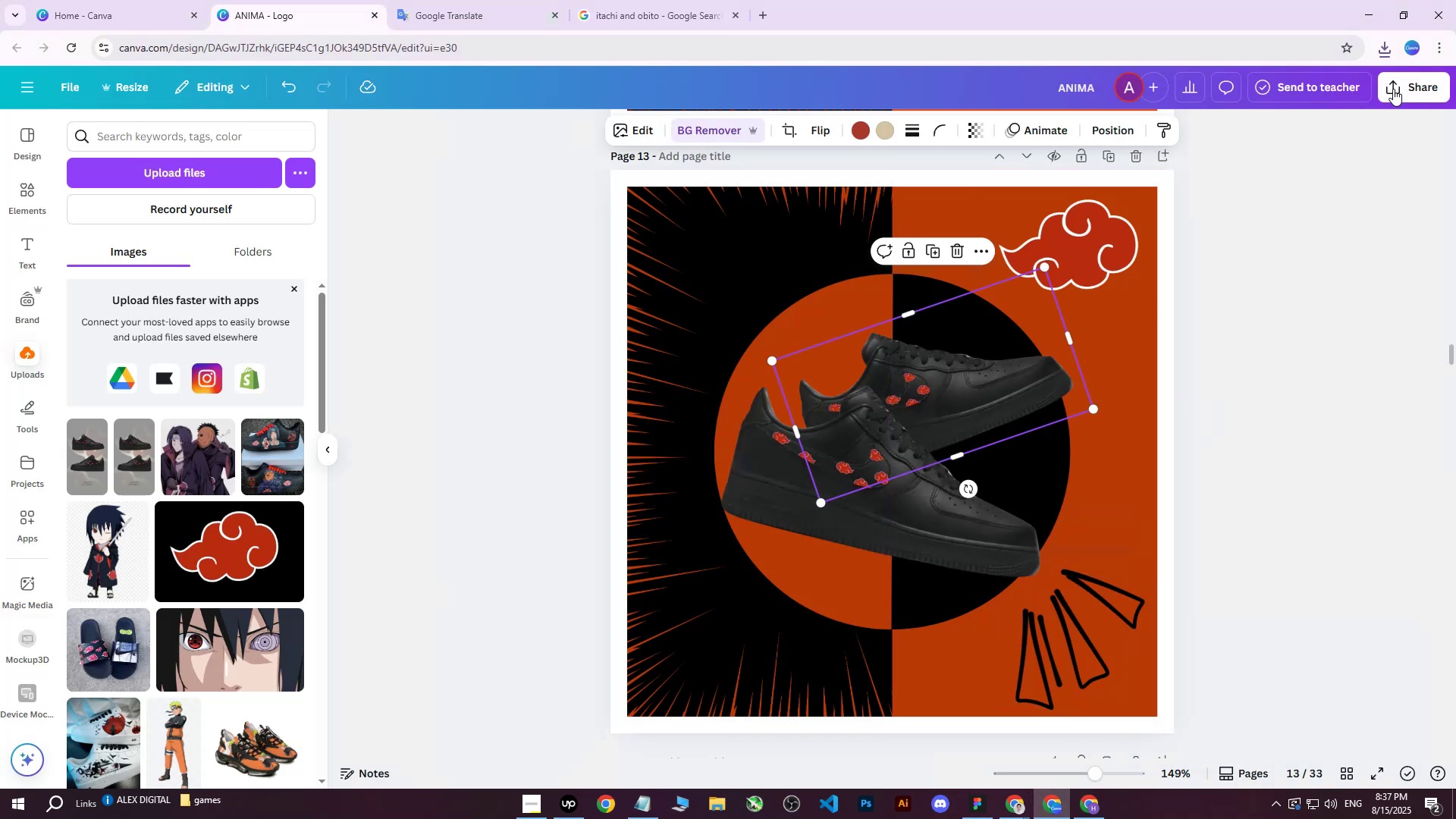 
left_click([1395, 79])
 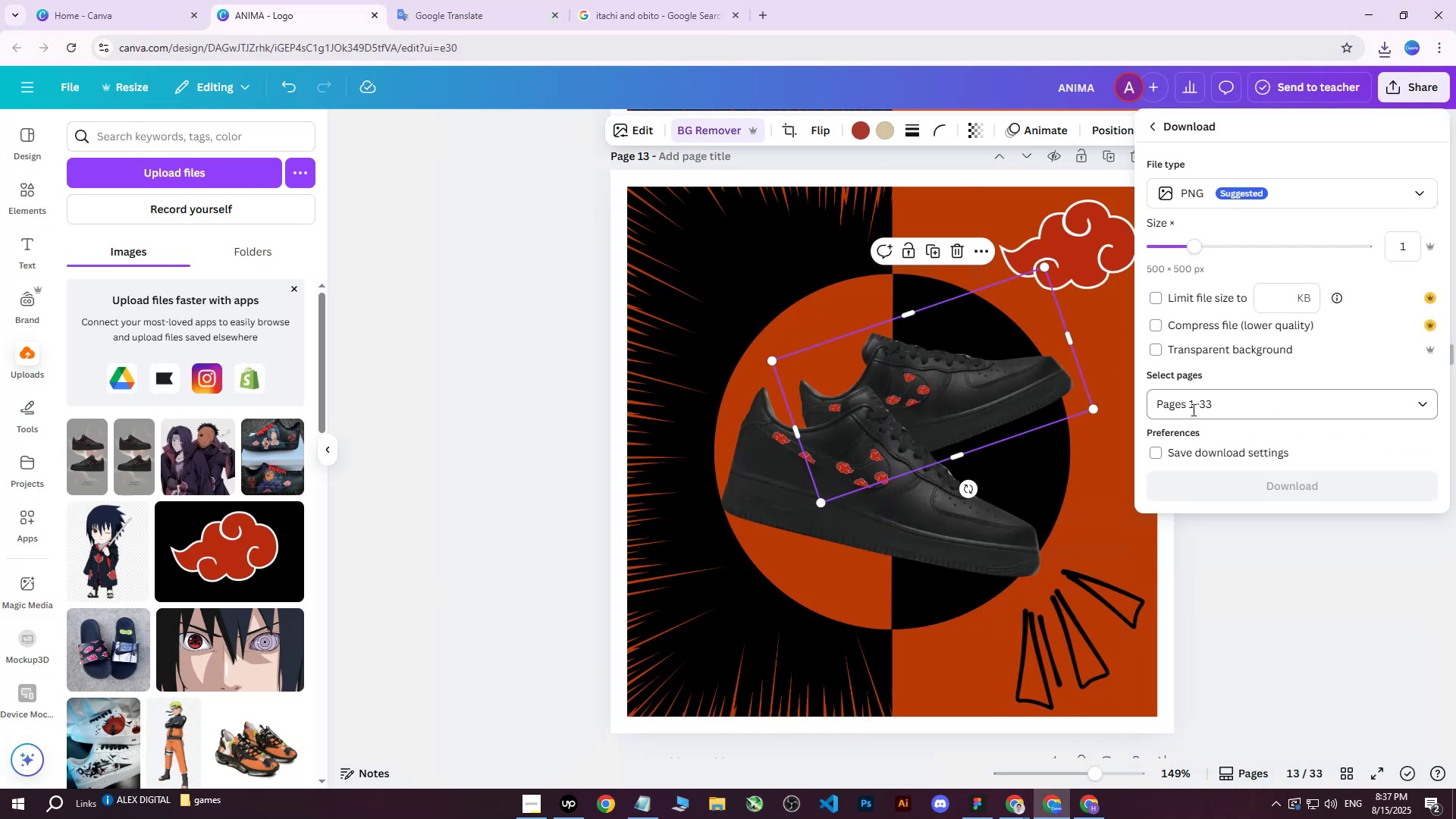 
double_click([1215, 411])
 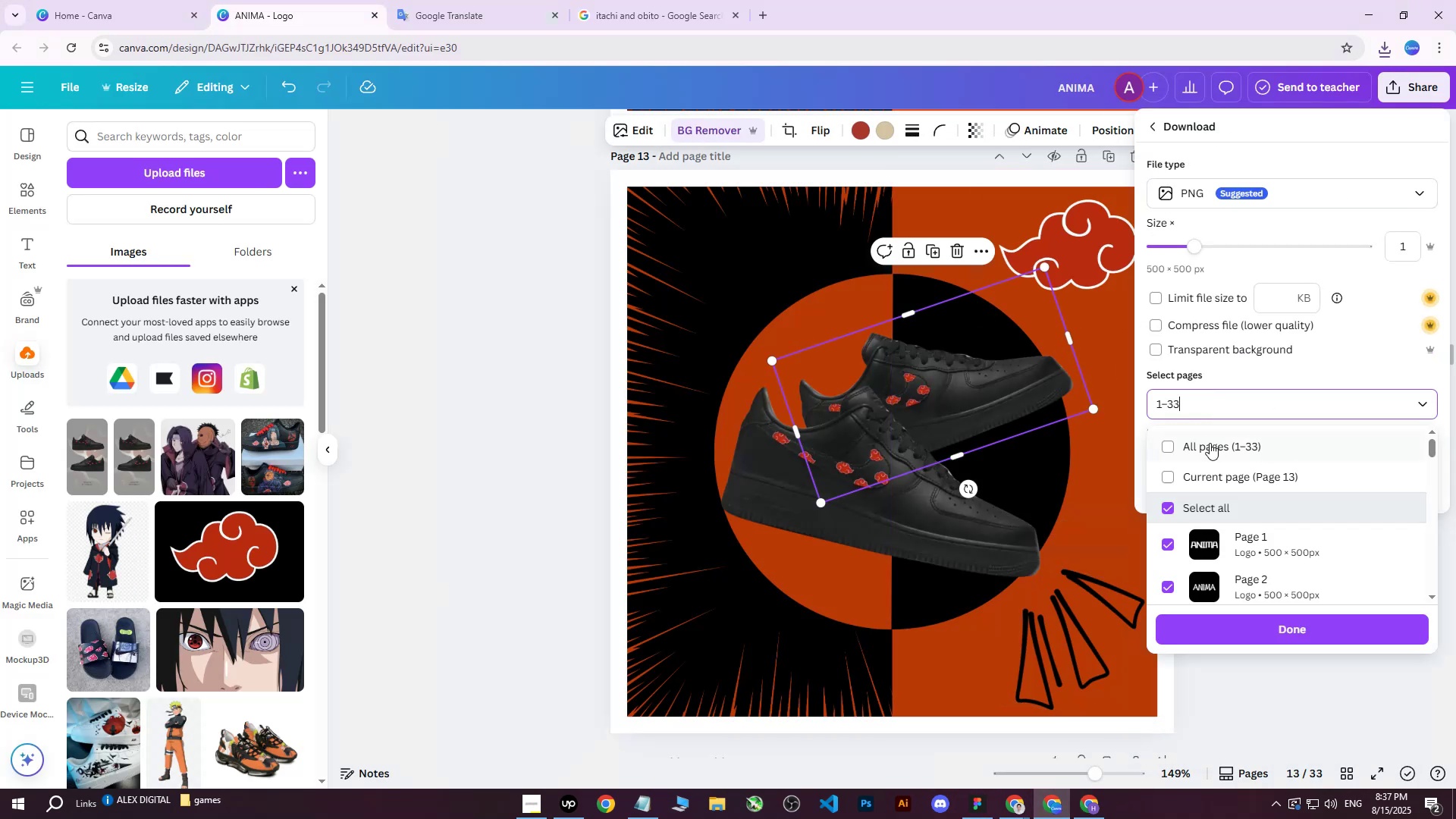 
triple_click([1207, 445])
 